 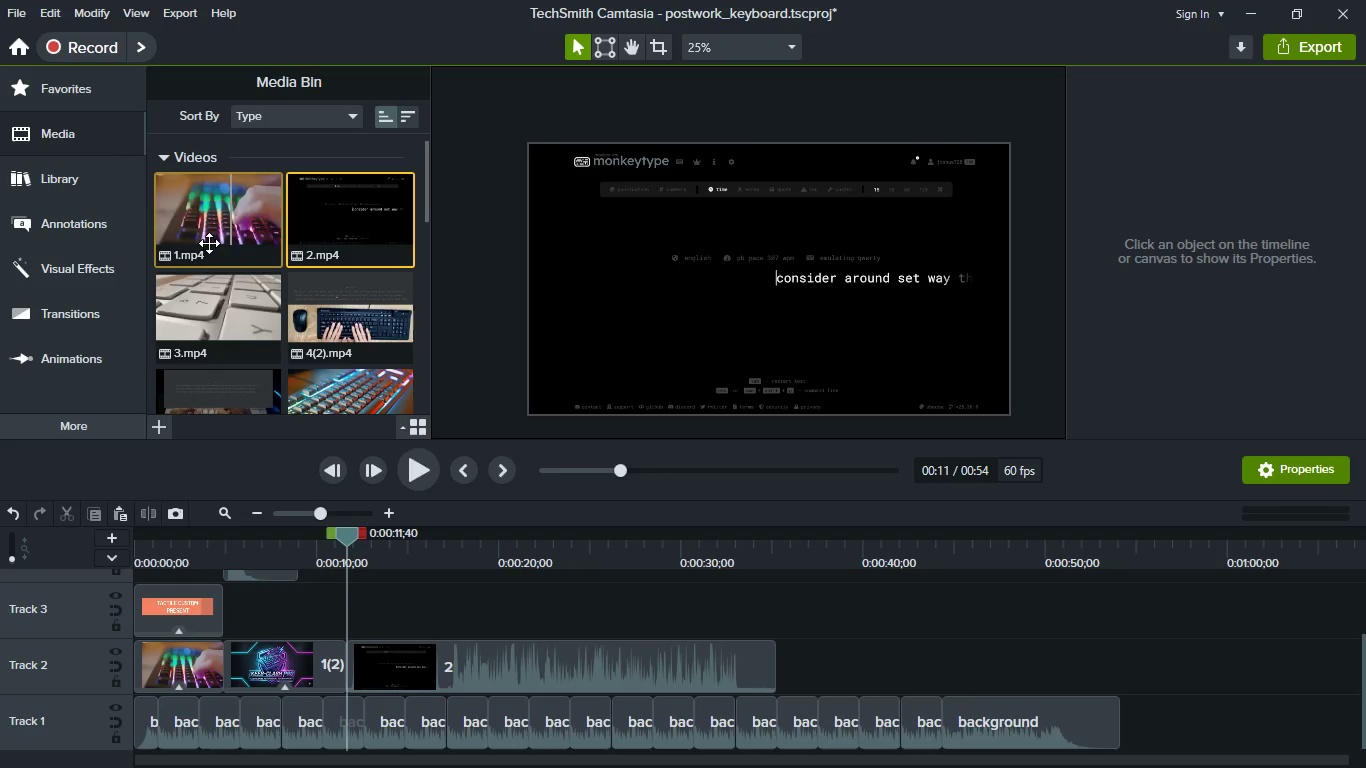 
left_click([102, 312])
 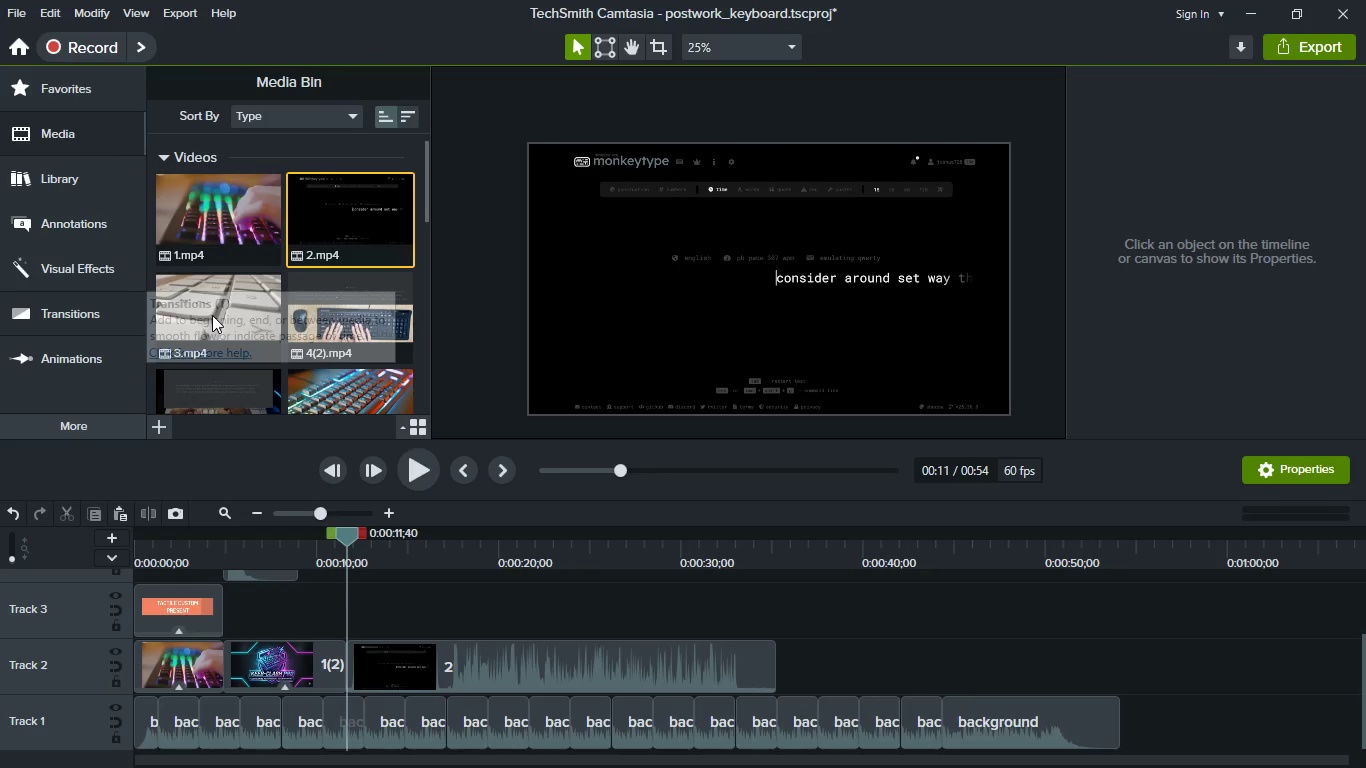 
scroll: coordinate [214, 315], scroll_direction: down, amount: 2.0
 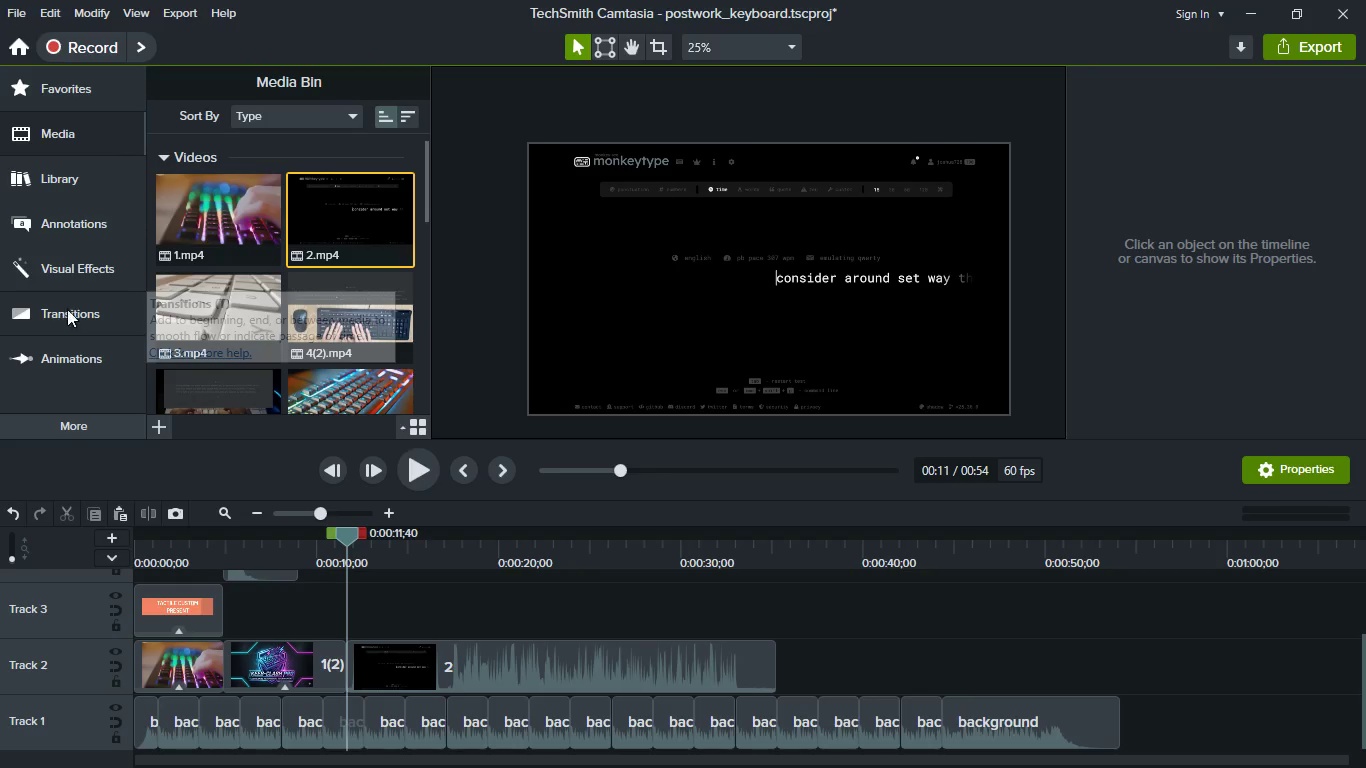 
mouse_move([208, 313])
 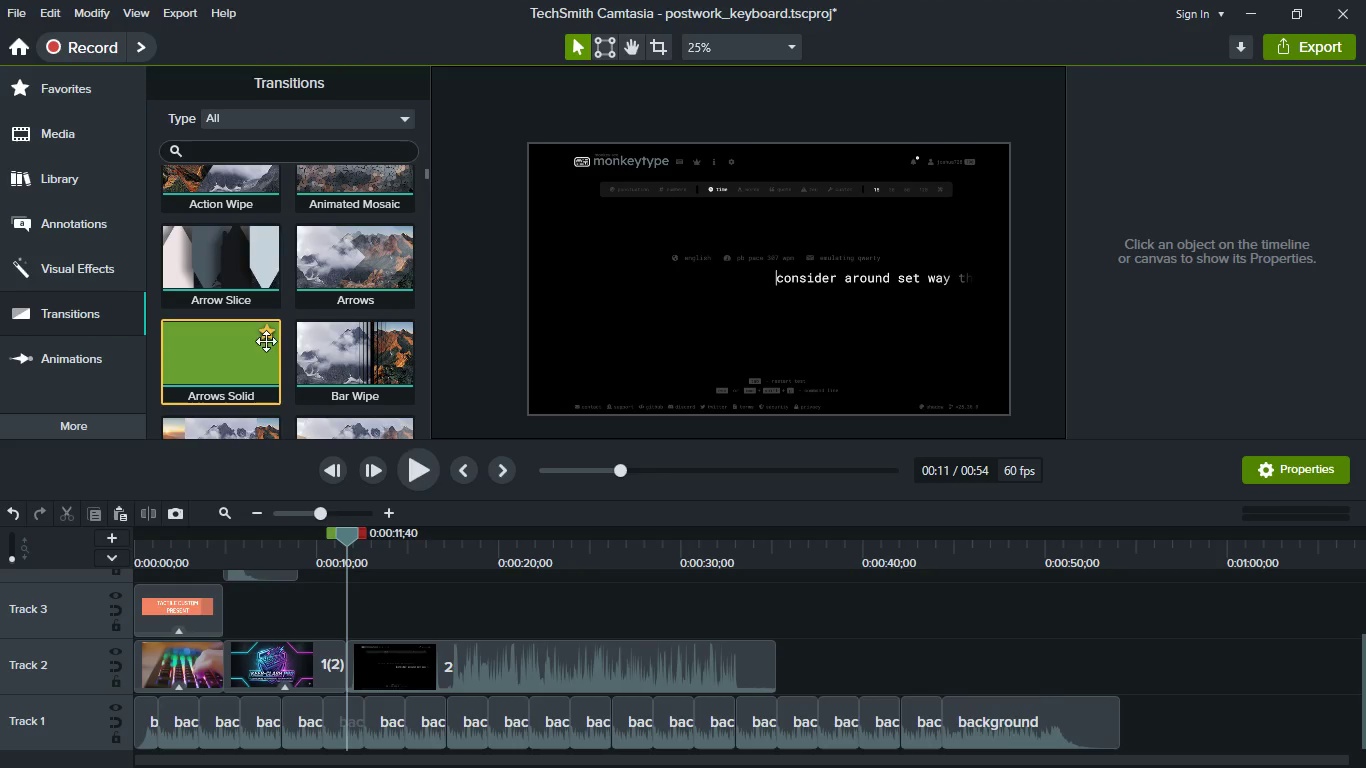 
scroll: coordinate [266, 345], scroll_direction: down, amount: 1.0
 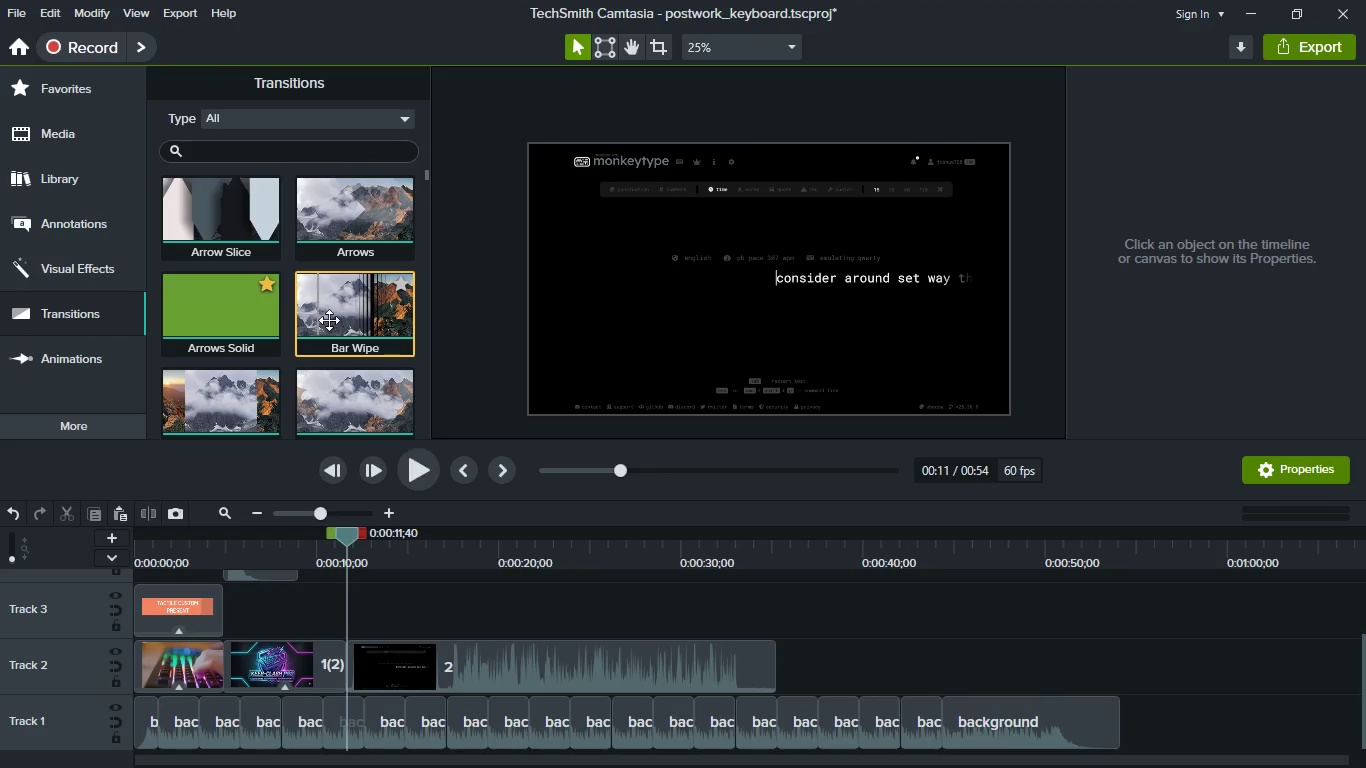 
left_click_drag(start_coordinate=[329, 320], to_coordinate=[329, 669])
 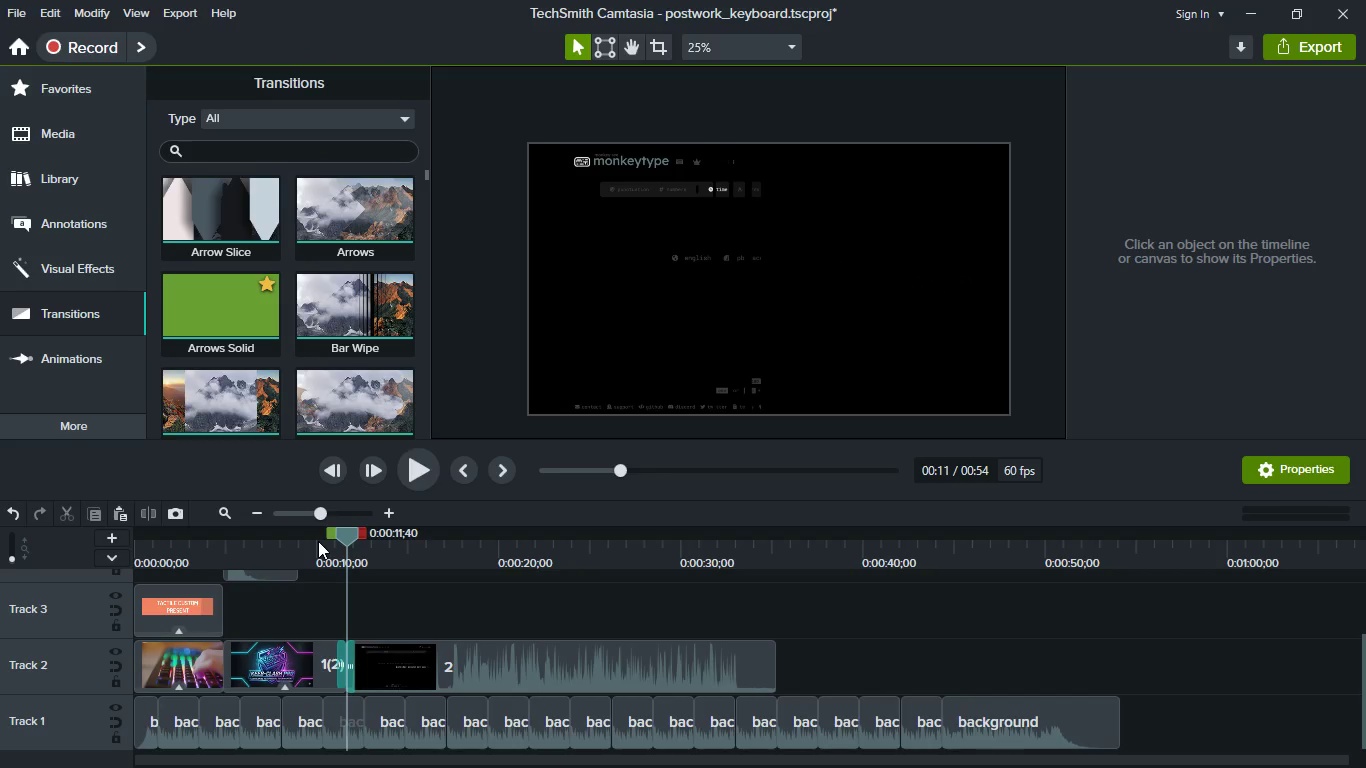 
left_click([318, 542])
 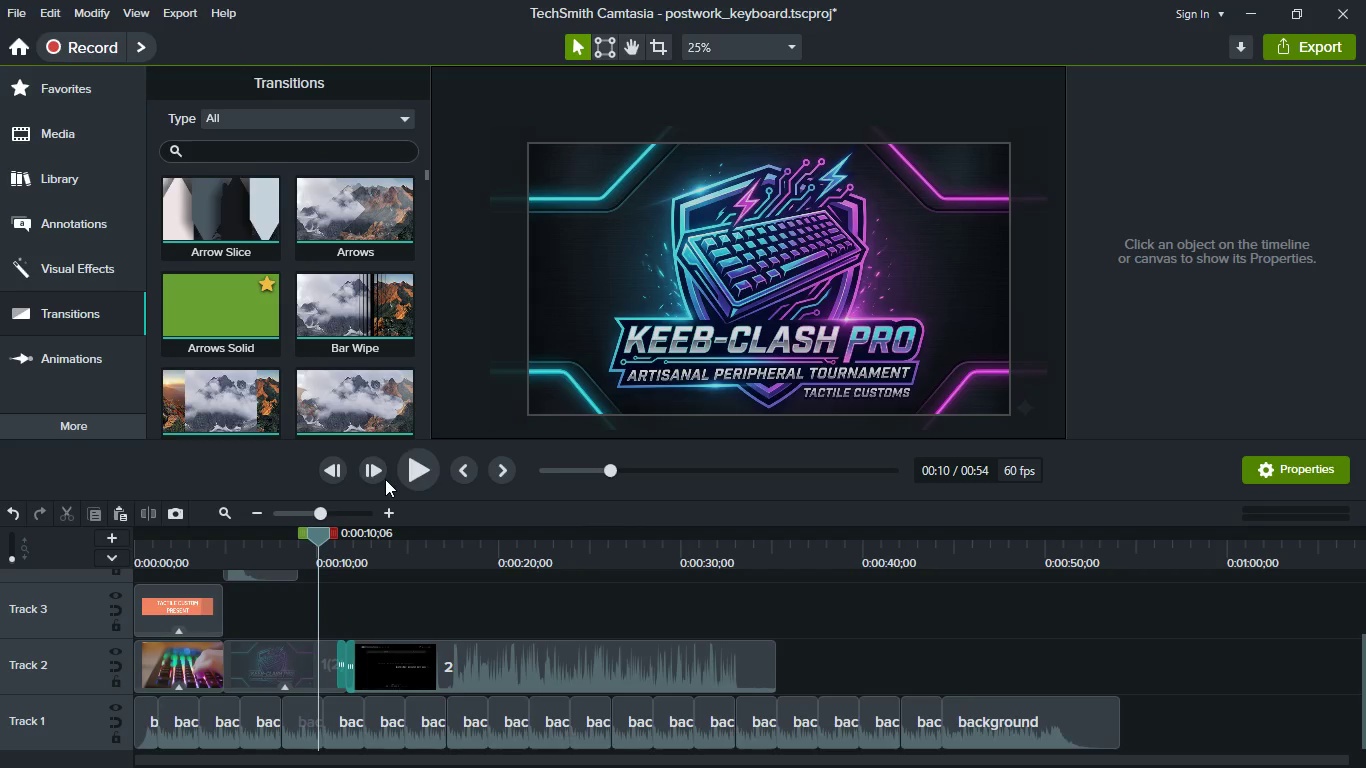 
left_click([402, 477])
 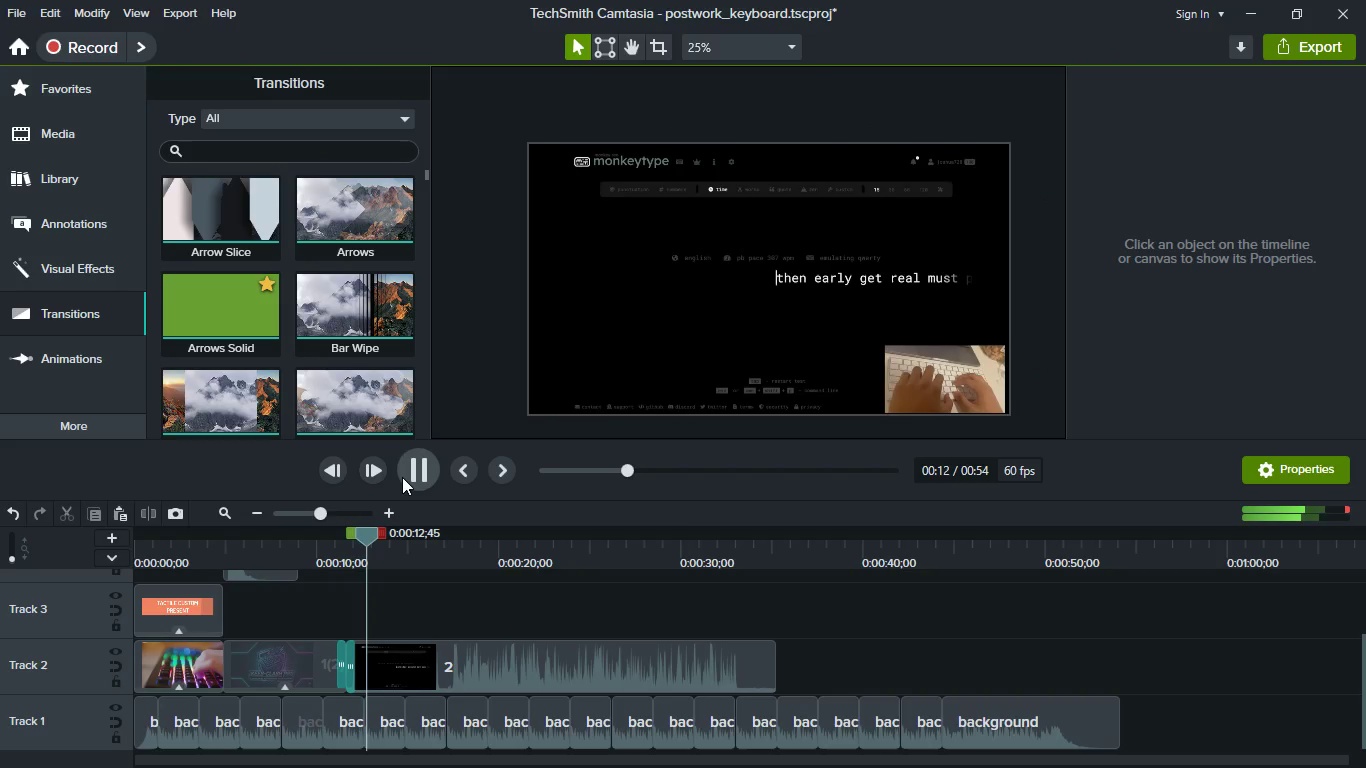 
wait(5.94)
 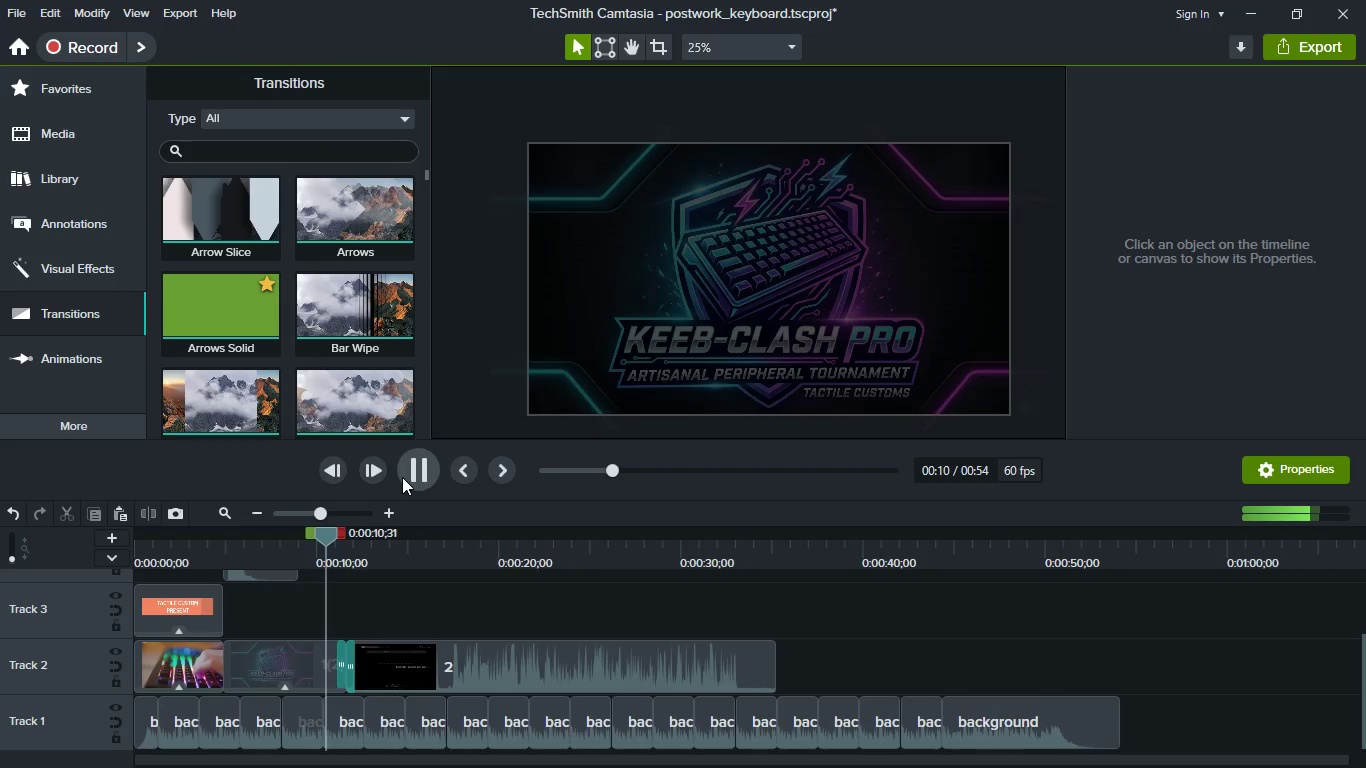 
key(Space)
 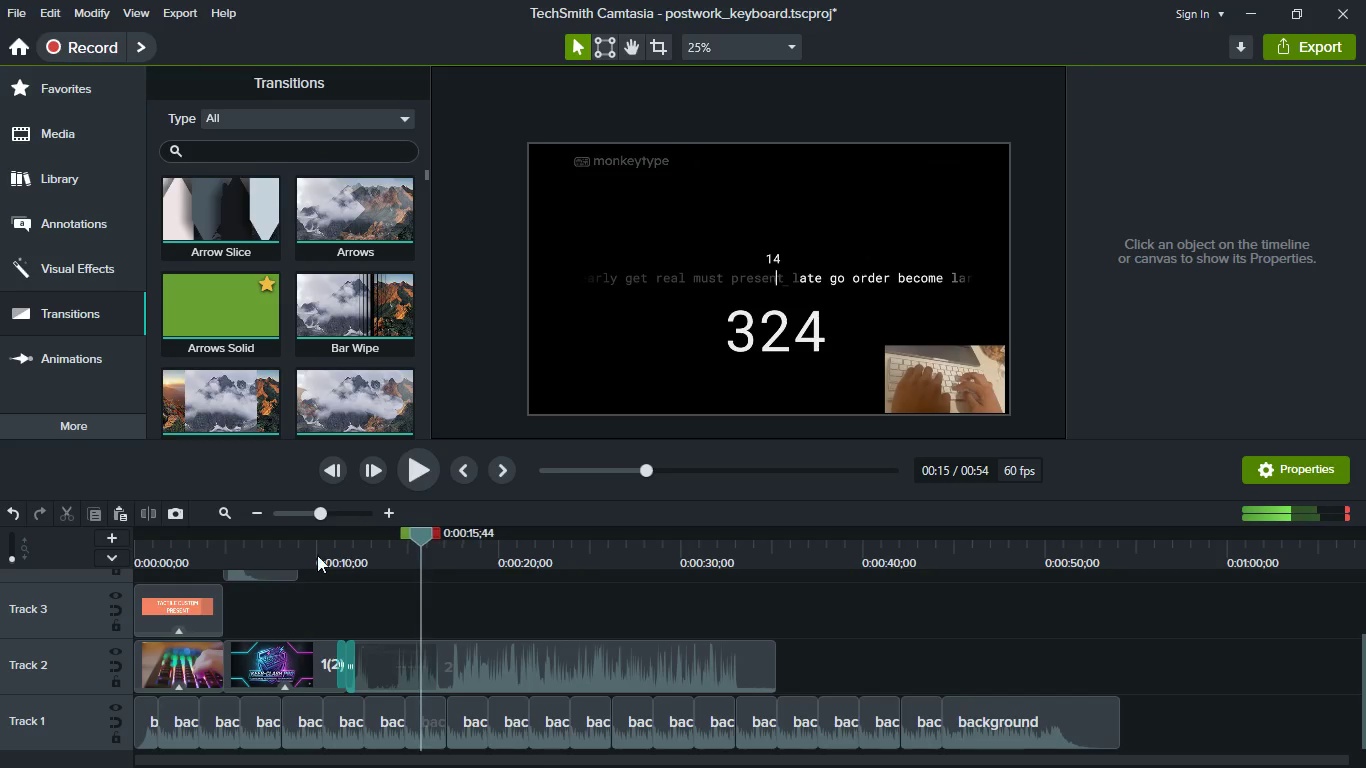 
left_click([317, 555])
 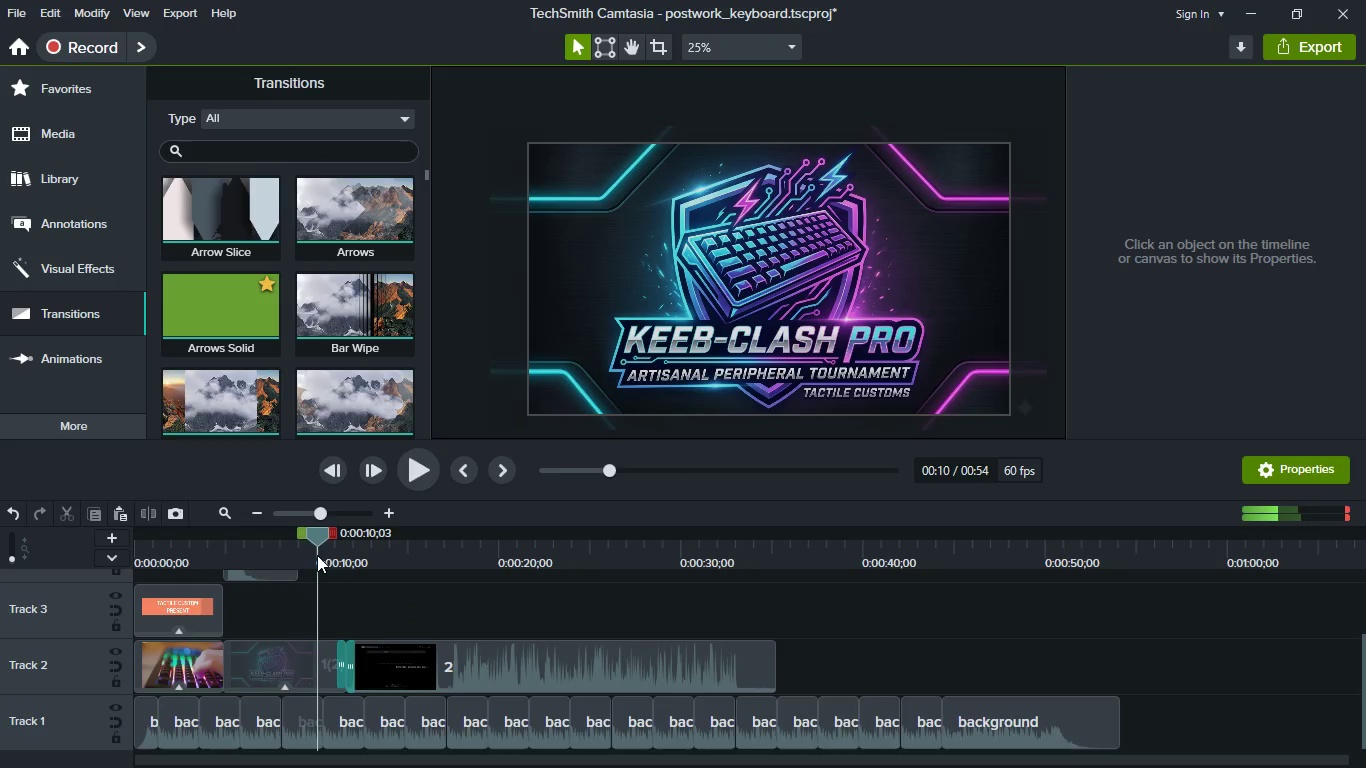 
key(Space)
 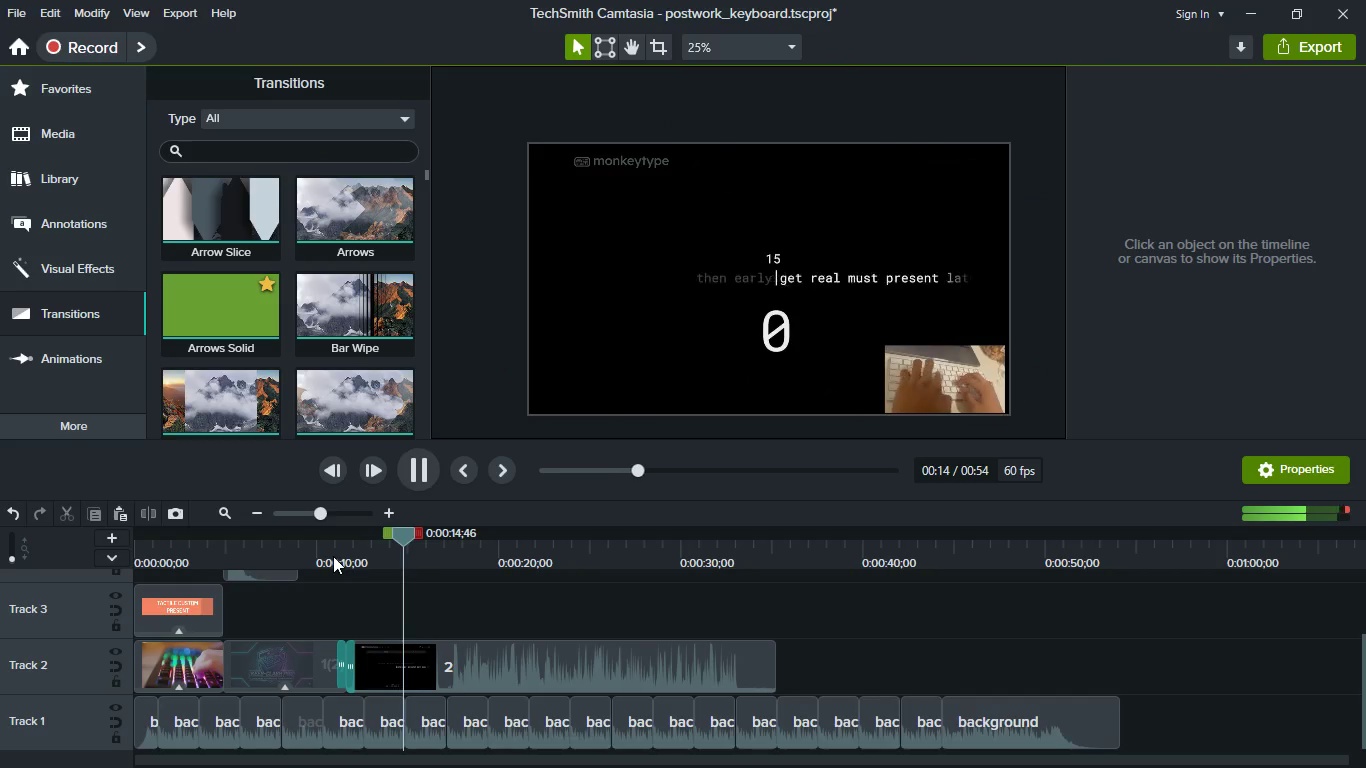 
wait(6.92)
 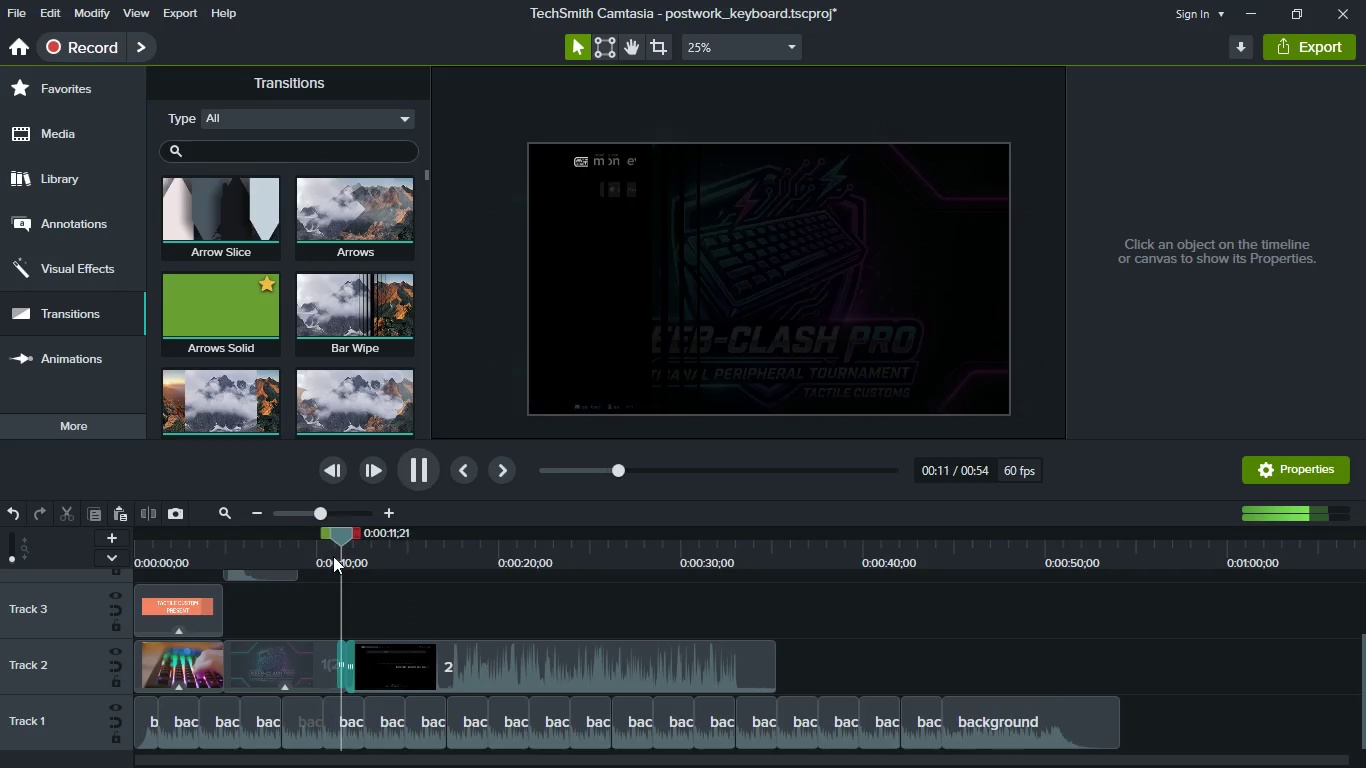 
key(Space)
 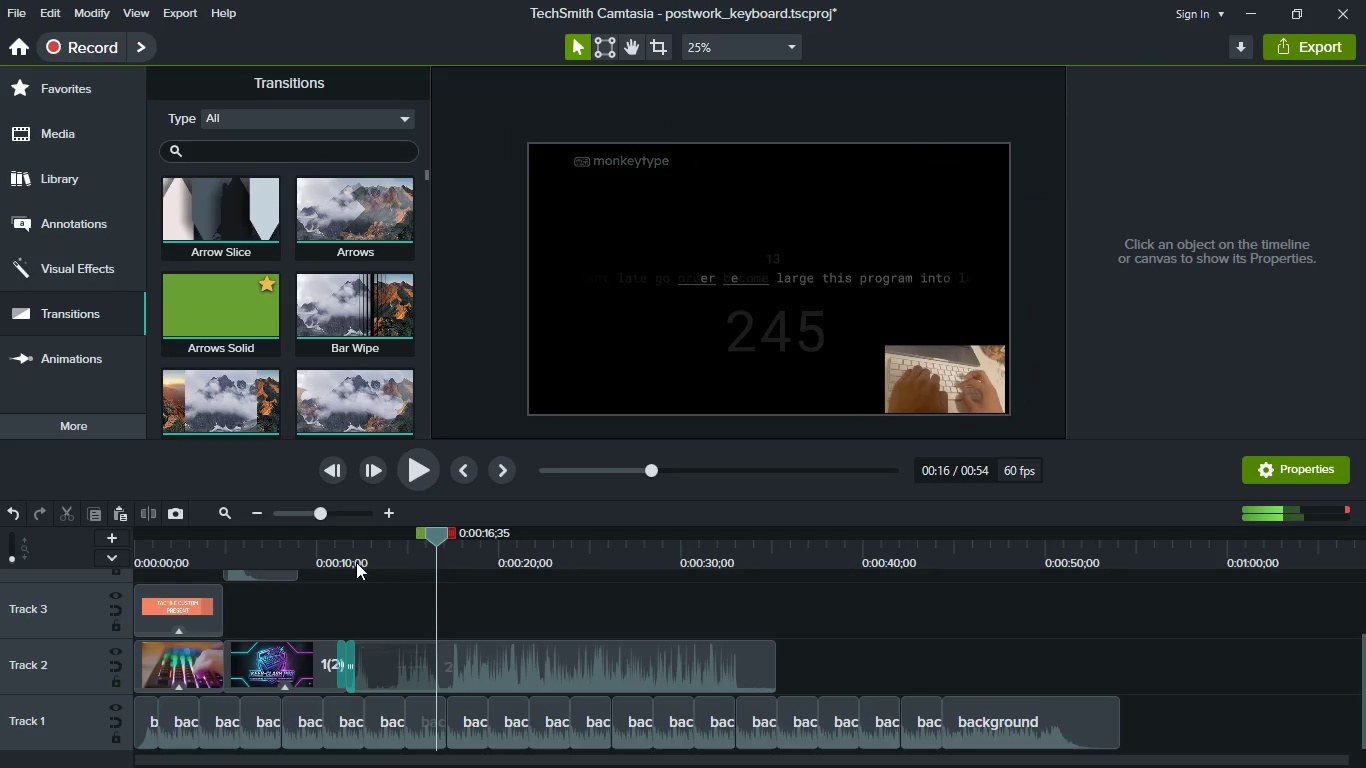 
left_click([371, 560])
 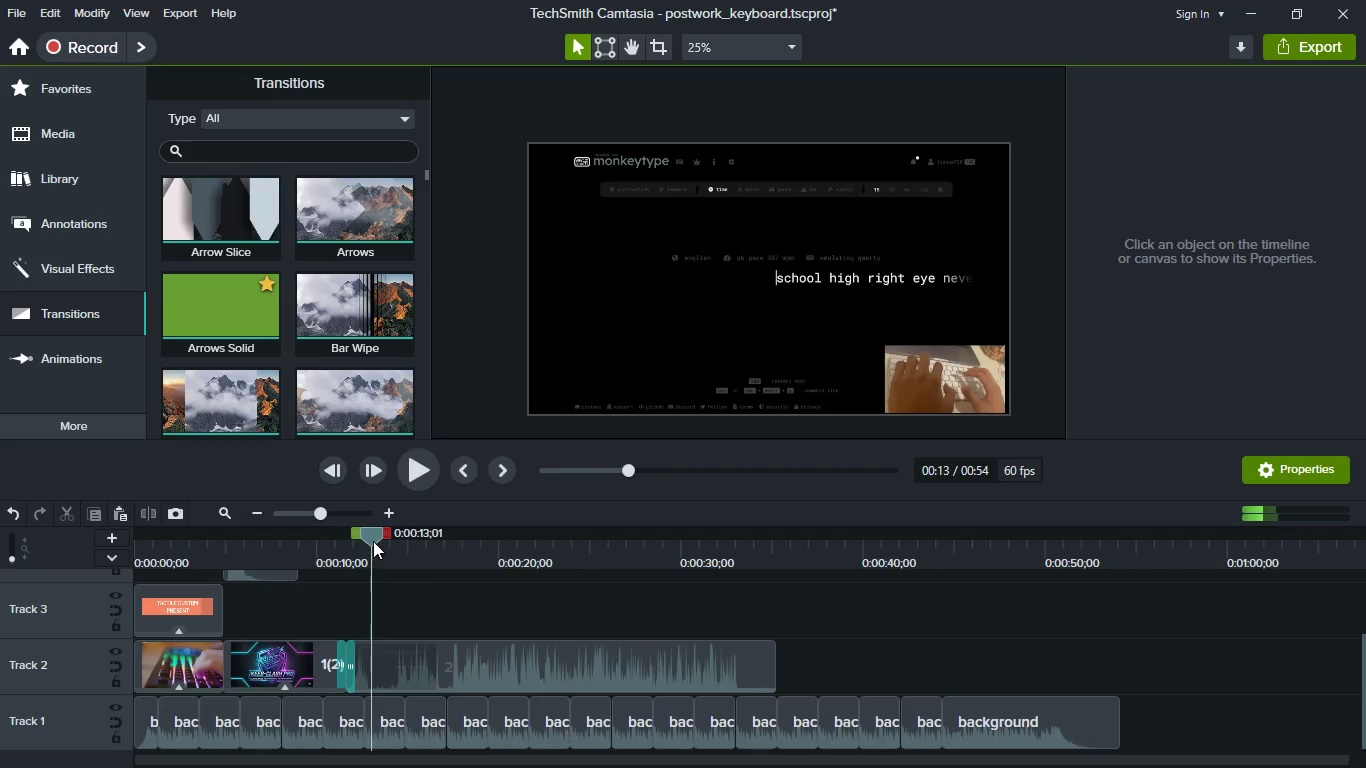 
left_click_drag(start_coordinate=[373, 541], to_coordinate=[390, 546])
 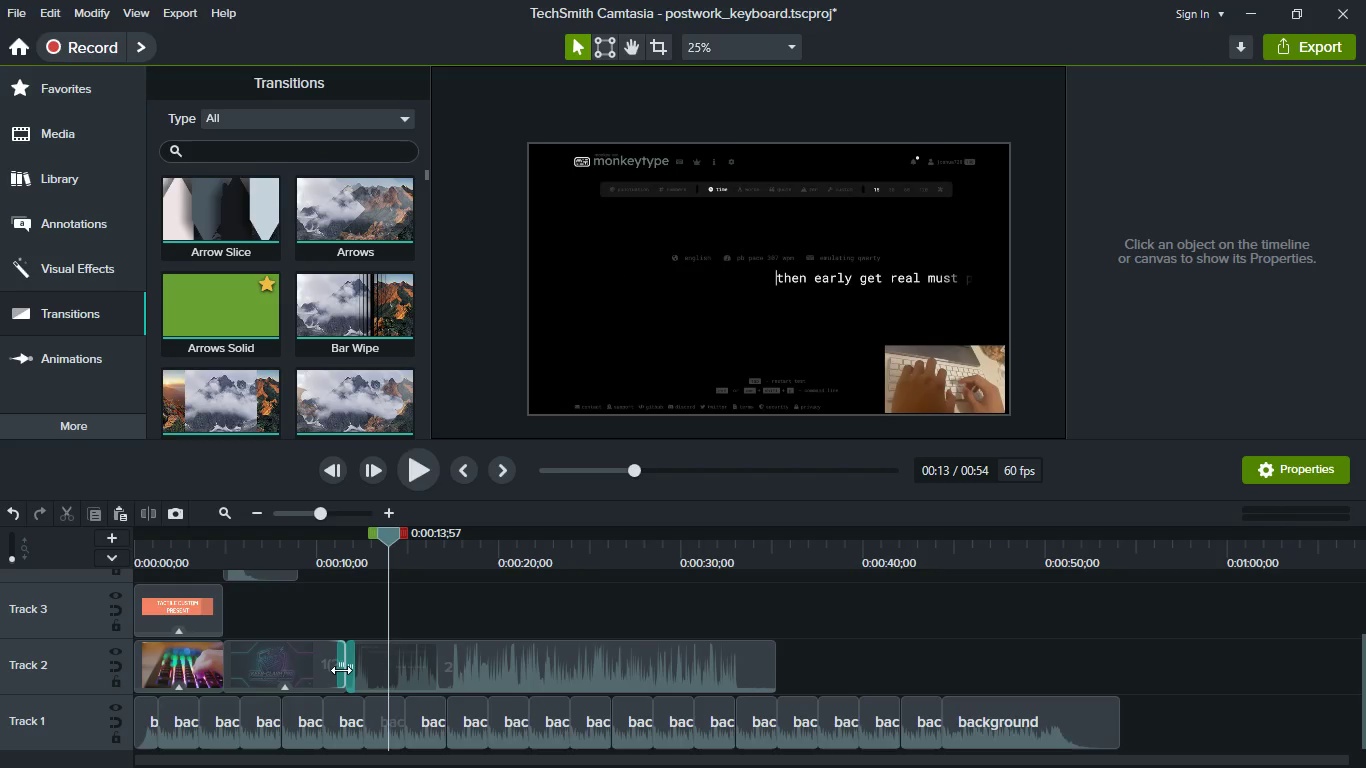 
left_click([350, 675])
 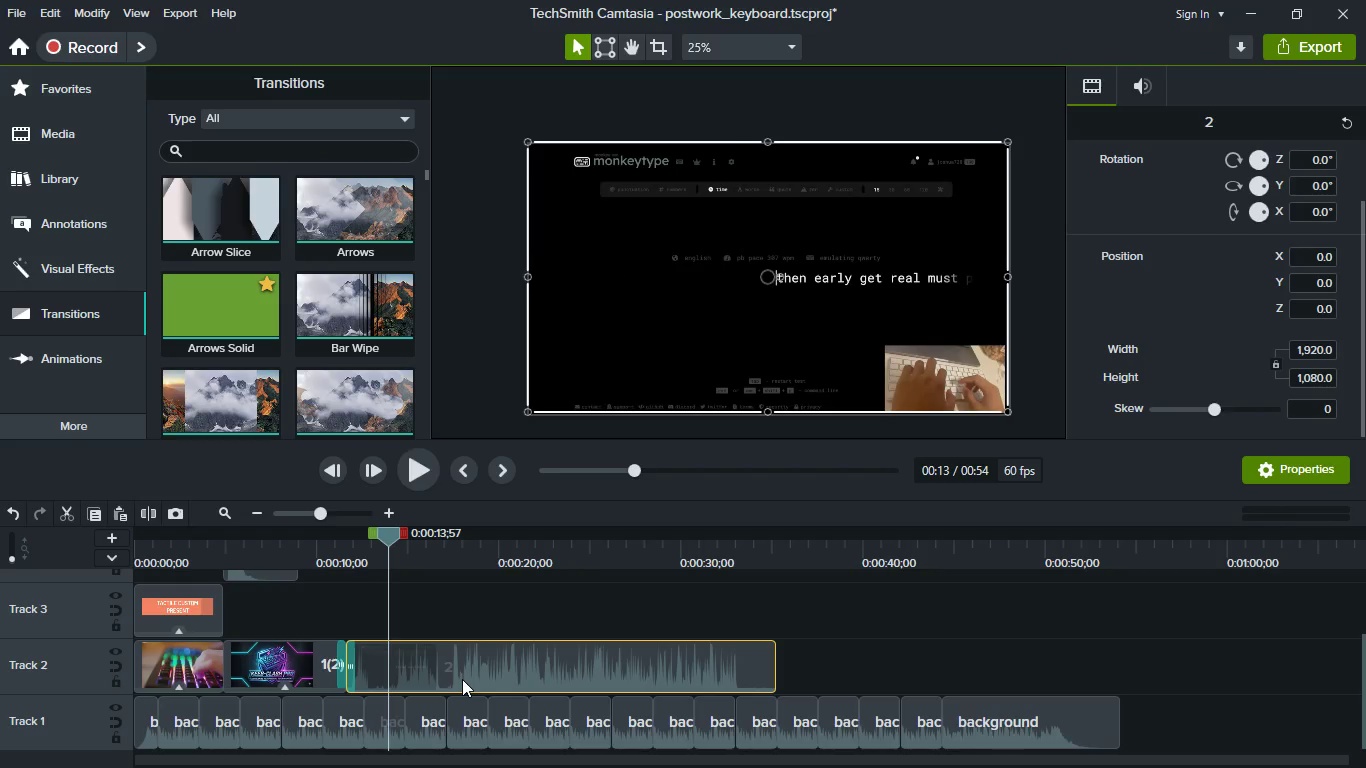 
key(S)
 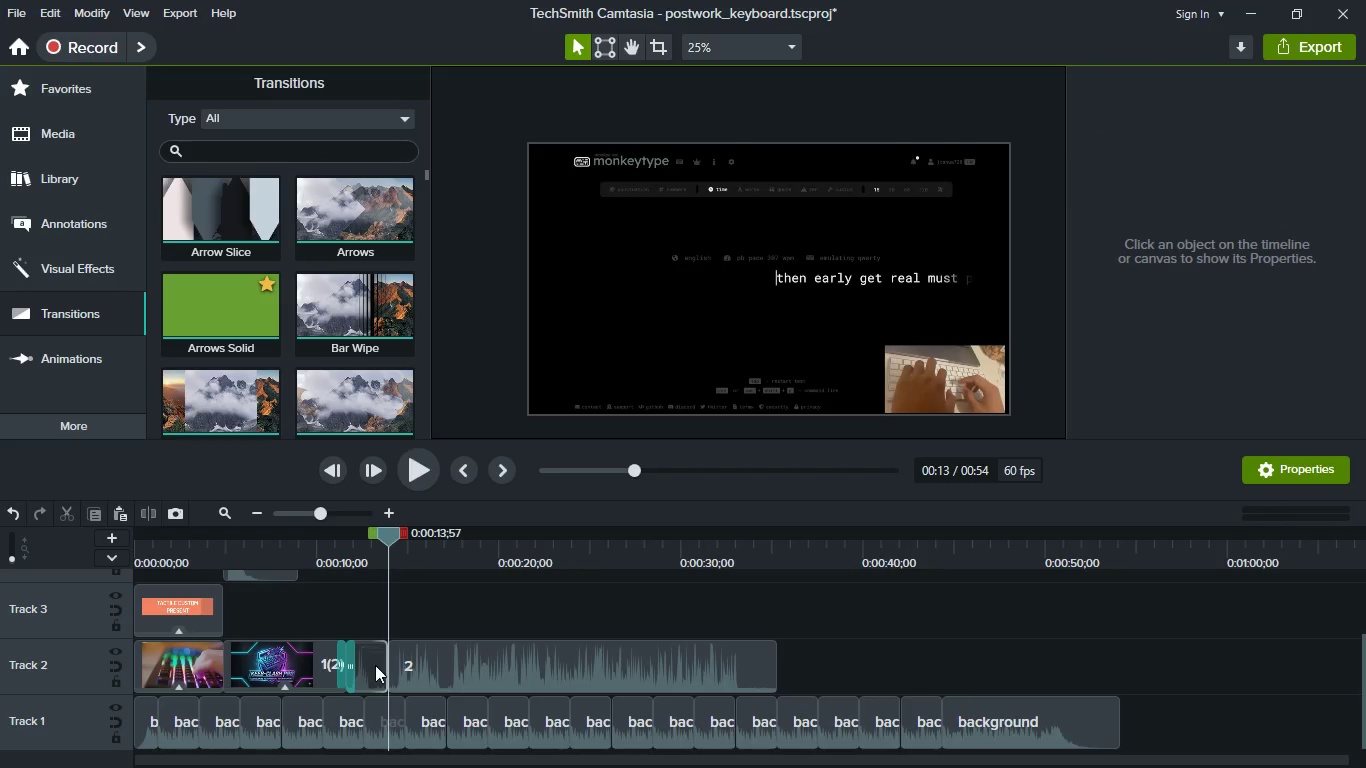 
left_click([373, 664])
 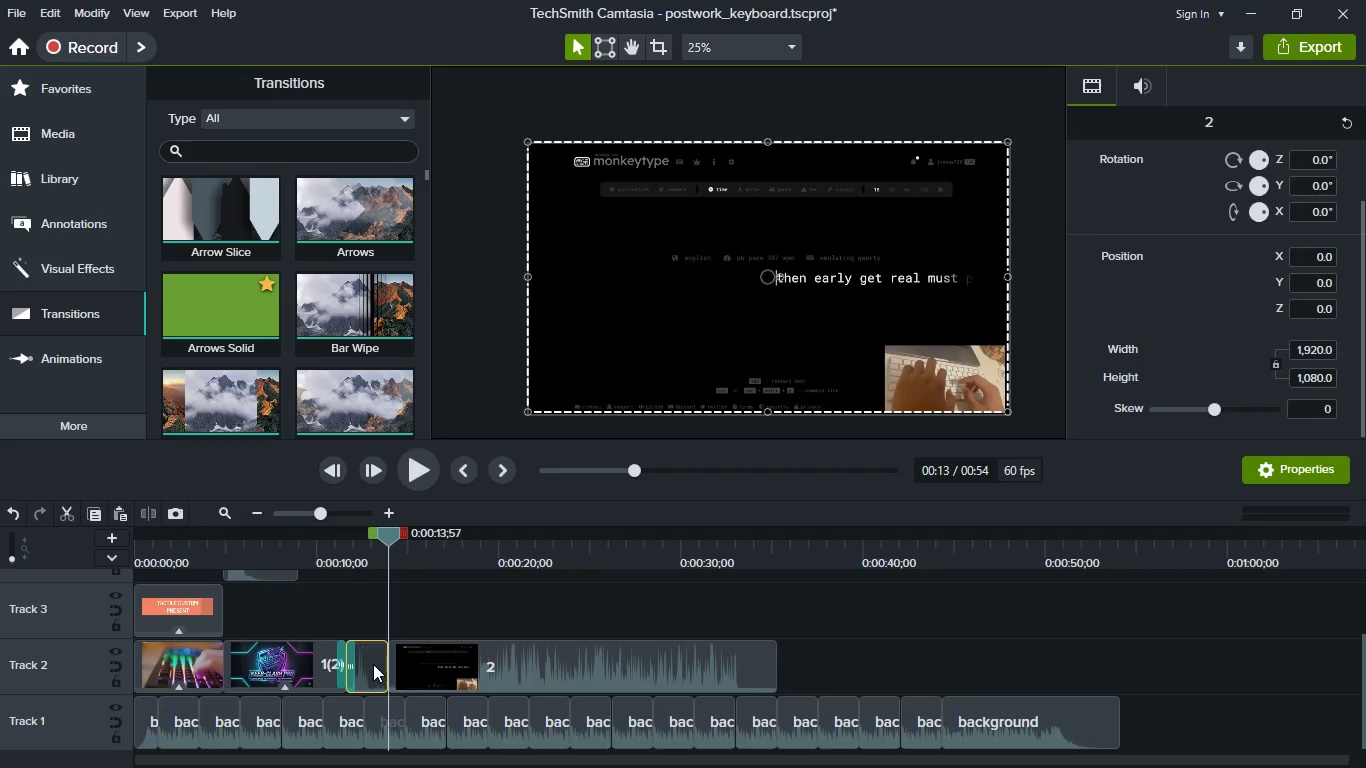 
key(Delete)
 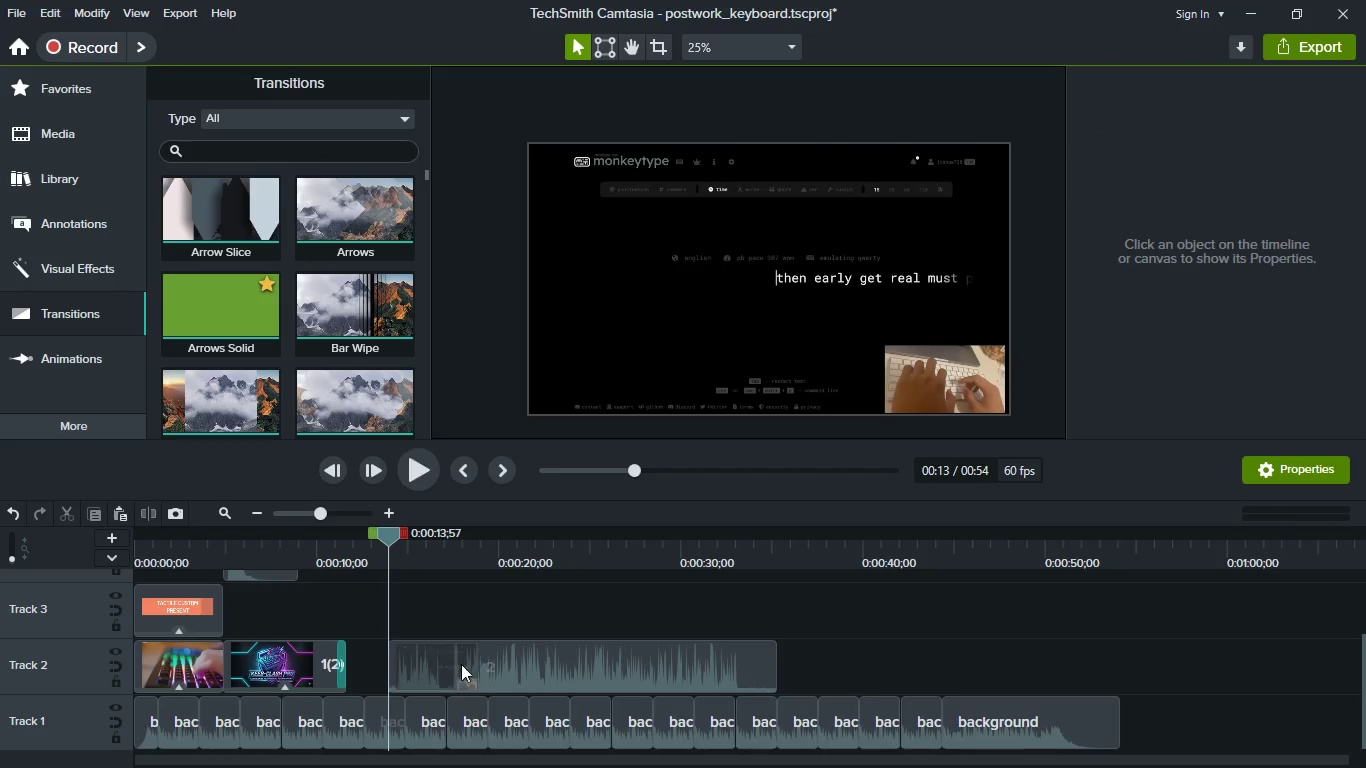 
left_click_drag(start_coordinate=[495, 662], to_coordinate=[354, 674])
 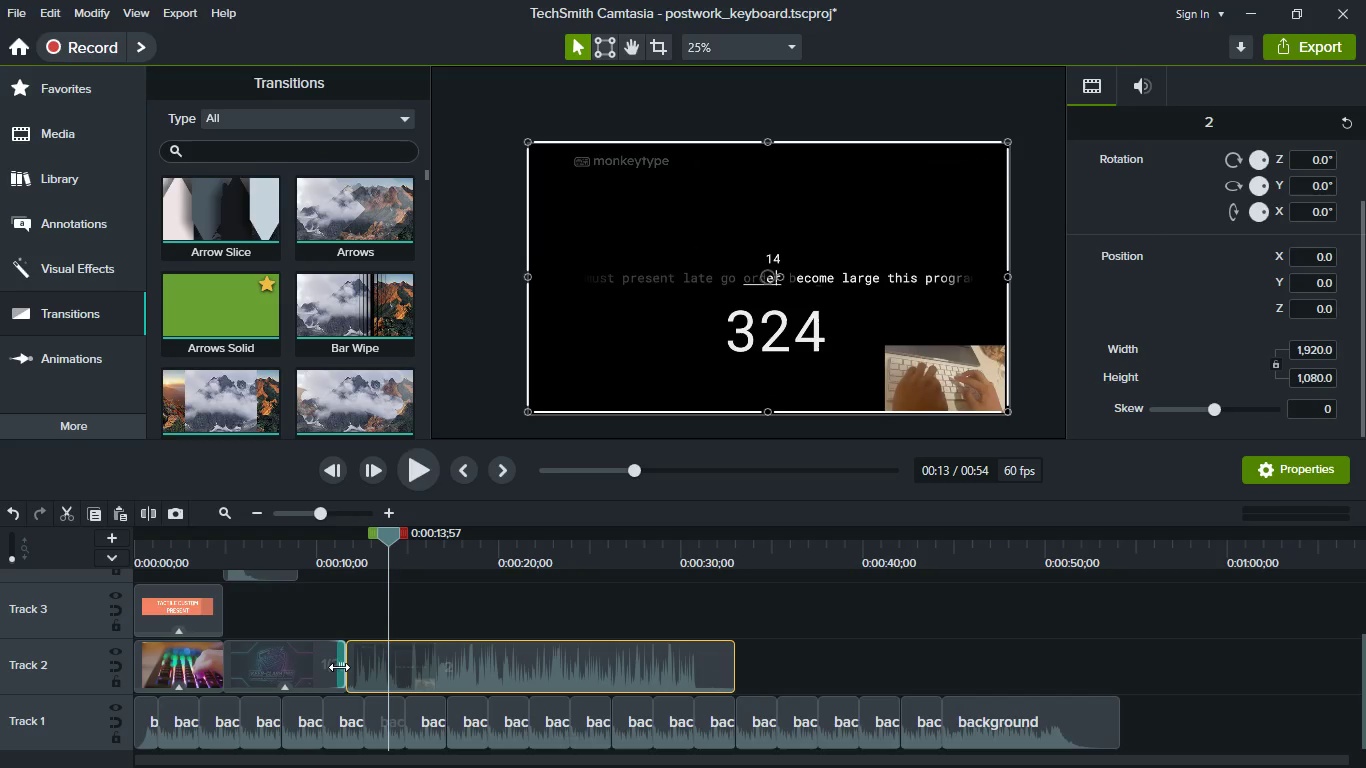 
left_click([341, 669])
 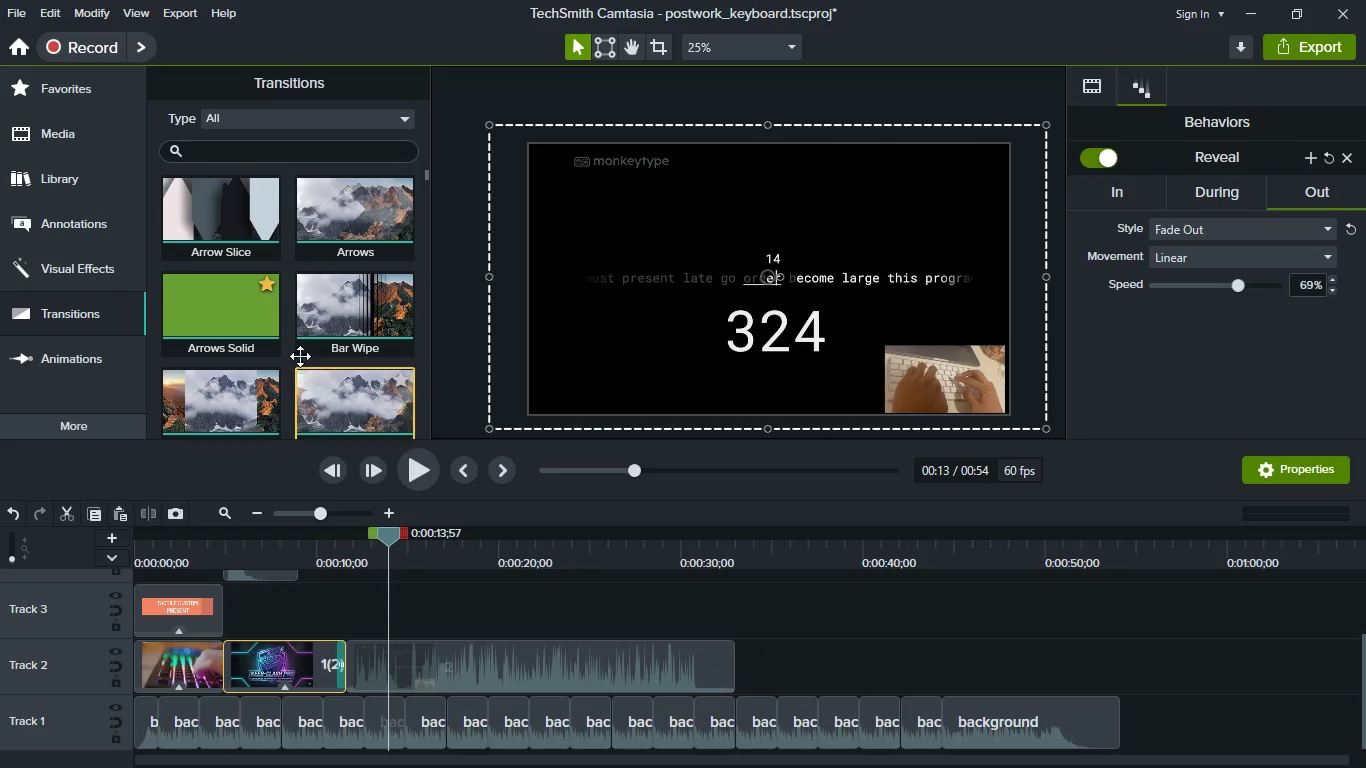 
left_click_drag(start_coordinate=[335, 285], to_coordinate=[350, 665])
 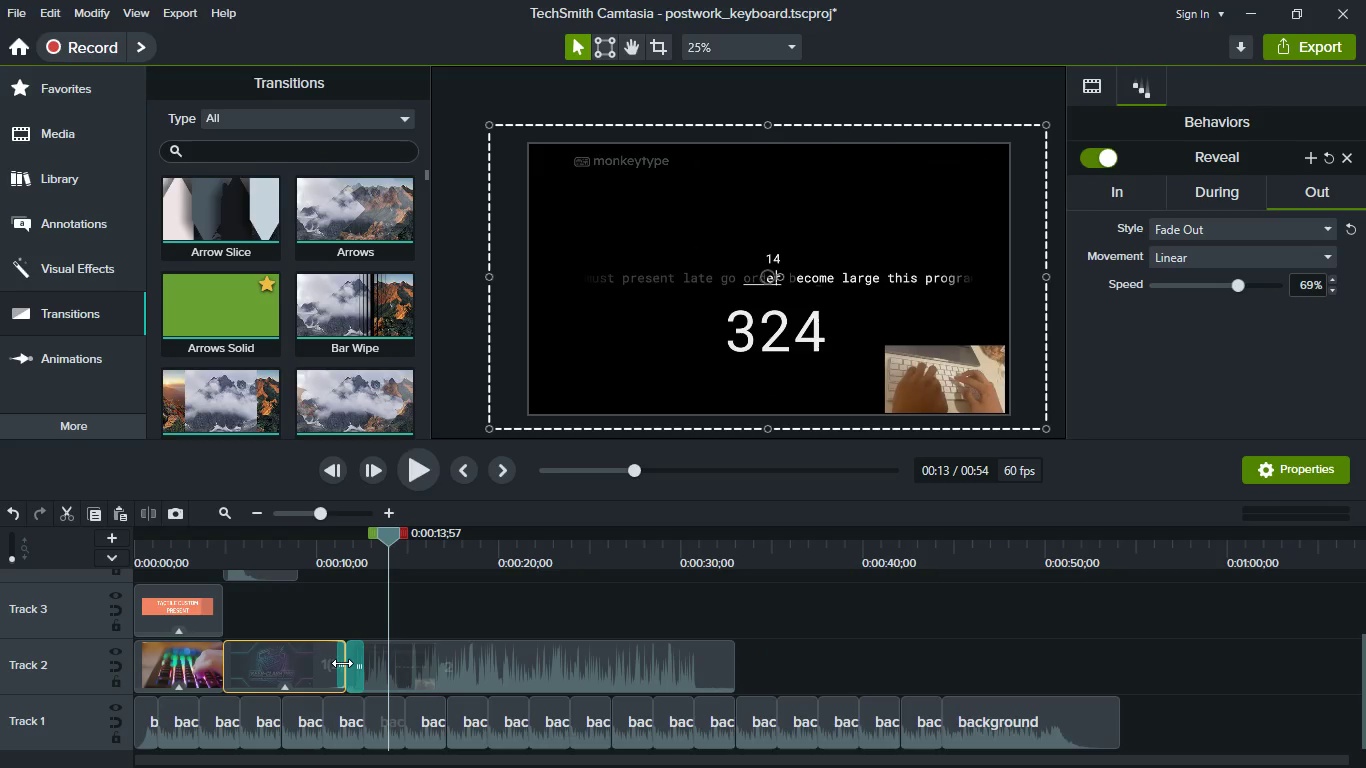 
hold_key(key=ControlLeft, duration=0.38)
scroll: coordinate [337, 669], scroll_direction: up, amount: 1.0
 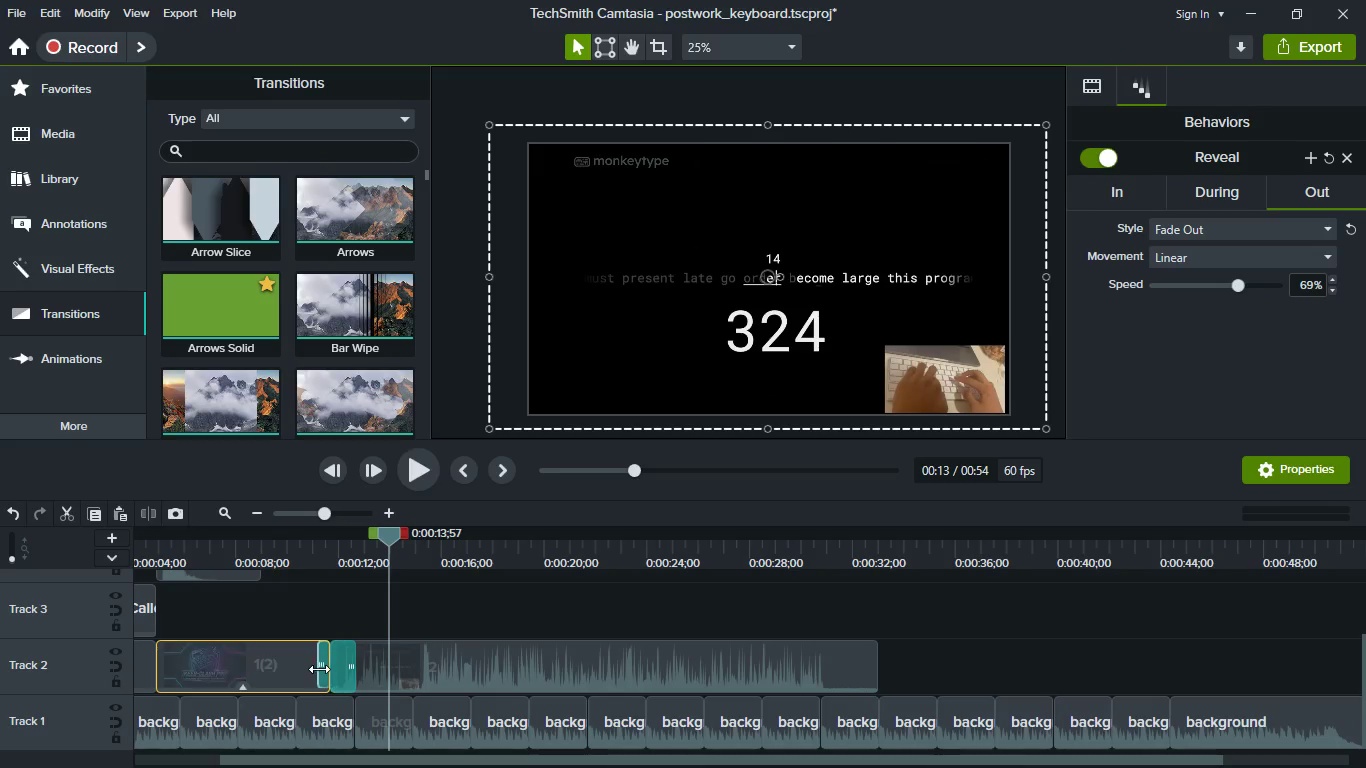 
left_click_drag(start_coordinate=[319, 669], to_coordinate=[306, 667])
 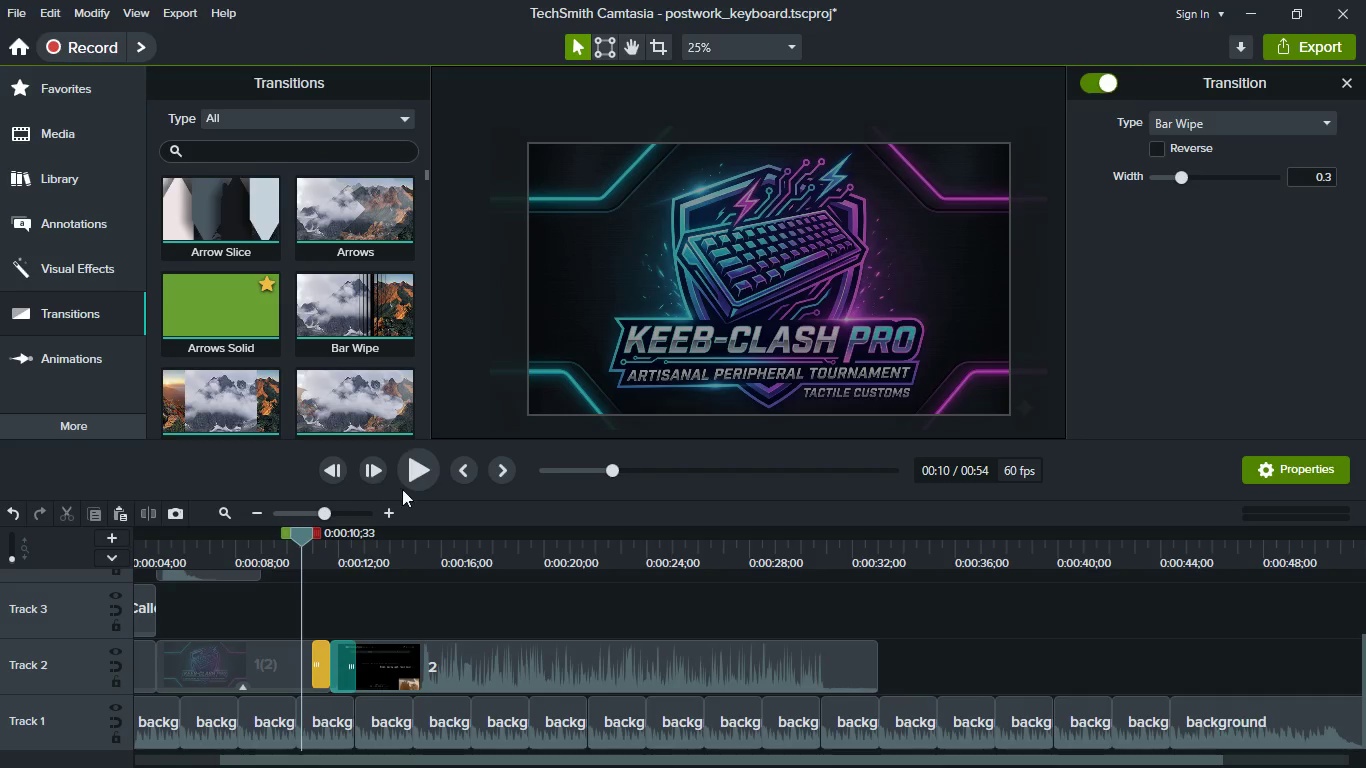 
left_click([409, 478])
 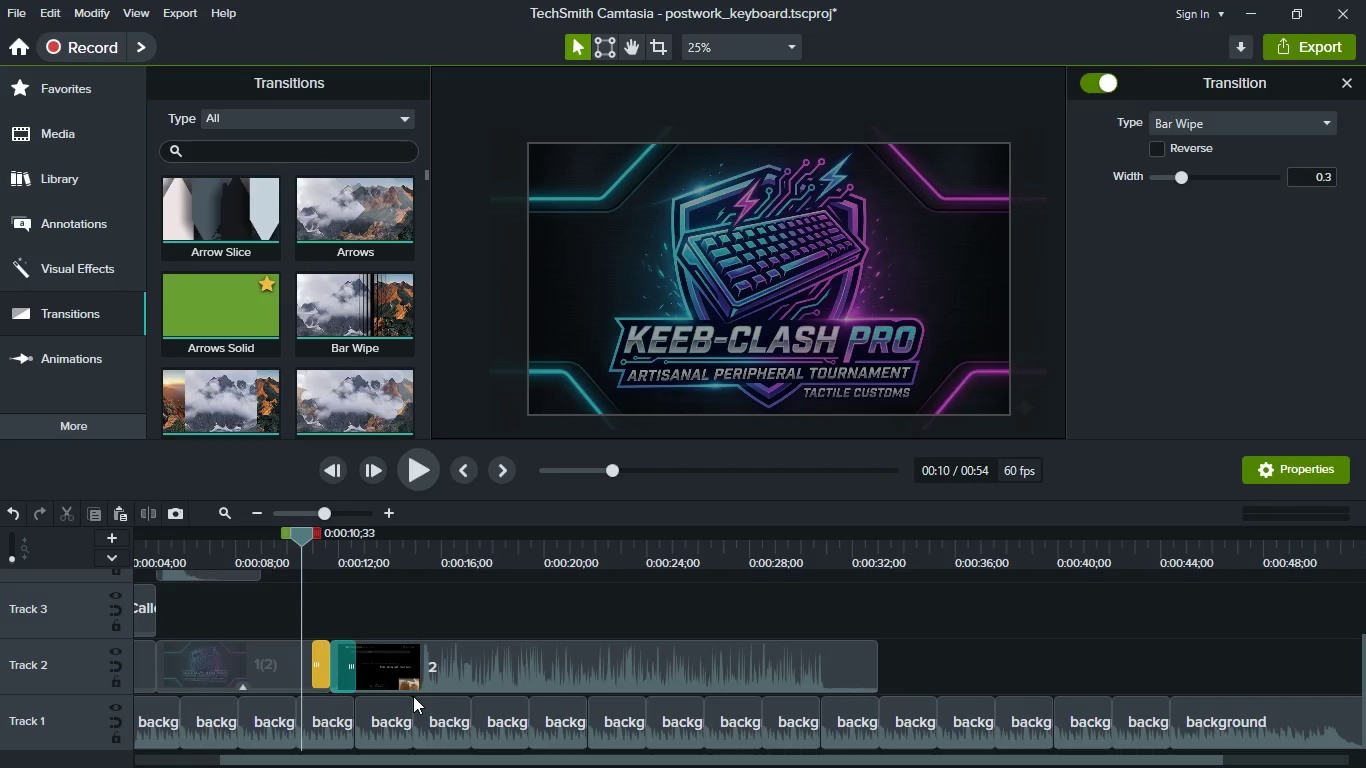 
hold_key(key=ControlLeft, duration=0.61)
scroll: coordinate [413, 696], scroll_direction: down, amount: 1.0
 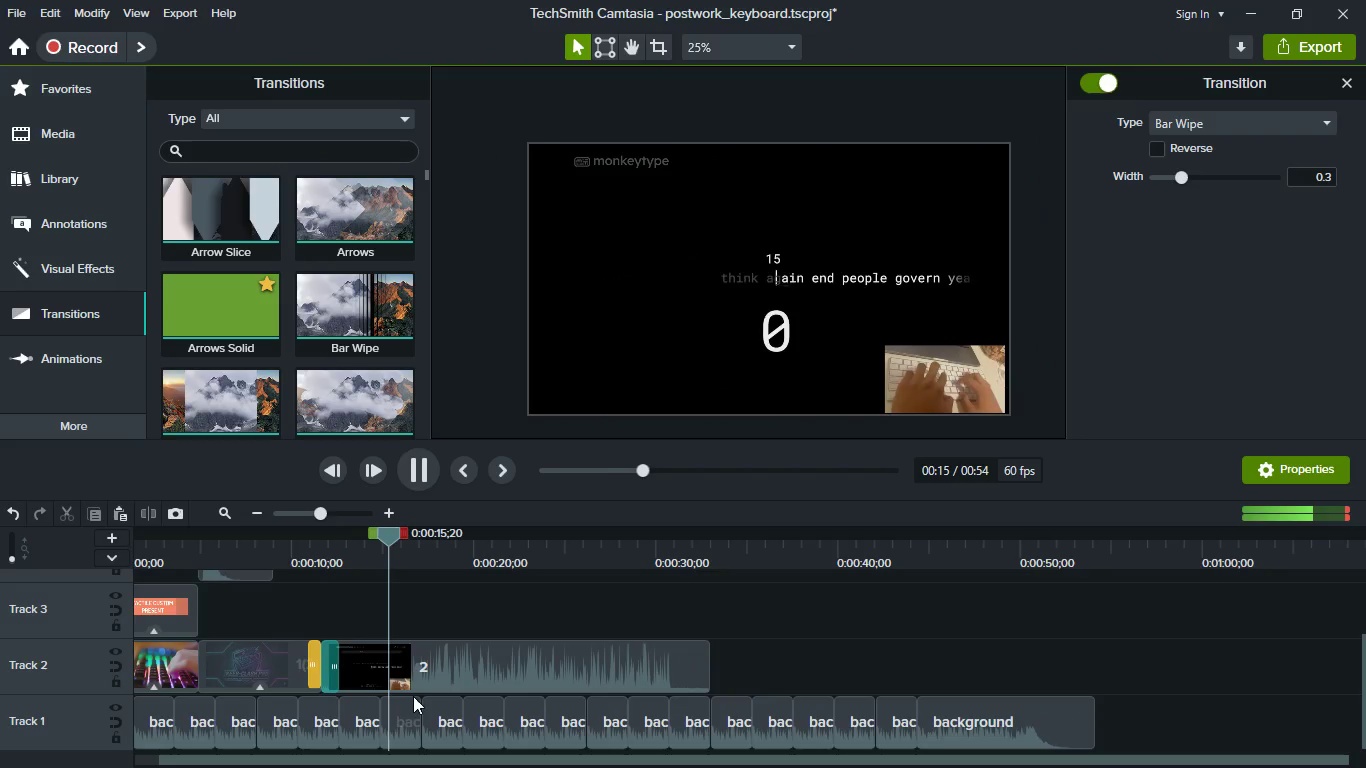 
wait(5.19)
 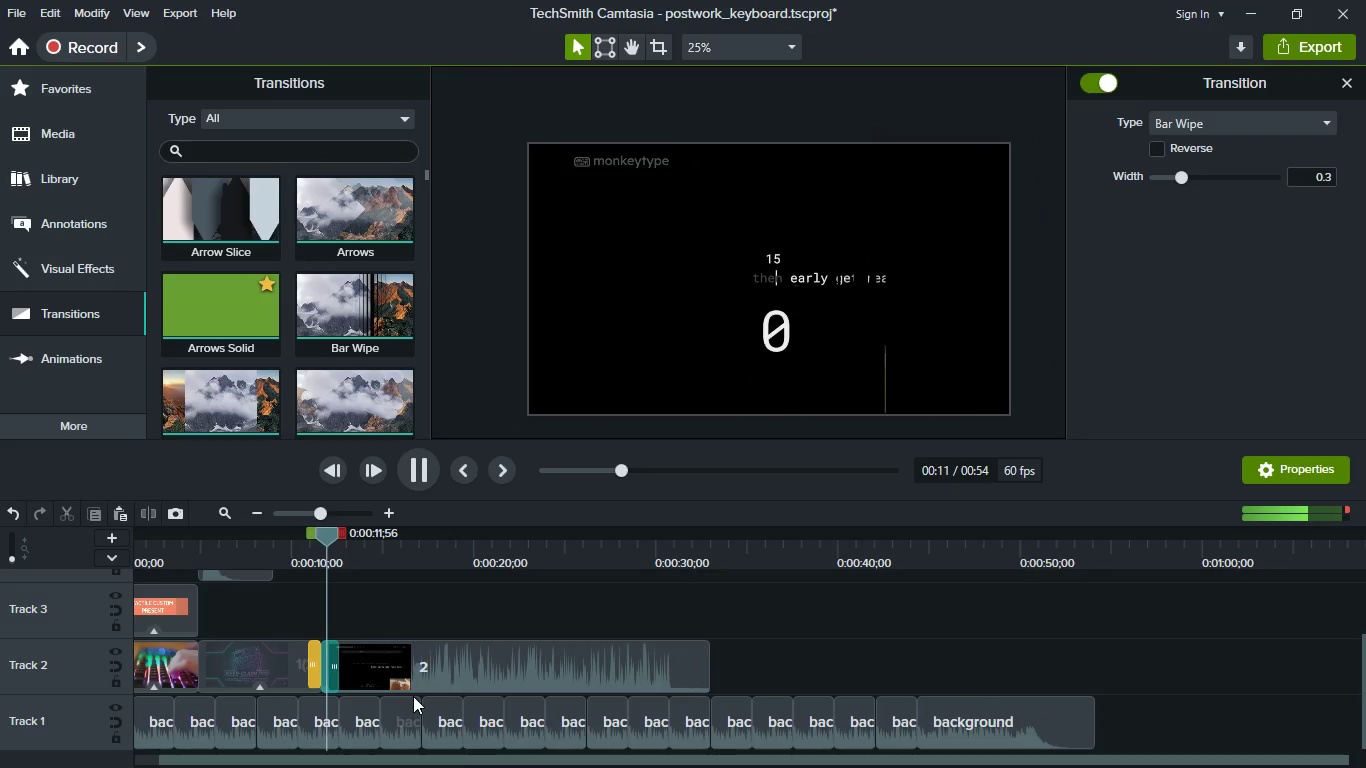 
key(Space)
 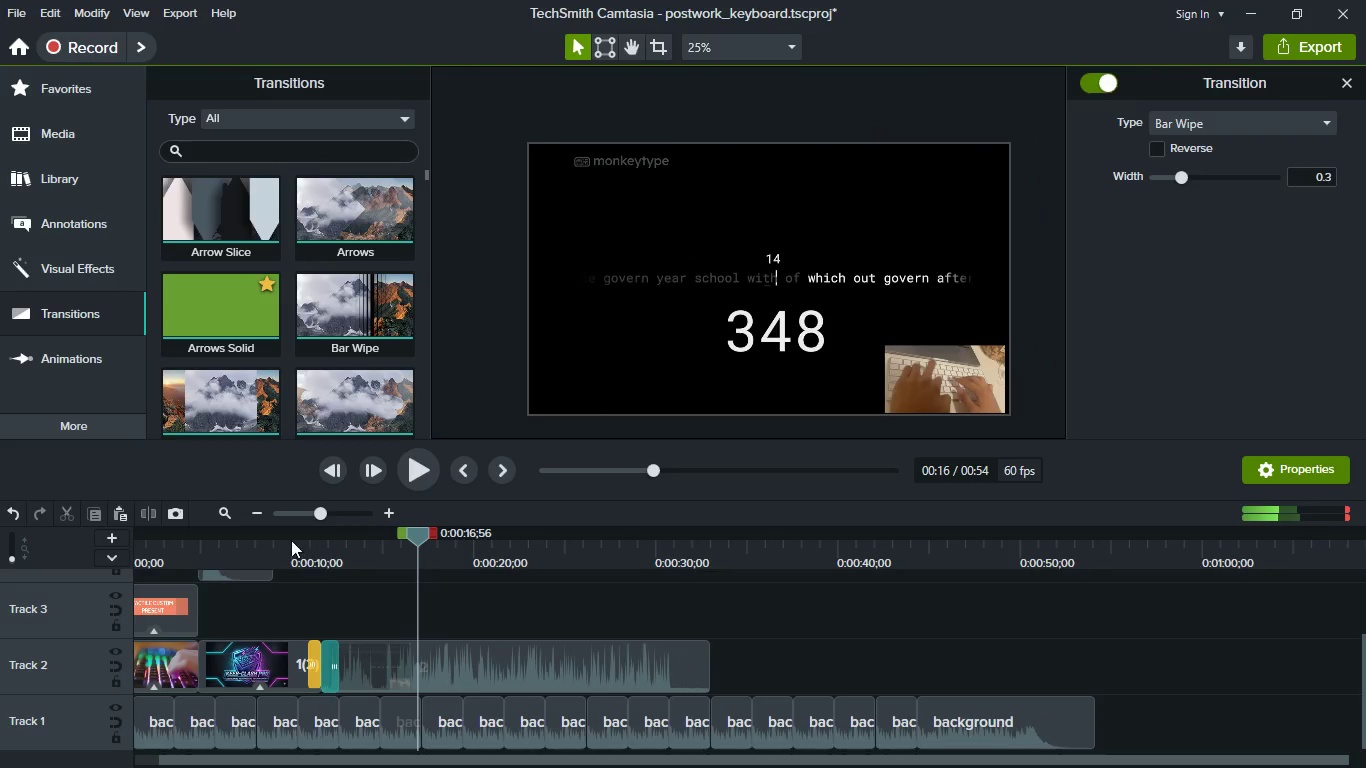 
left_click([306, 555])
 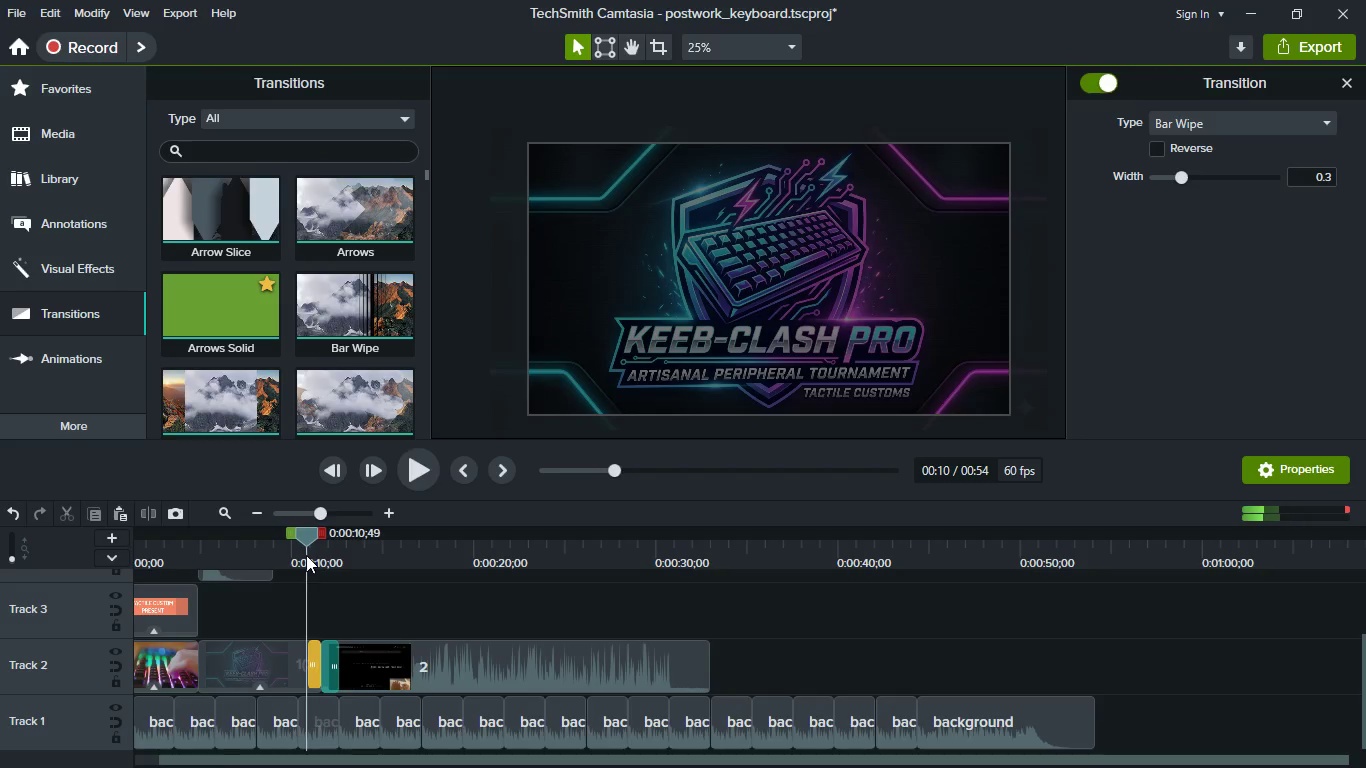 
key(Space)
 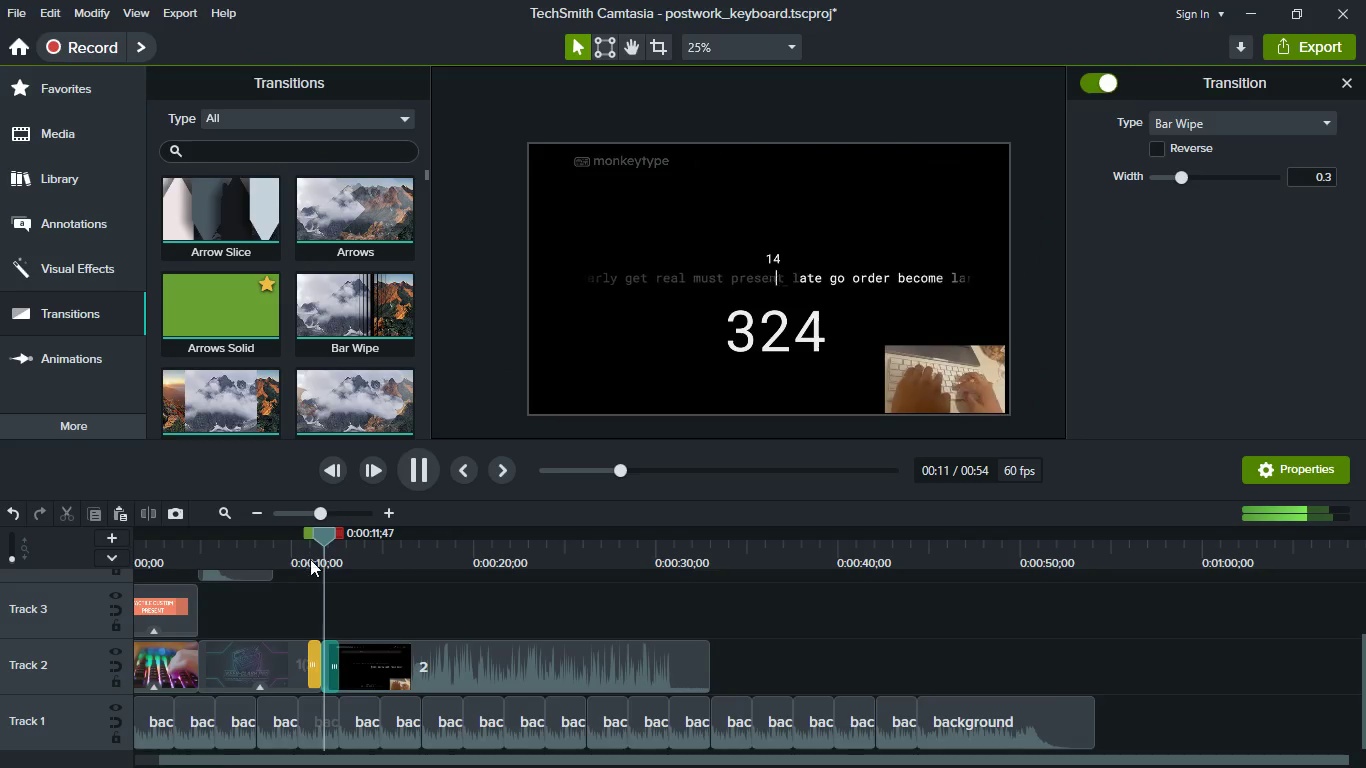 
key(Space)
 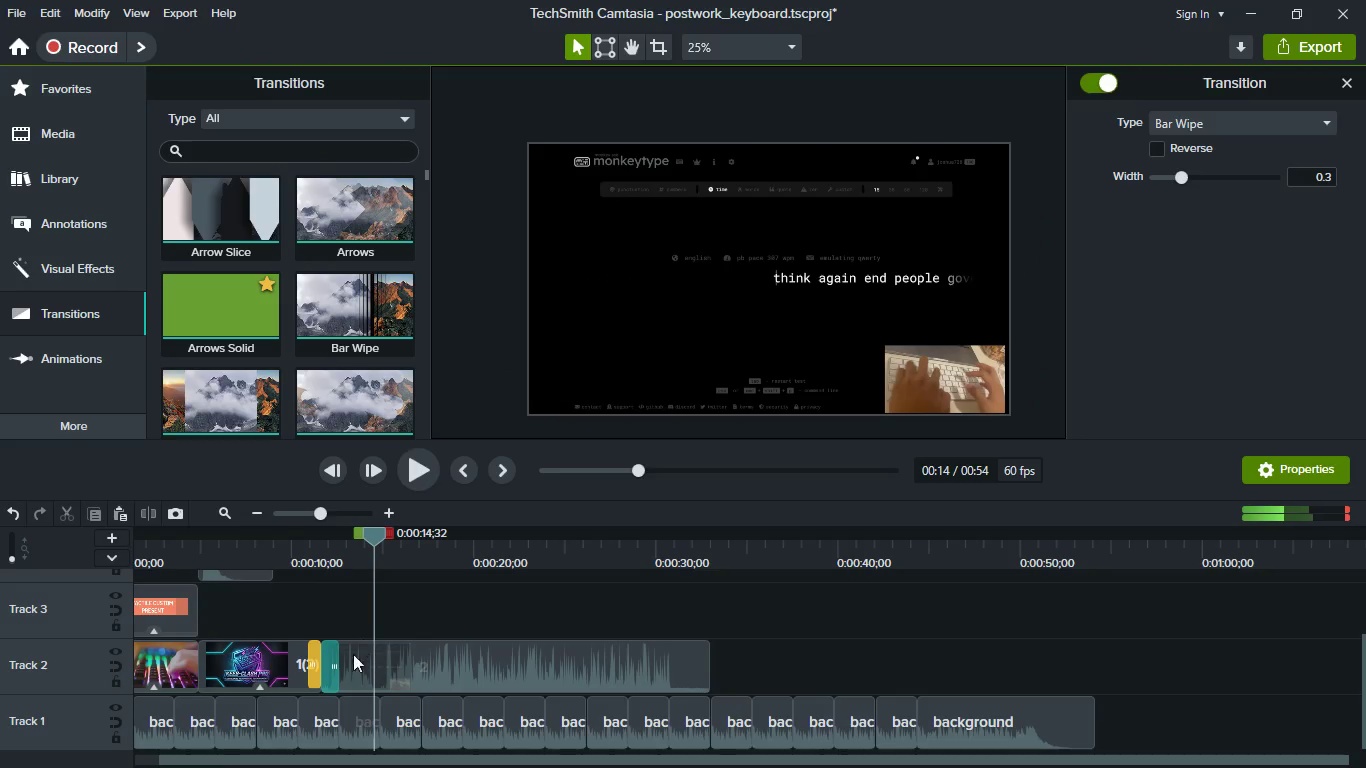 
mouse_move([312, 652])
 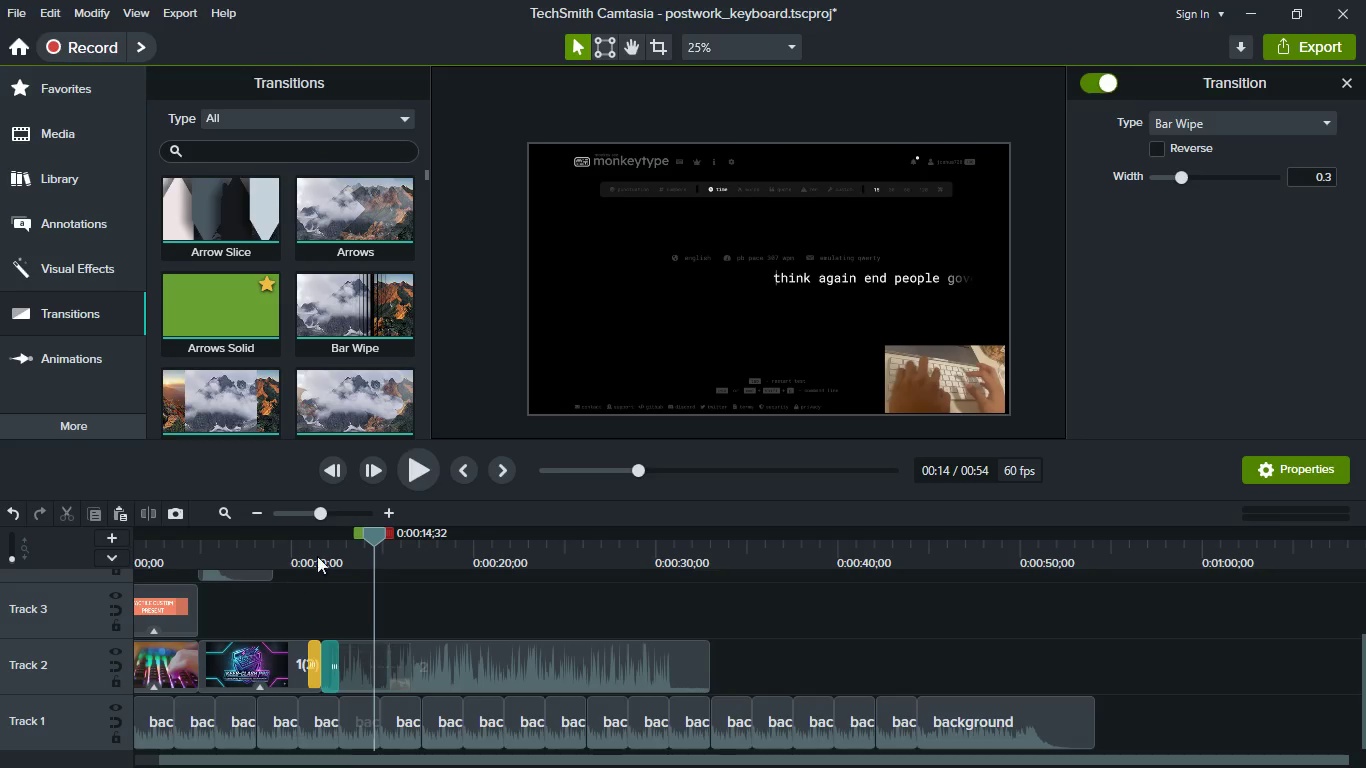 
left_click([305, 557])
 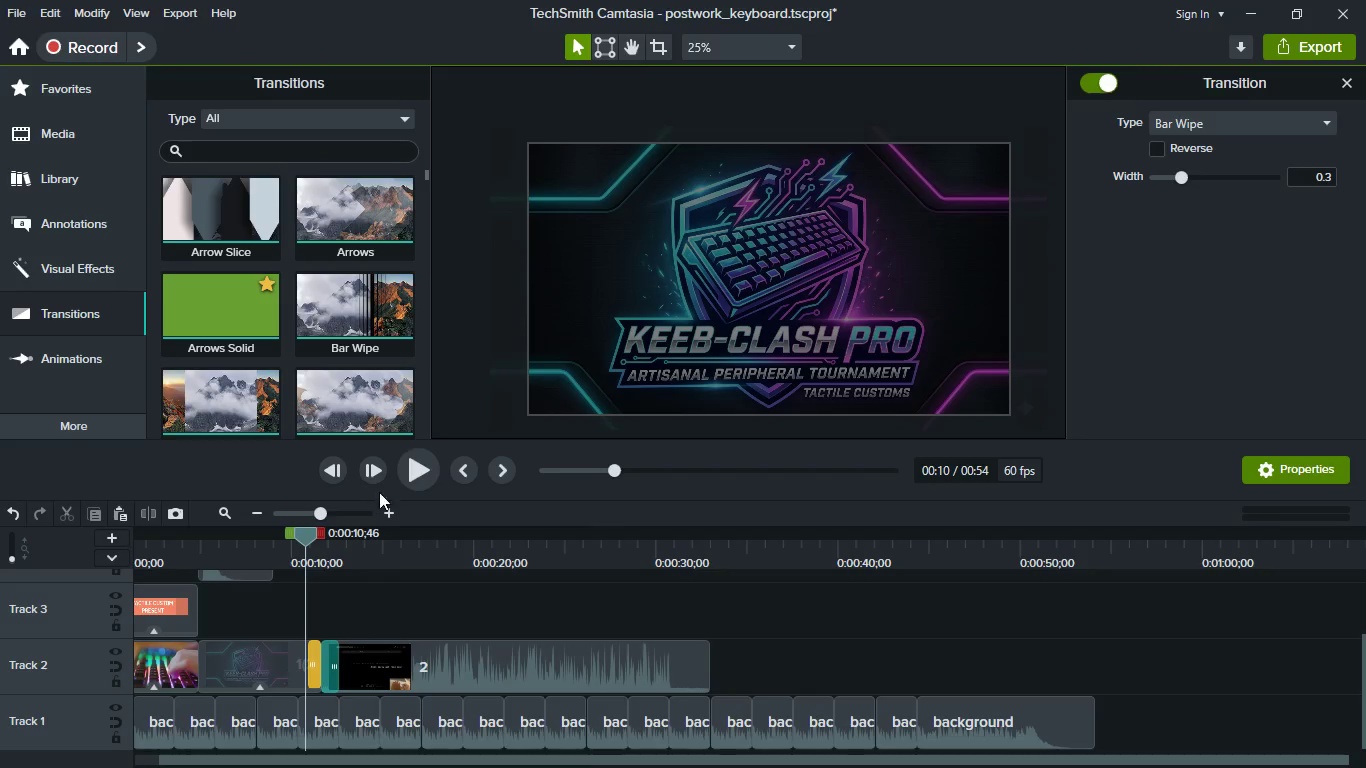 
left_click([407, 485])
 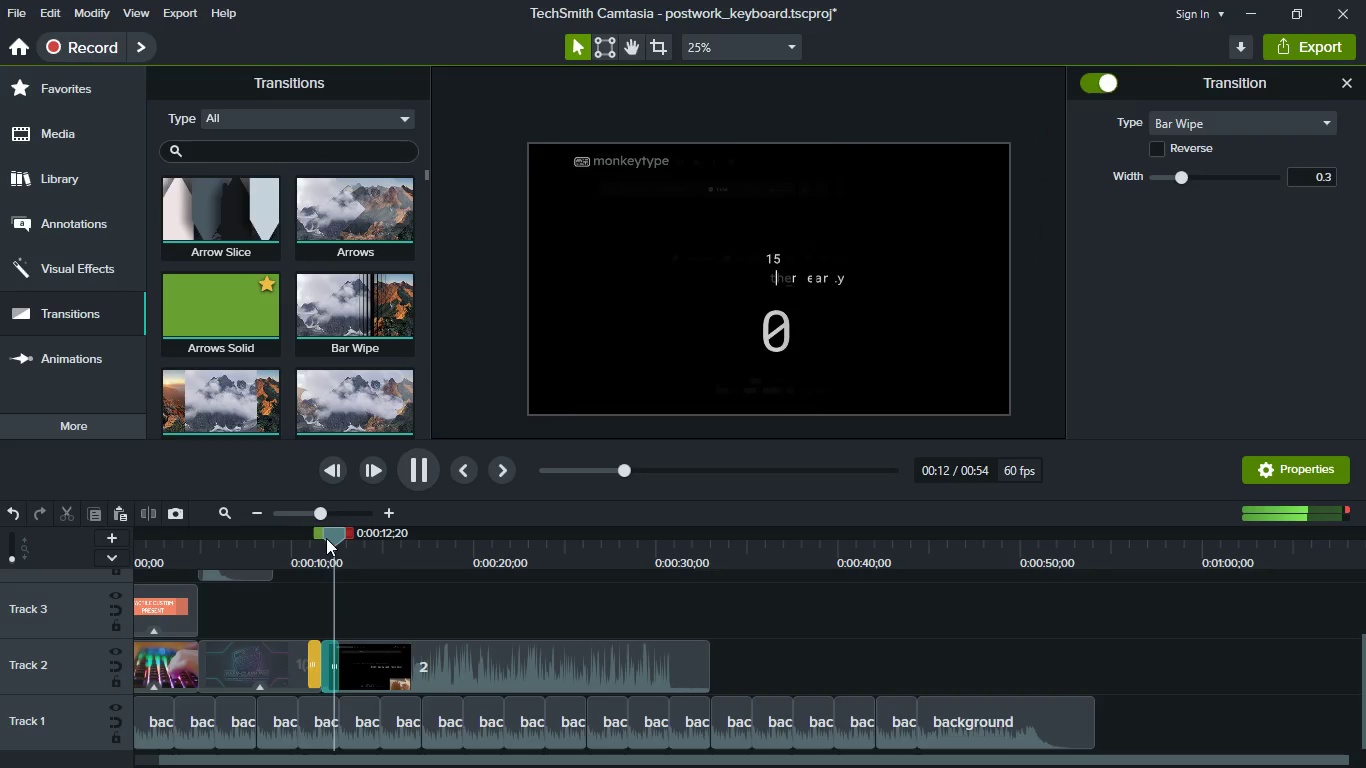 
key(Space)
 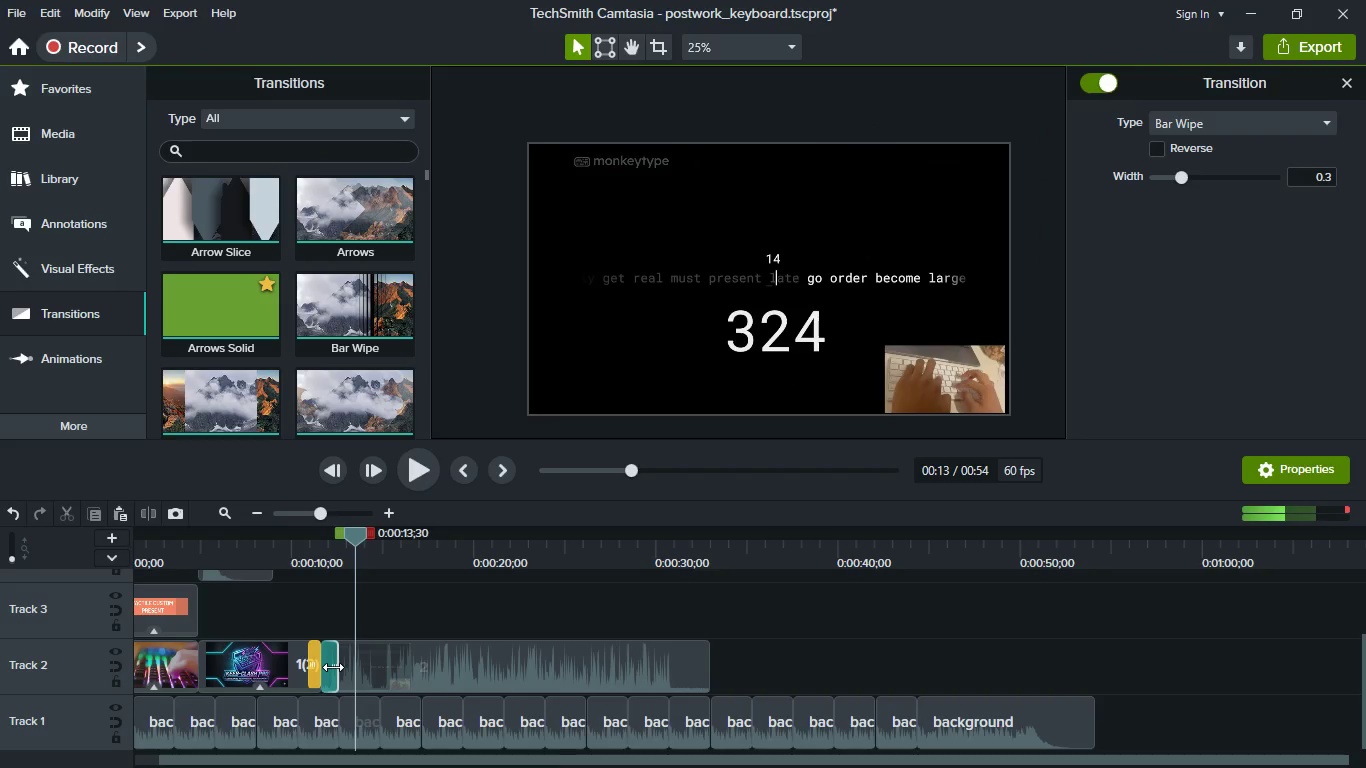 
left_click([325, 667])
 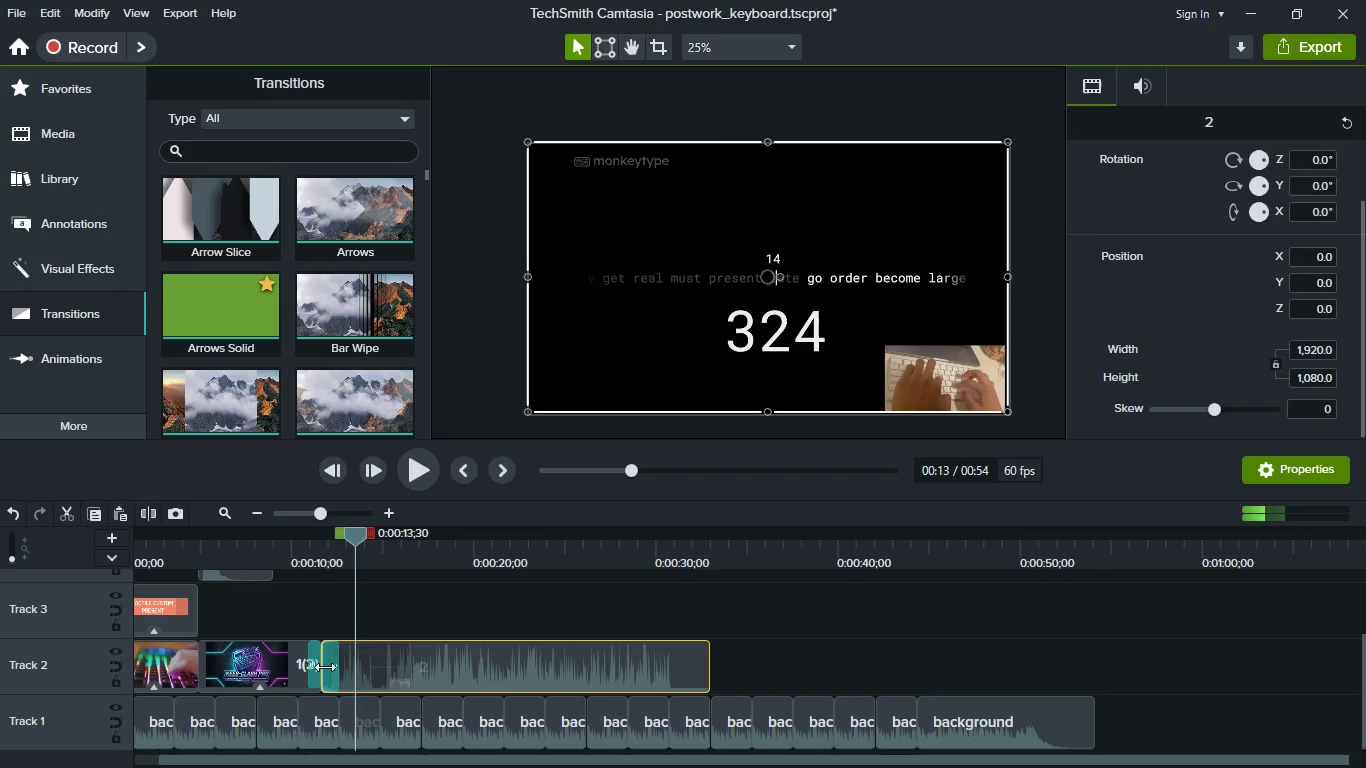 
key(Delete)
 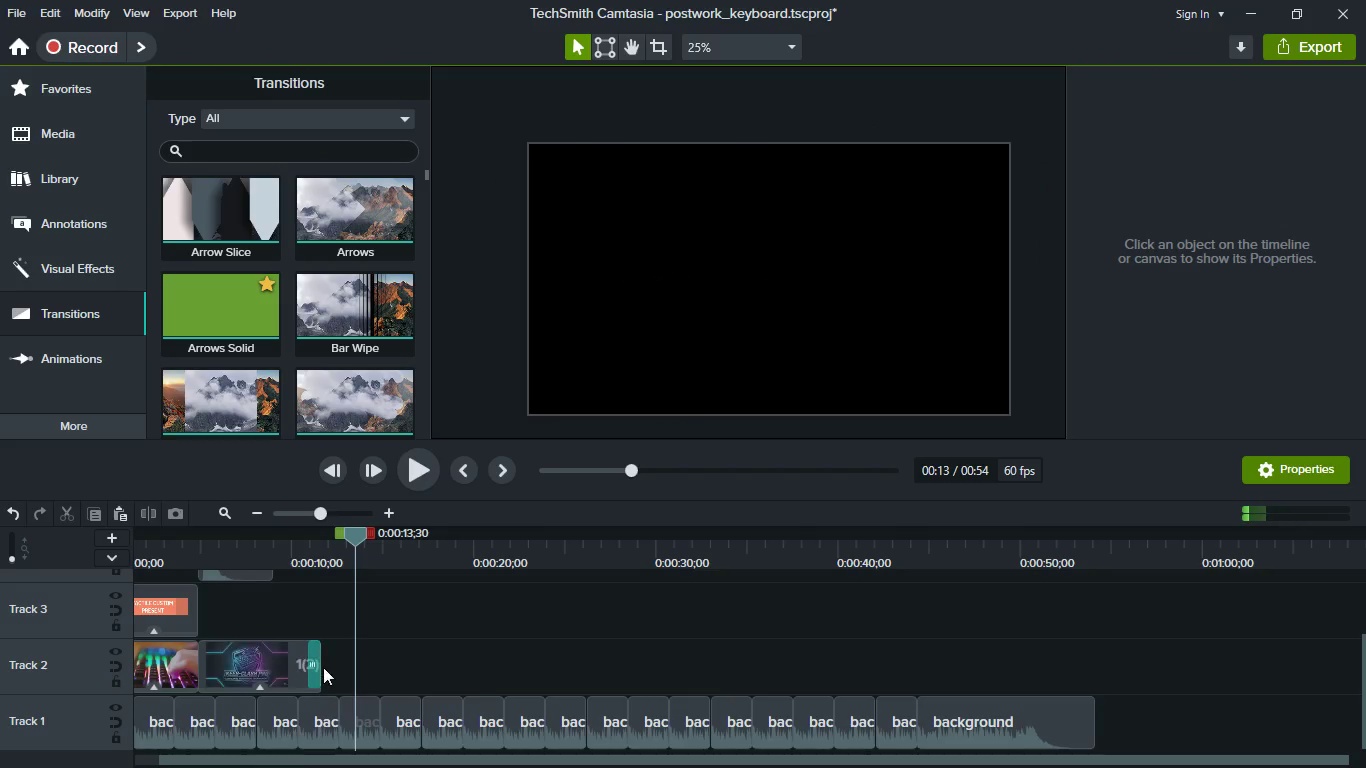 
key(Control+Z)
 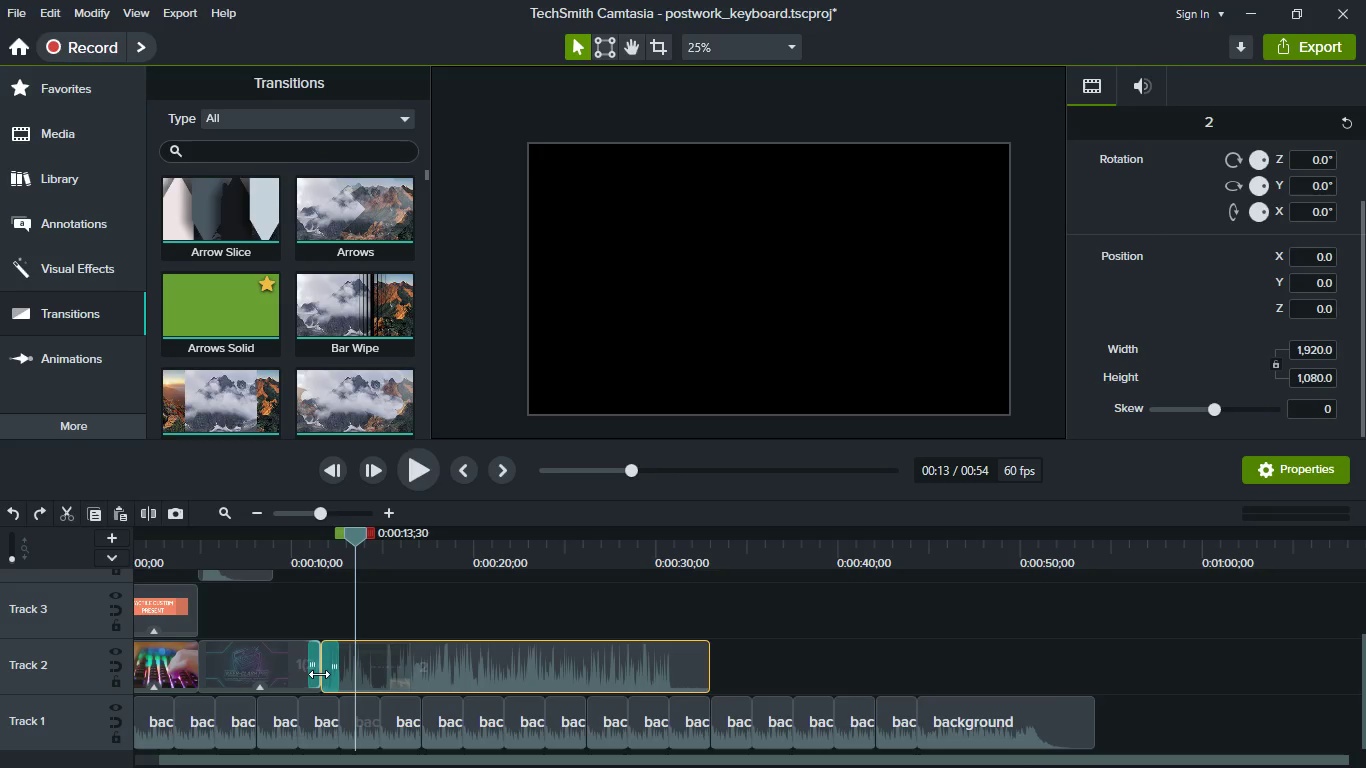 
left_click([319, 667])
 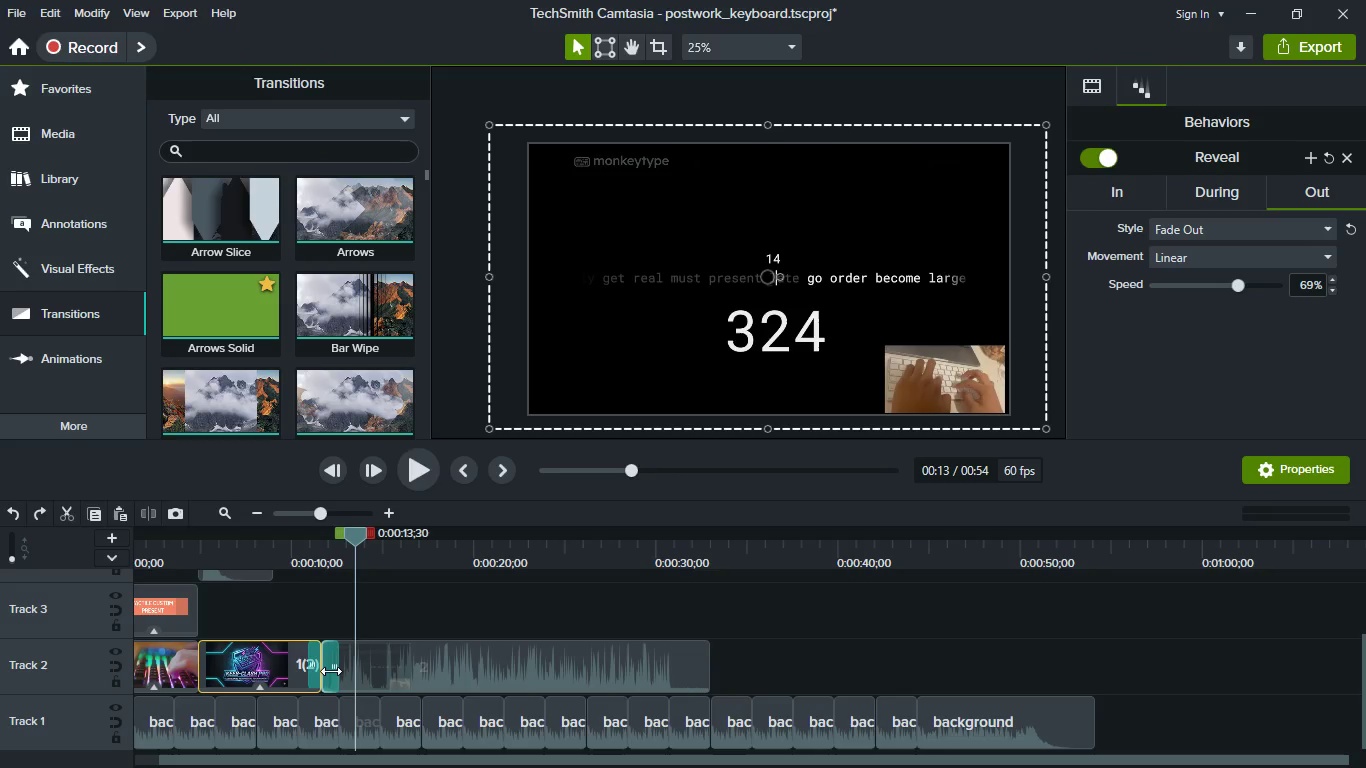 
hold_key(key=ControlLeft, duration=0.41)
scroll: coordinate [331, 672], scroll_direction: up, amount: 5.0
 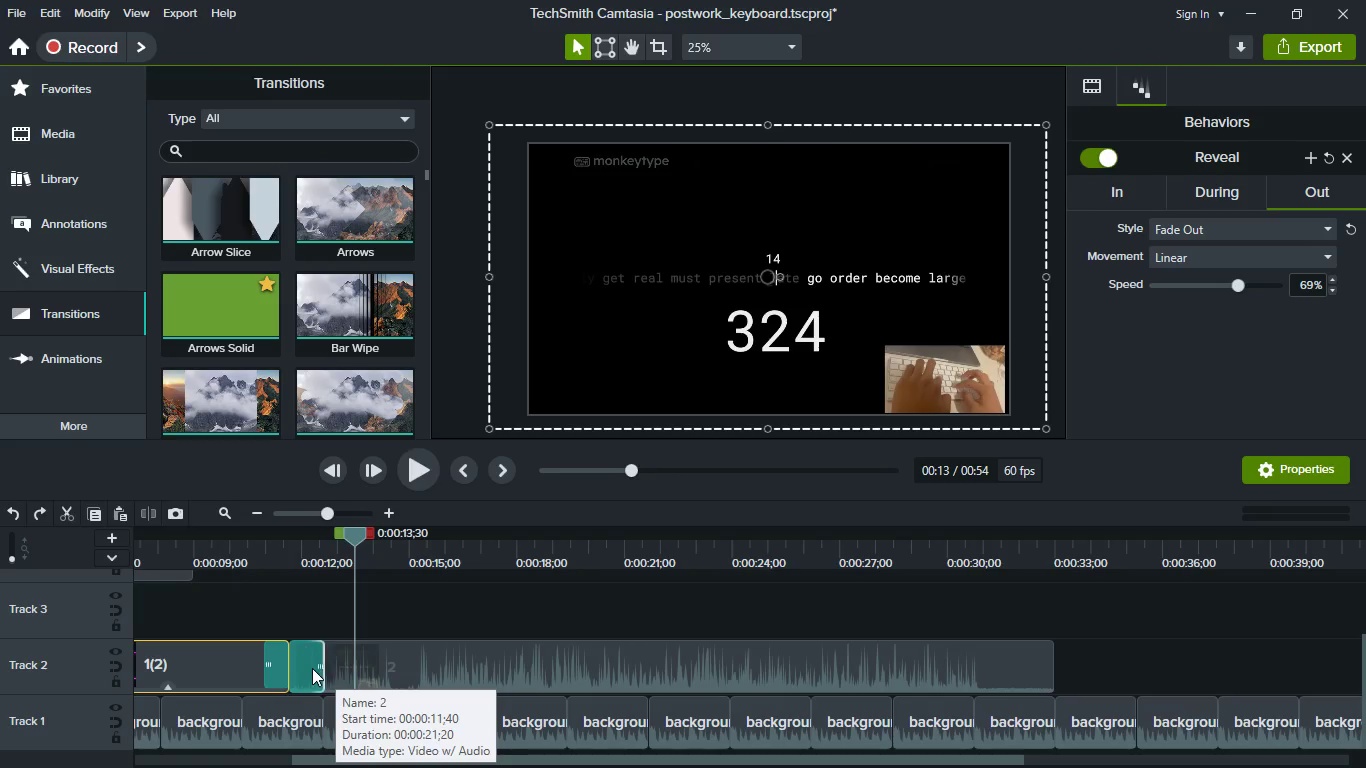 
left_click([311, 668])
 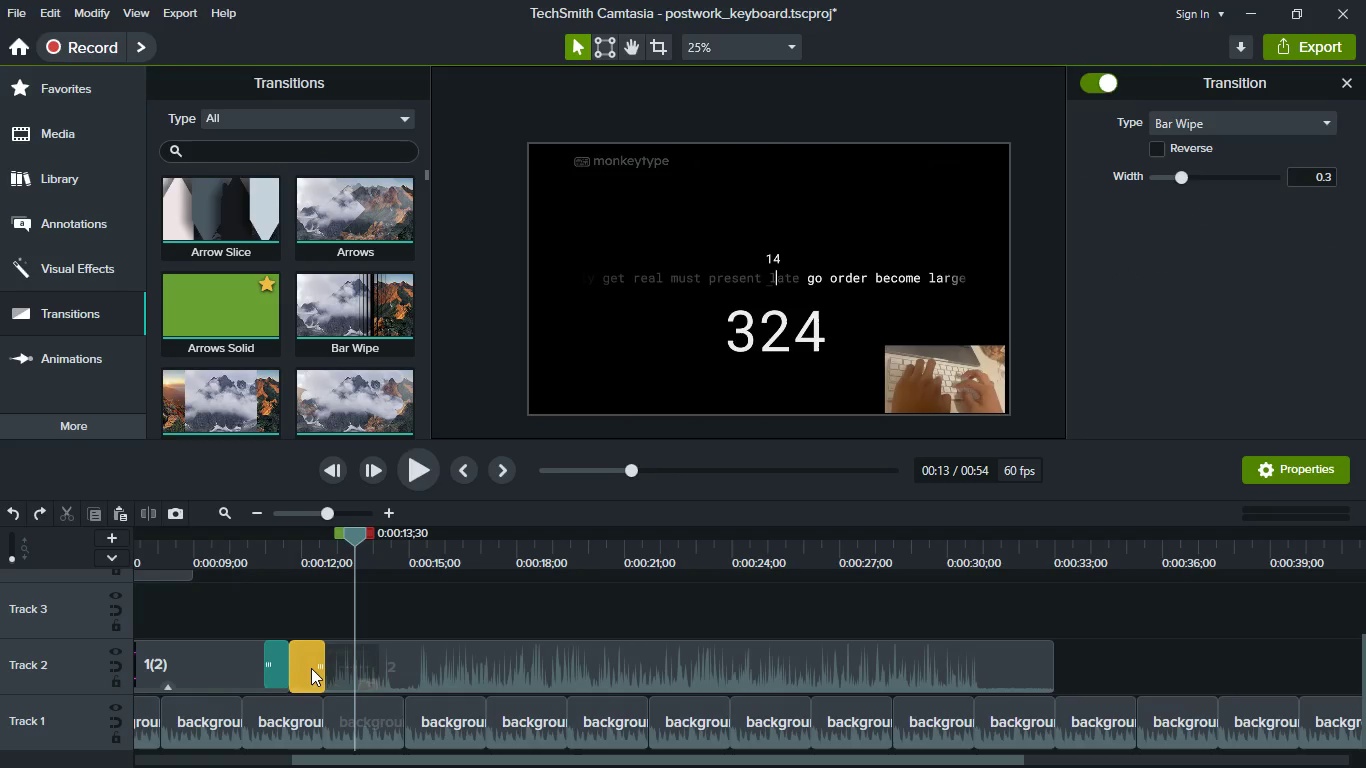 
key(Delete)
 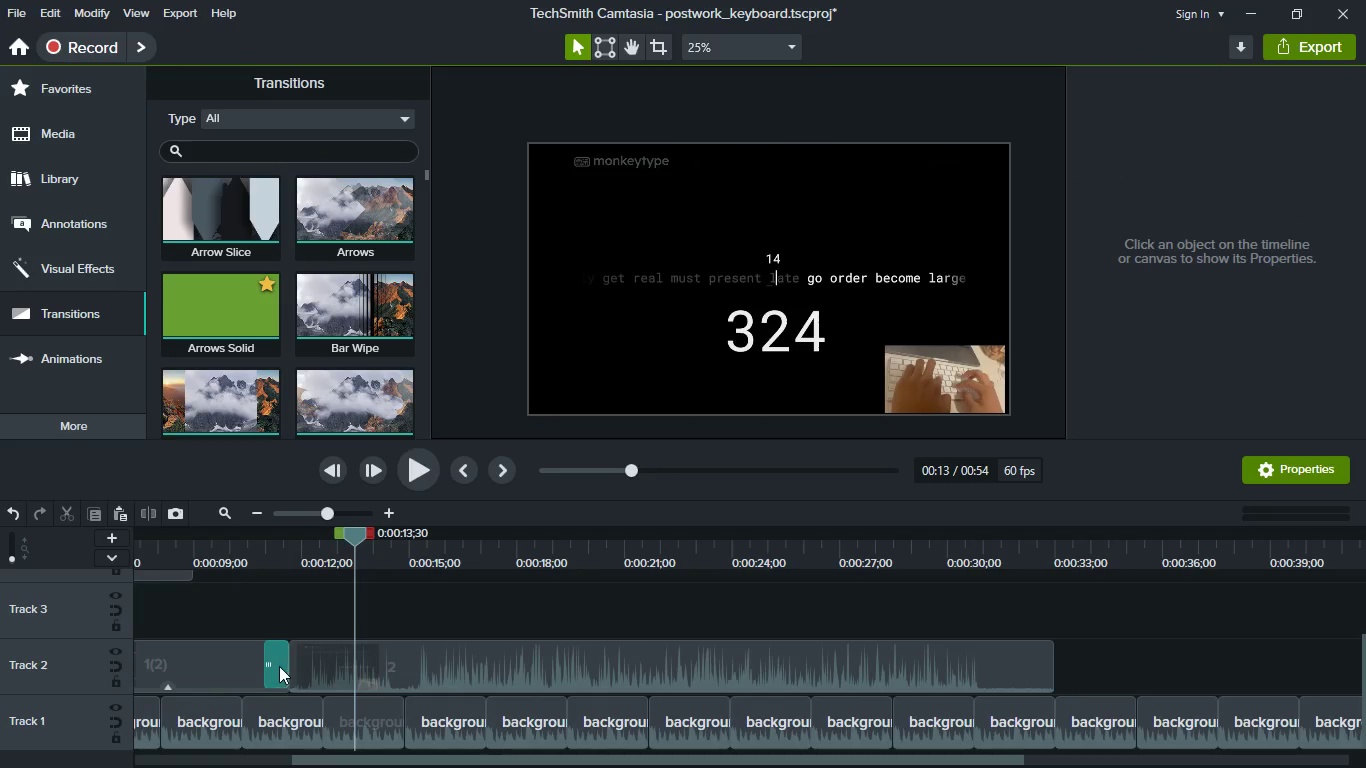 
left_click([279, 666])
 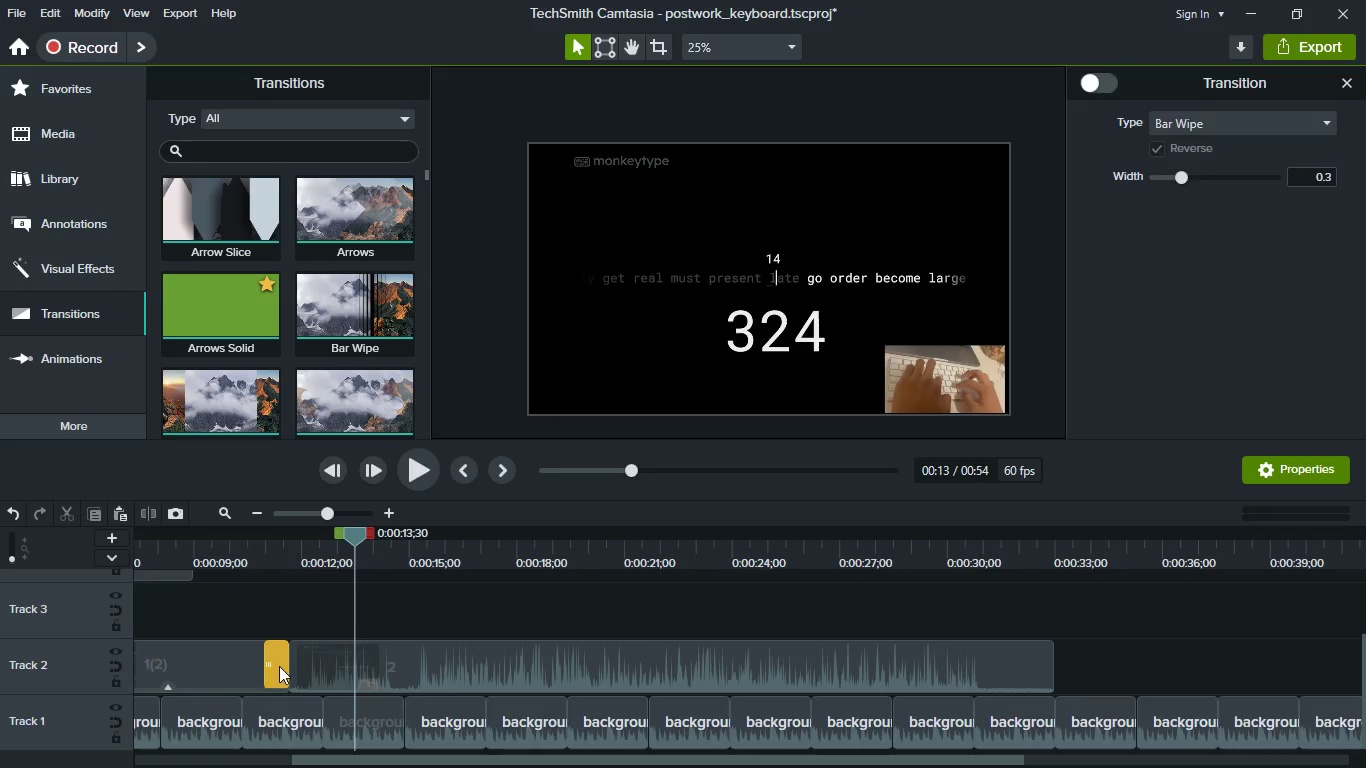 
key(Delete)
 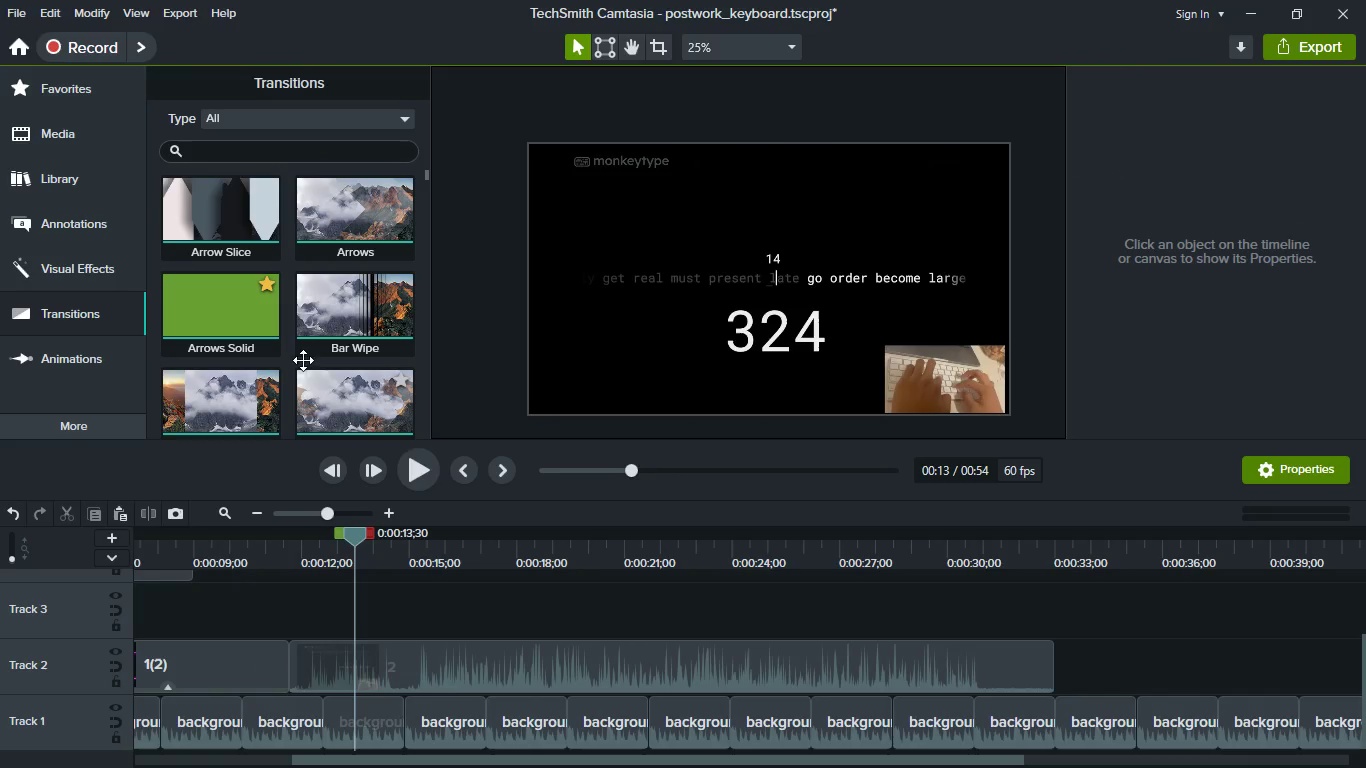 
scroll: coordinate [303, 360], scroll_direction: down, amount: 1.0
 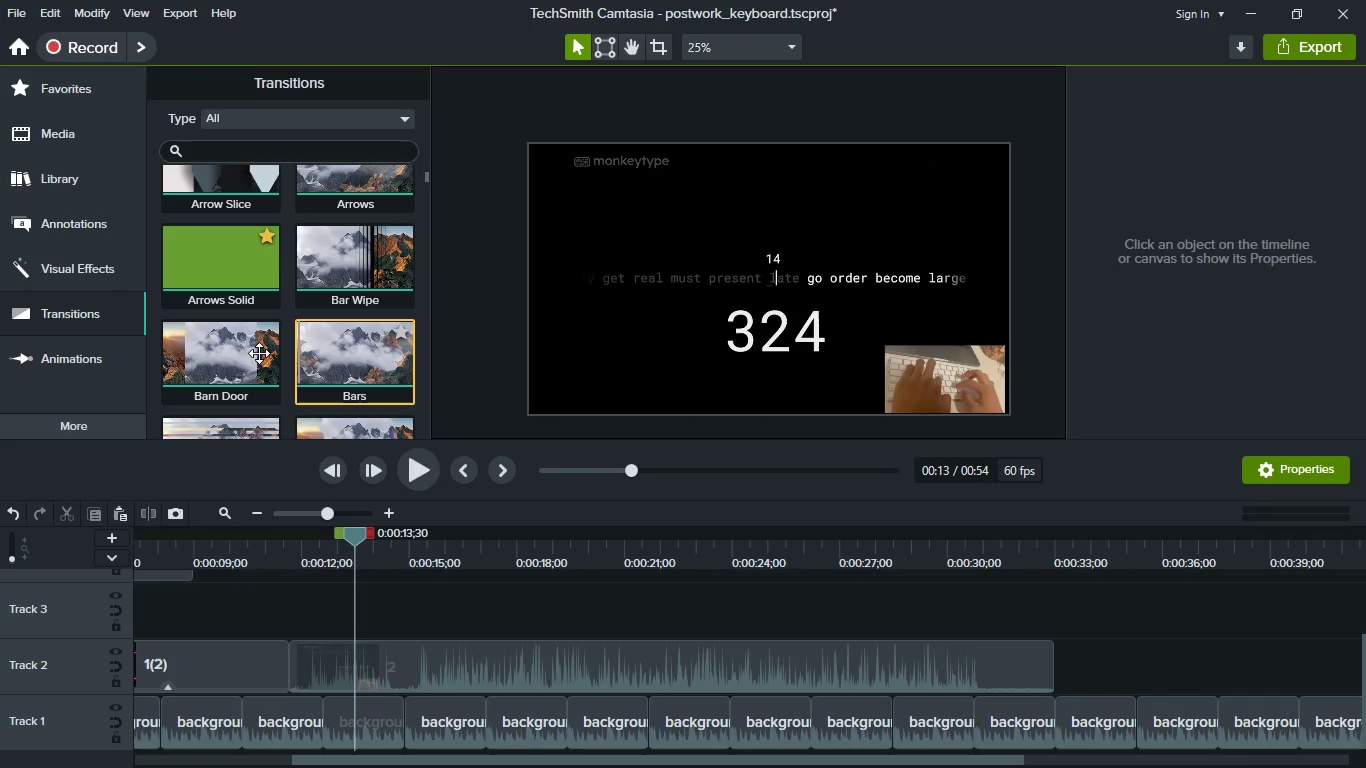 
left_click_drag(start_coordinate=[234, 353], to_coordinate=[291, 671])
 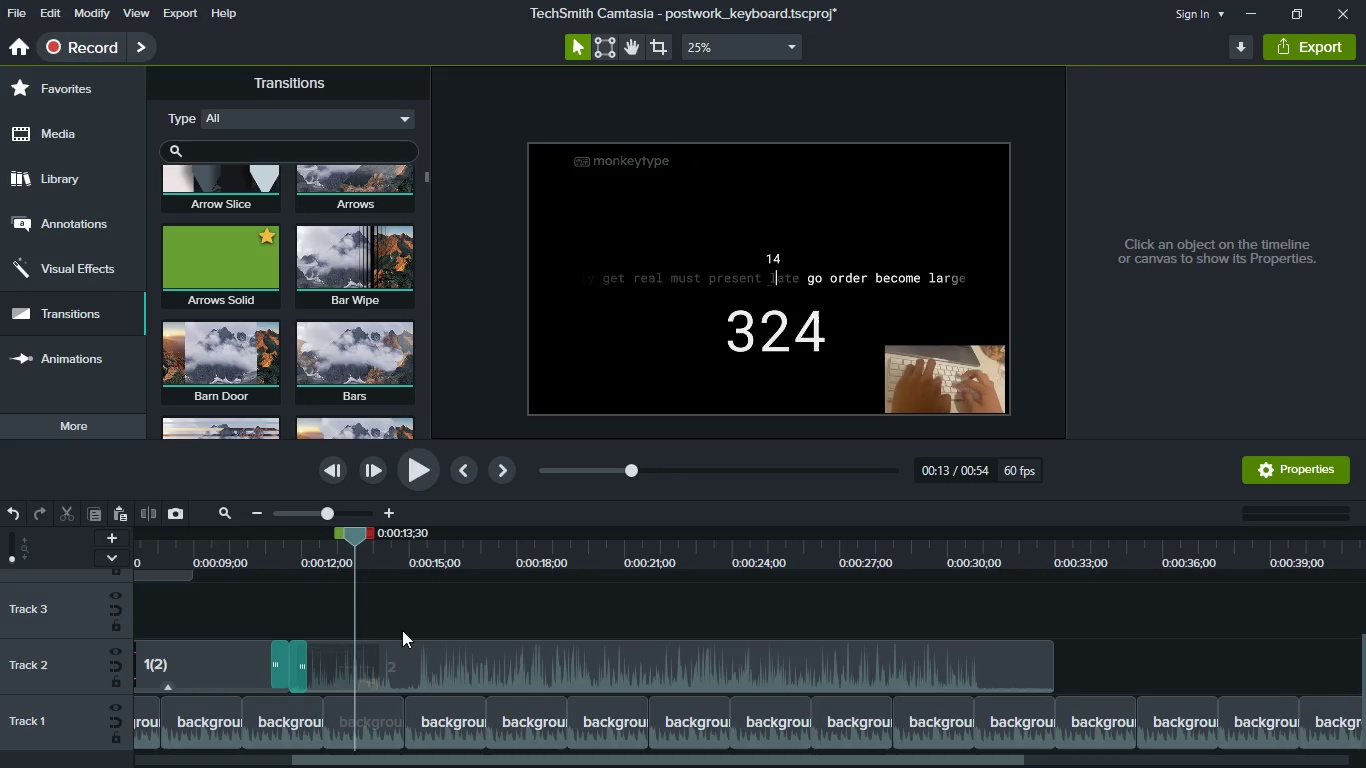 
key(Control+ControlLeft)
 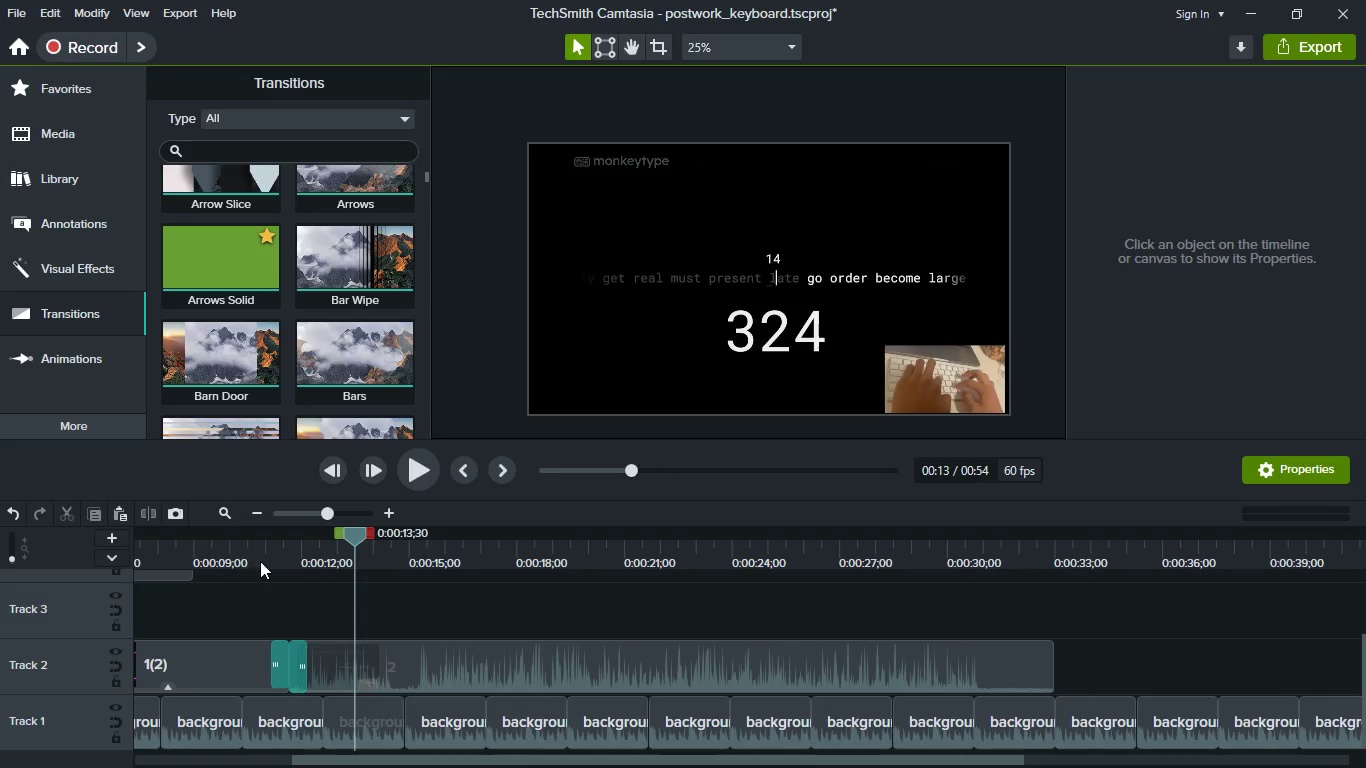 
left_click([260, 561])
 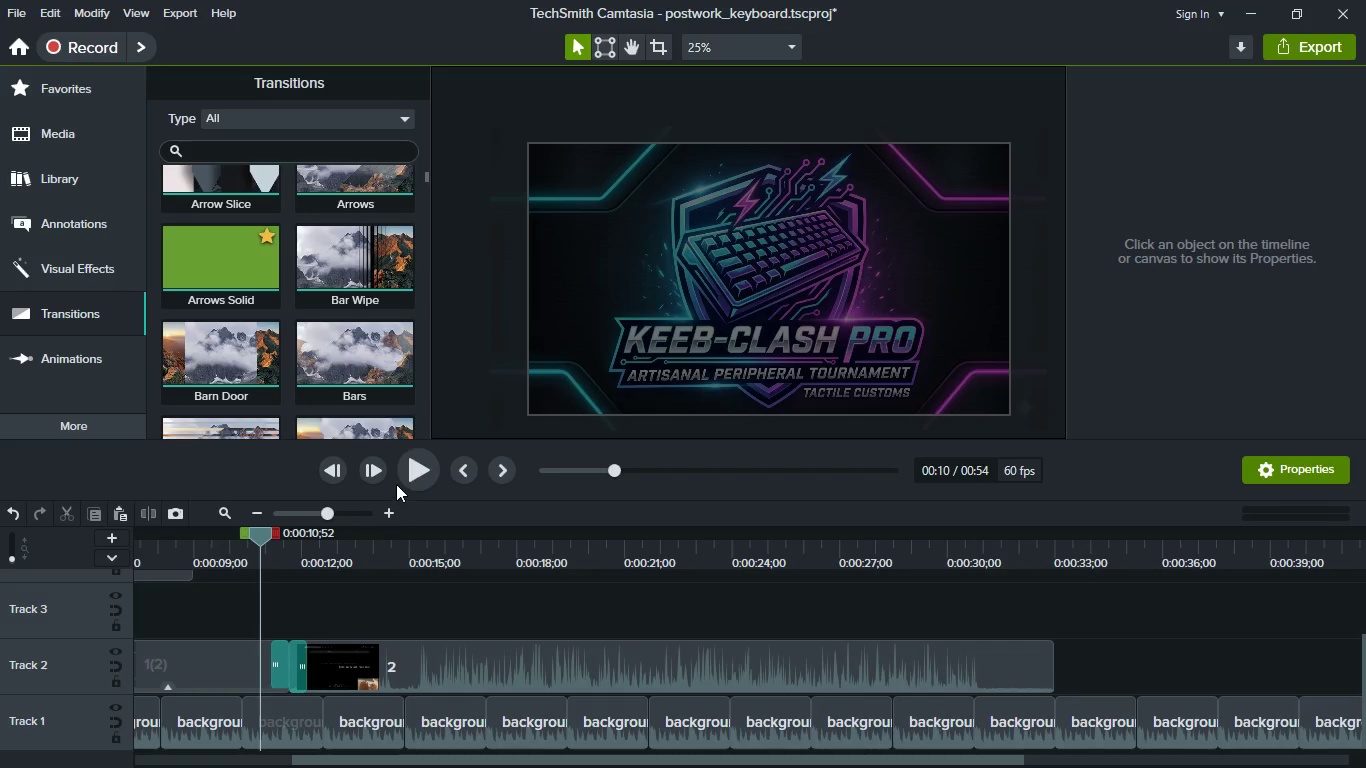 
left_click([402, 484])
 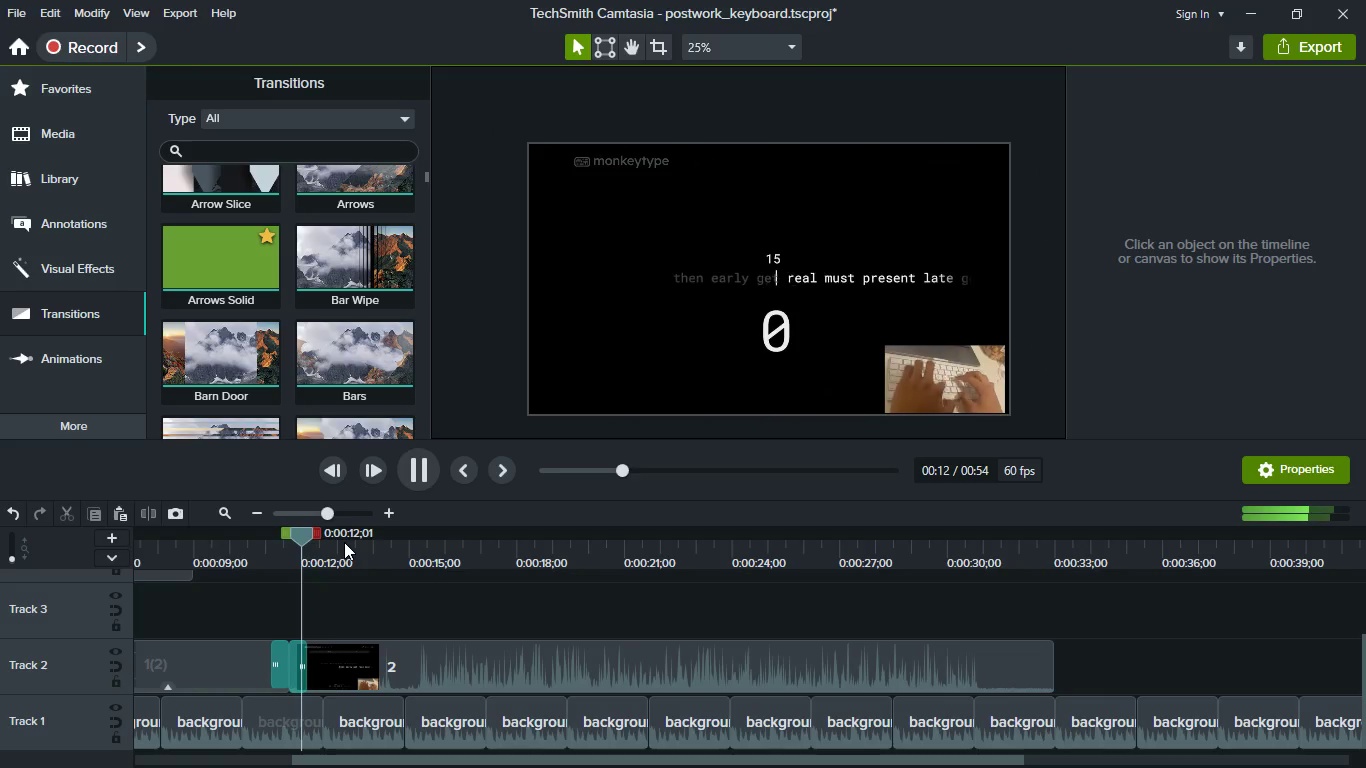 
key(Space)
 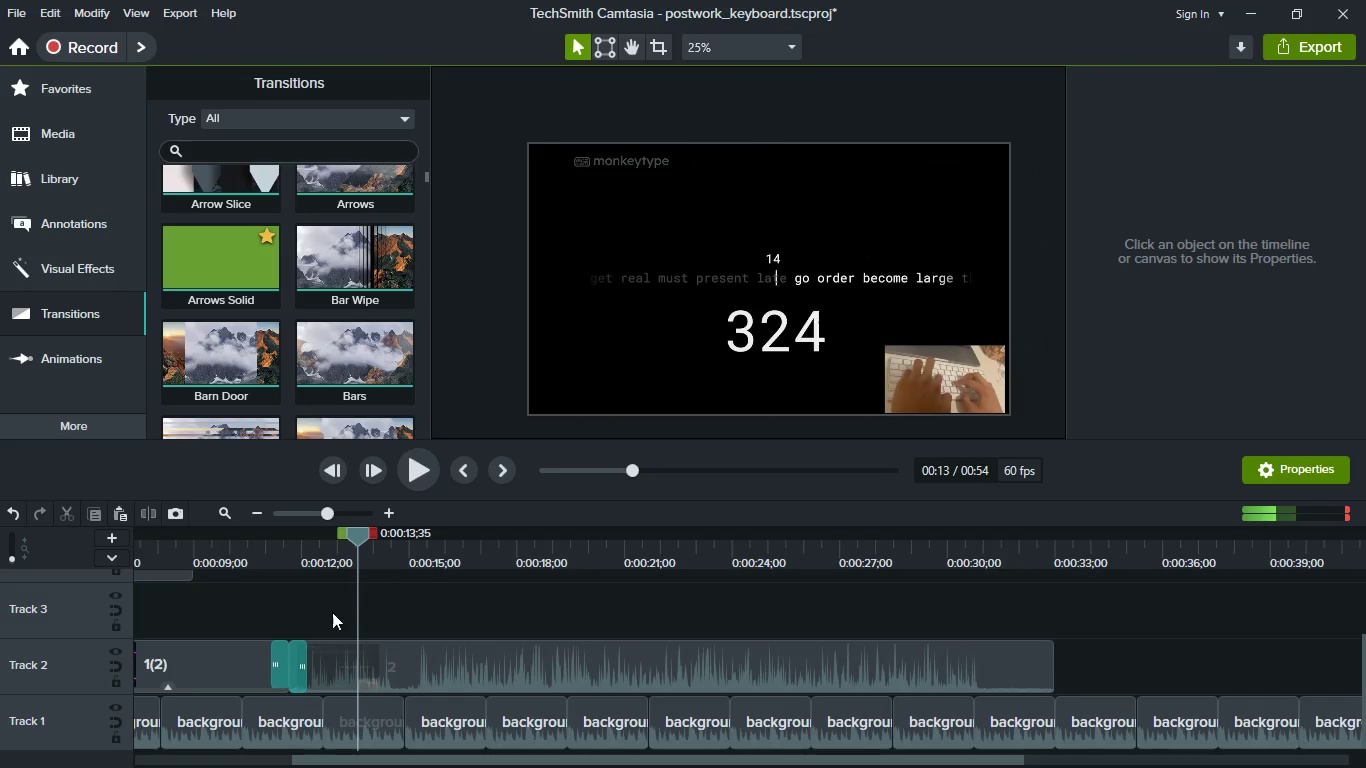 
scroll: coordinate [205, 292], scroll_direction: up, amount: 17.0
 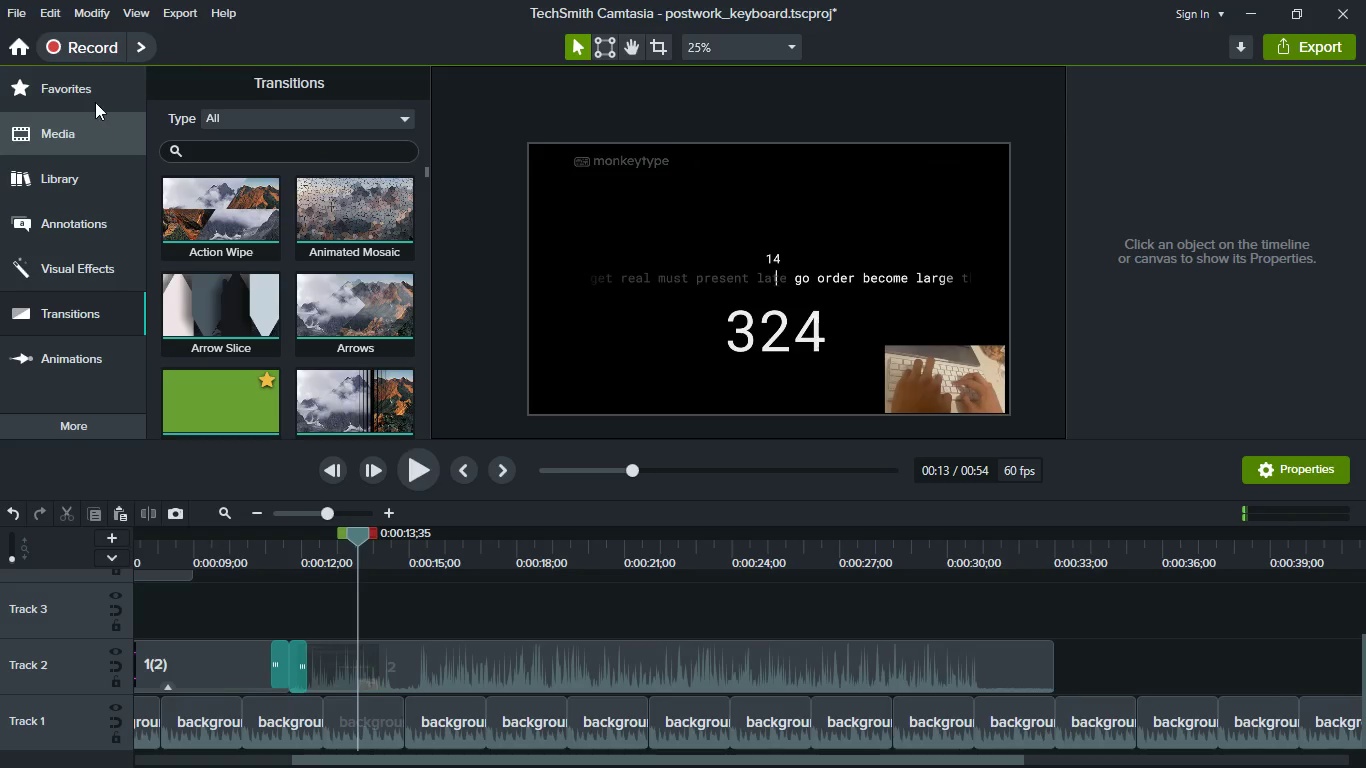 
left_click([92, 94])
 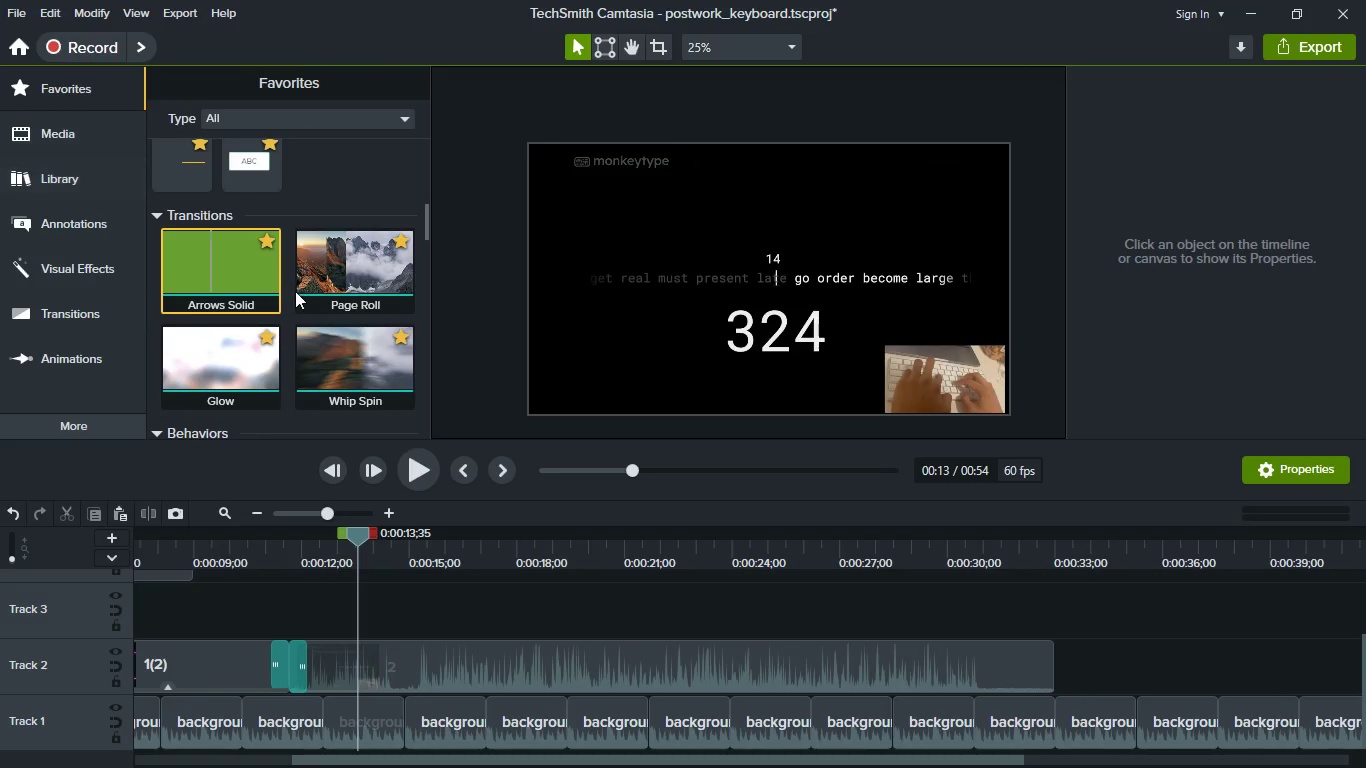 
scroll: coordinate [295, 300], scroll_direction: up, amount: 5.0
 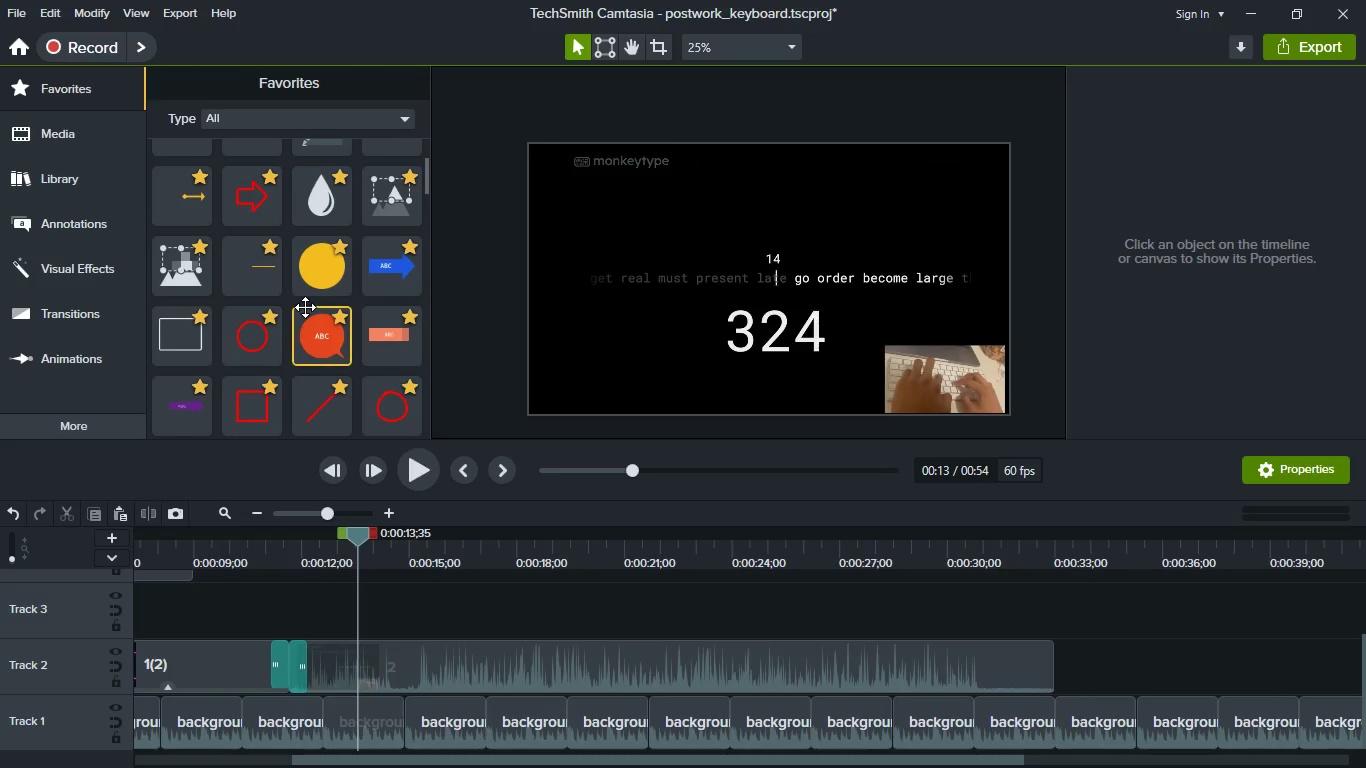 
scroll: coordinate [305, 309], scroll_direction: down, amount: 2.0
 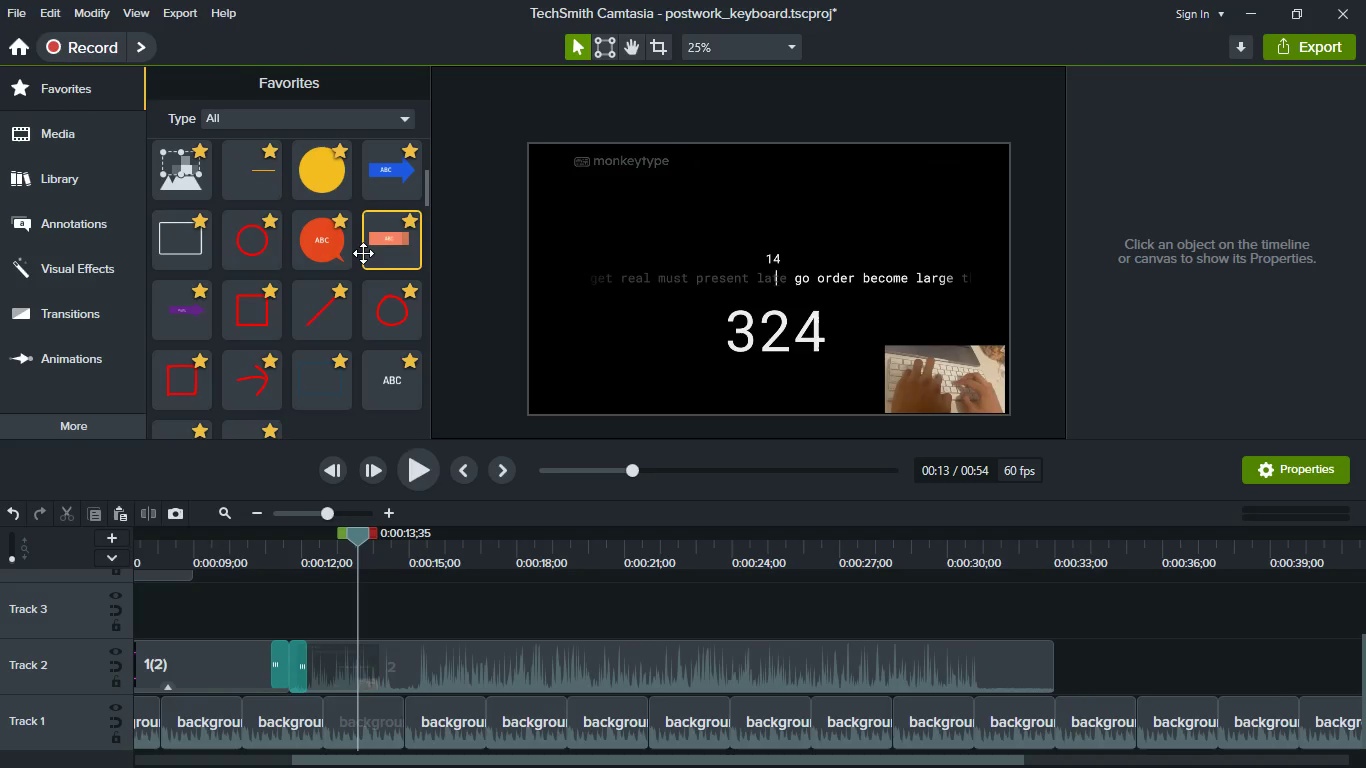 
left_click_drag(start_coordinate=[363, 251], to_coordinate=[411, 631])
 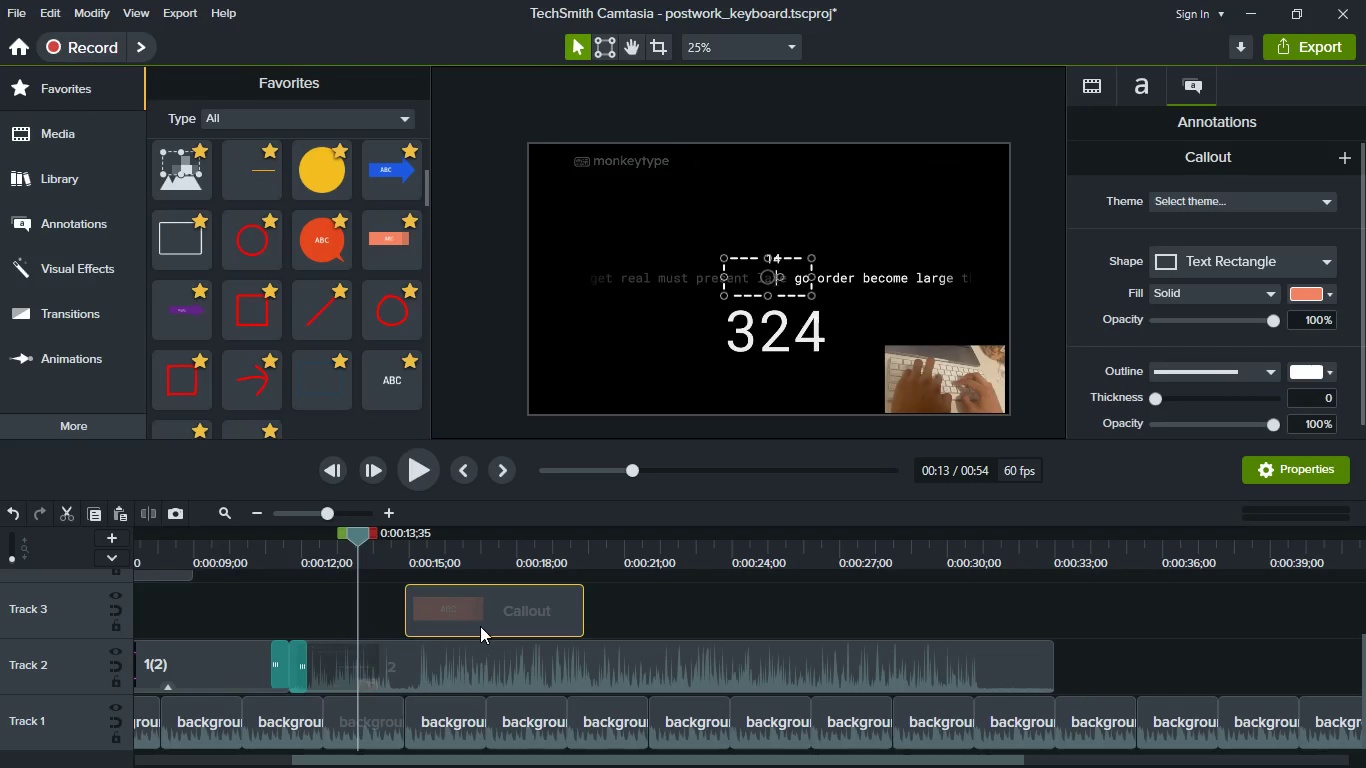 
left_click_drag(start_coordinate=[480, 626], to_coordinate=[432, 621])
 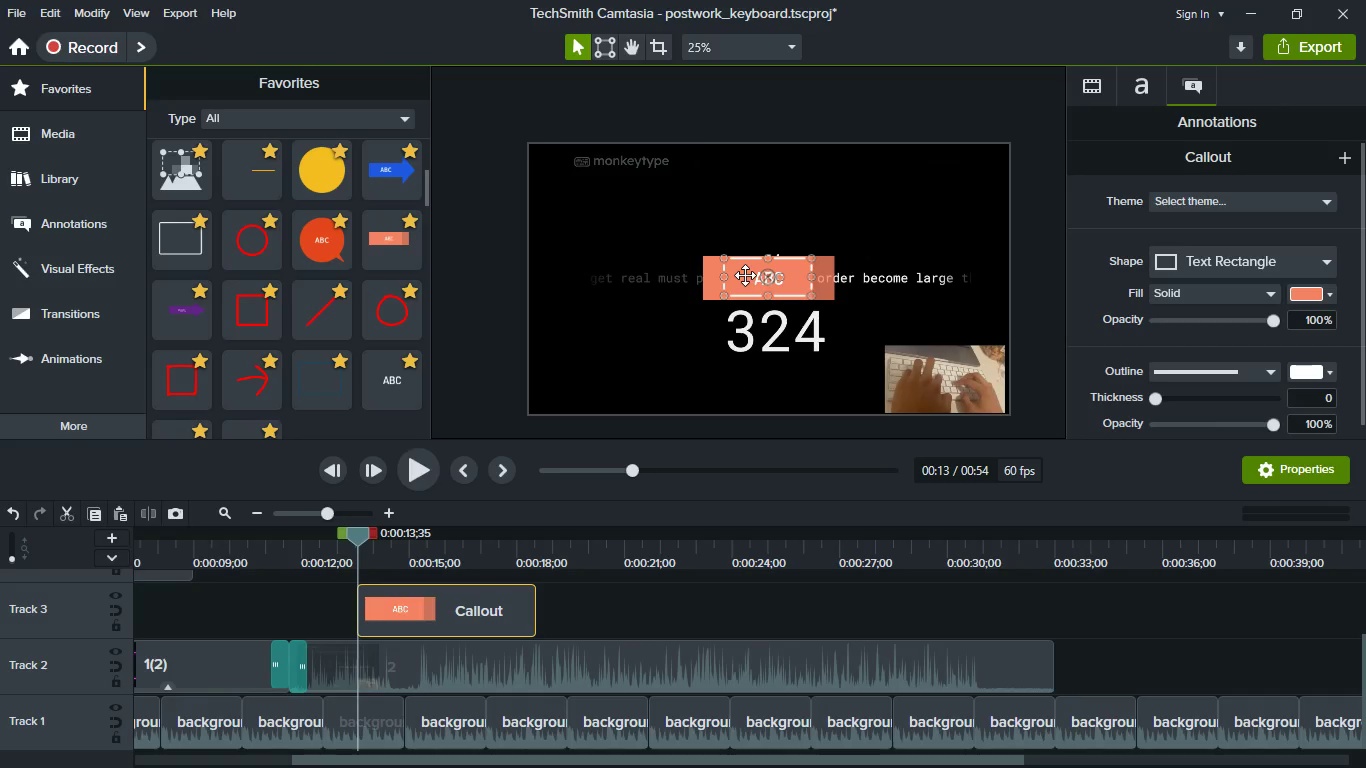 
left_click_drag(start_coordinate=[745, 275], to_coordinate=[731, 206])
 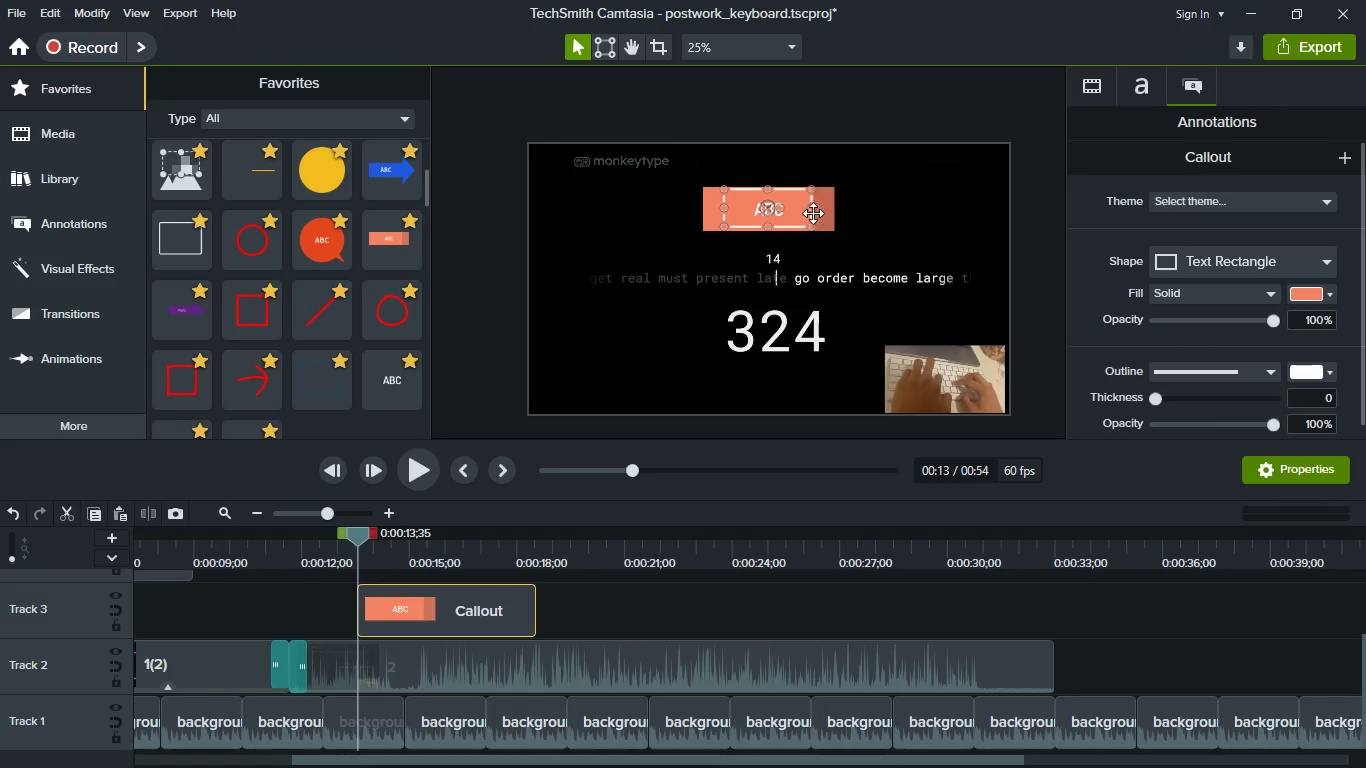 
left_click_drag(start_coordinate=[811, 211], to_coordinate=[874, 211])
 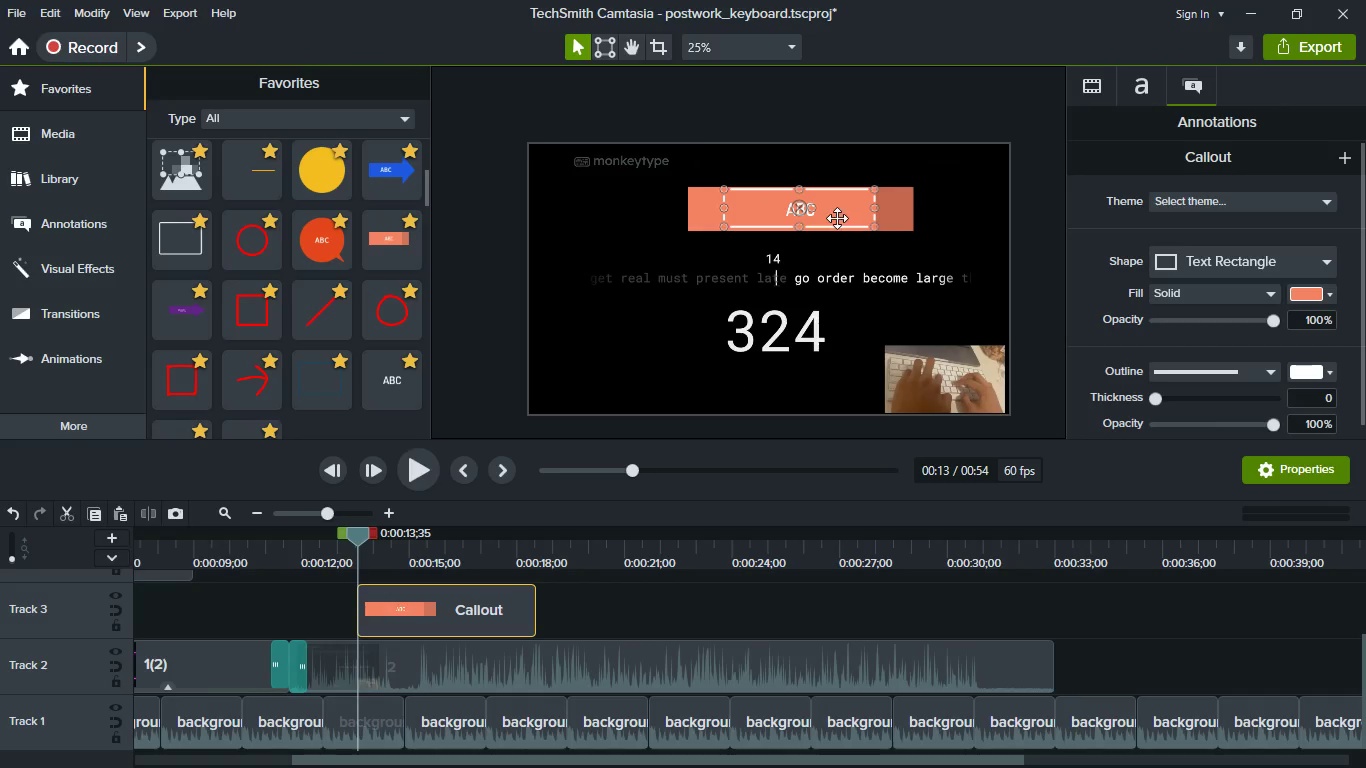 
left_click_drag(start_coordinate=[837, 218], to_coordinate=[823, 220])
 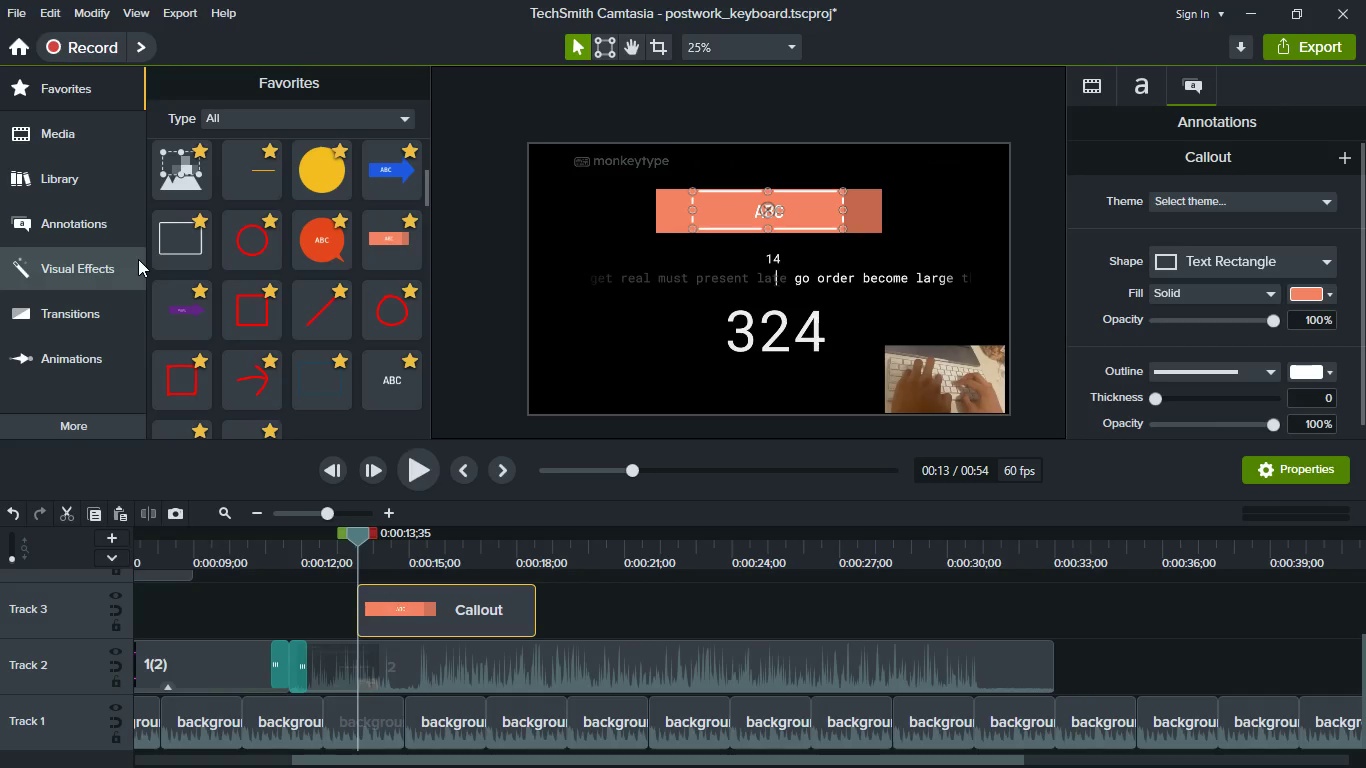 
scroll: coordinate [251, 308], scroll_direction: down, amount: 24.0
 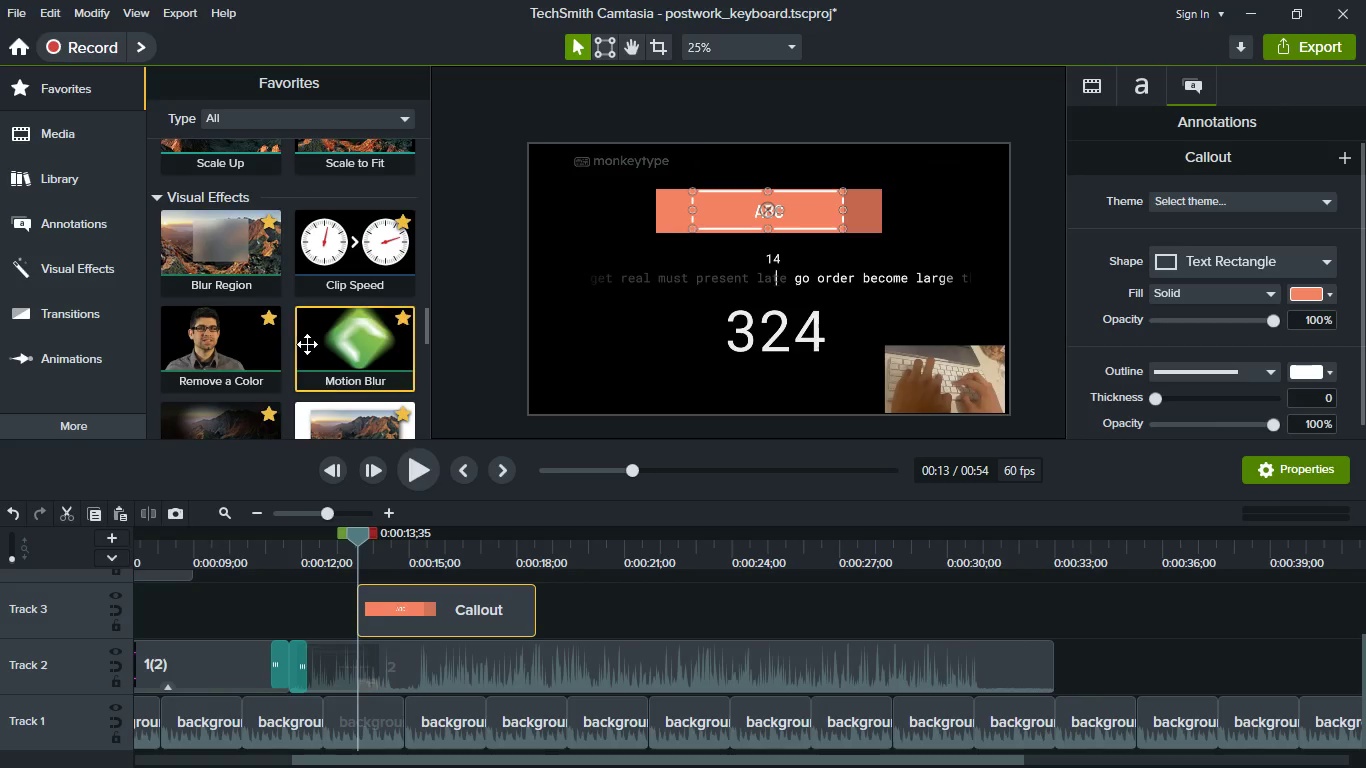 
left_click_drag(start_coordinate=[307, 344], to_coordinate=[444, 601])
 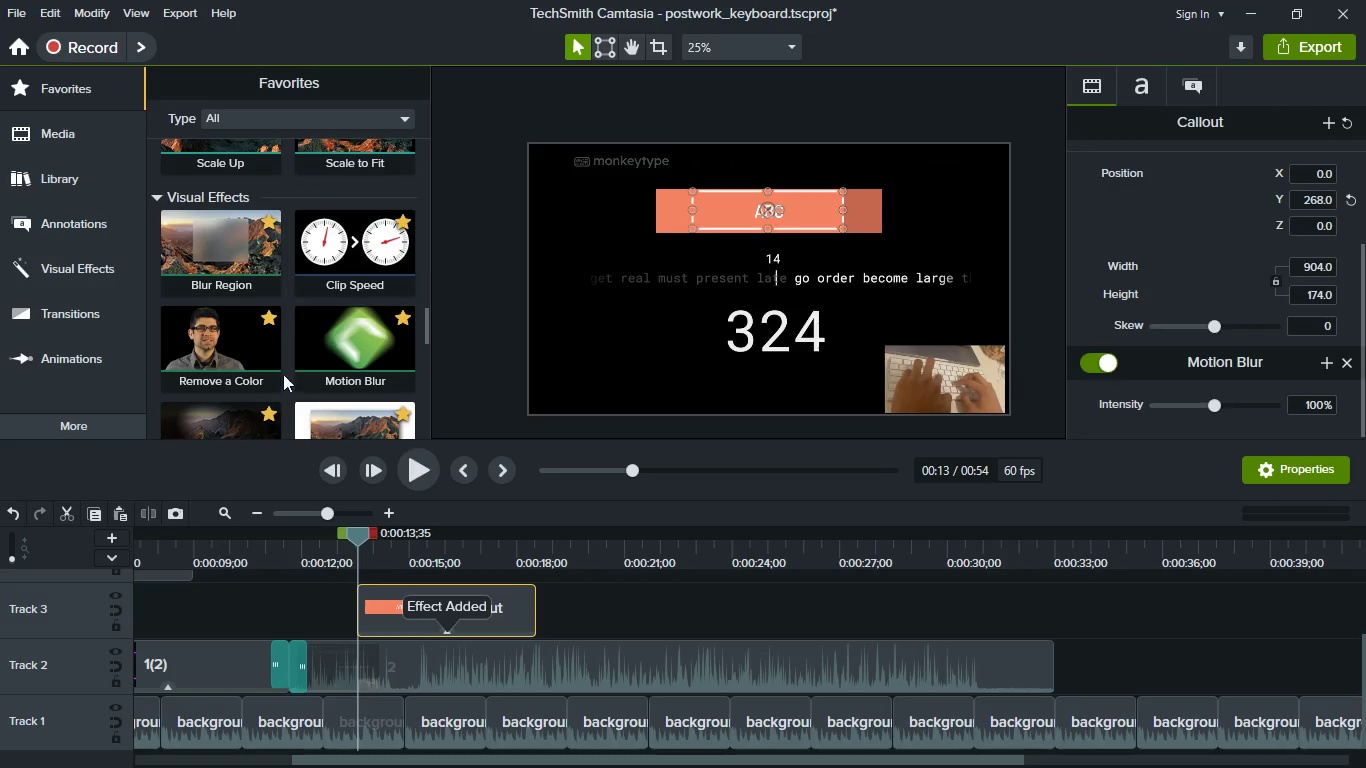 
scroll: coordinate [273, 361], scroll_direction: up, amount: 12.0
 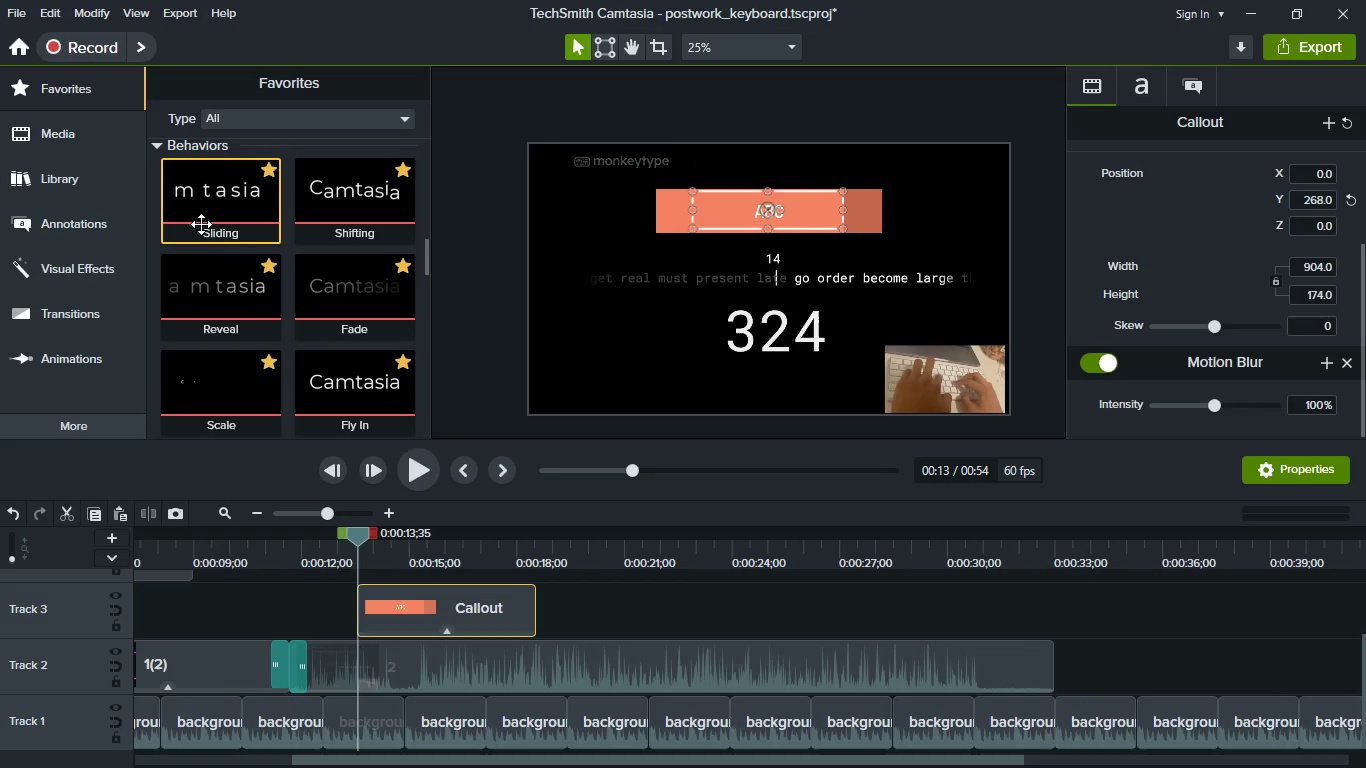 
left_click_drag(start_coordinate=[200, 224], to_coordinate=[446, 595])
 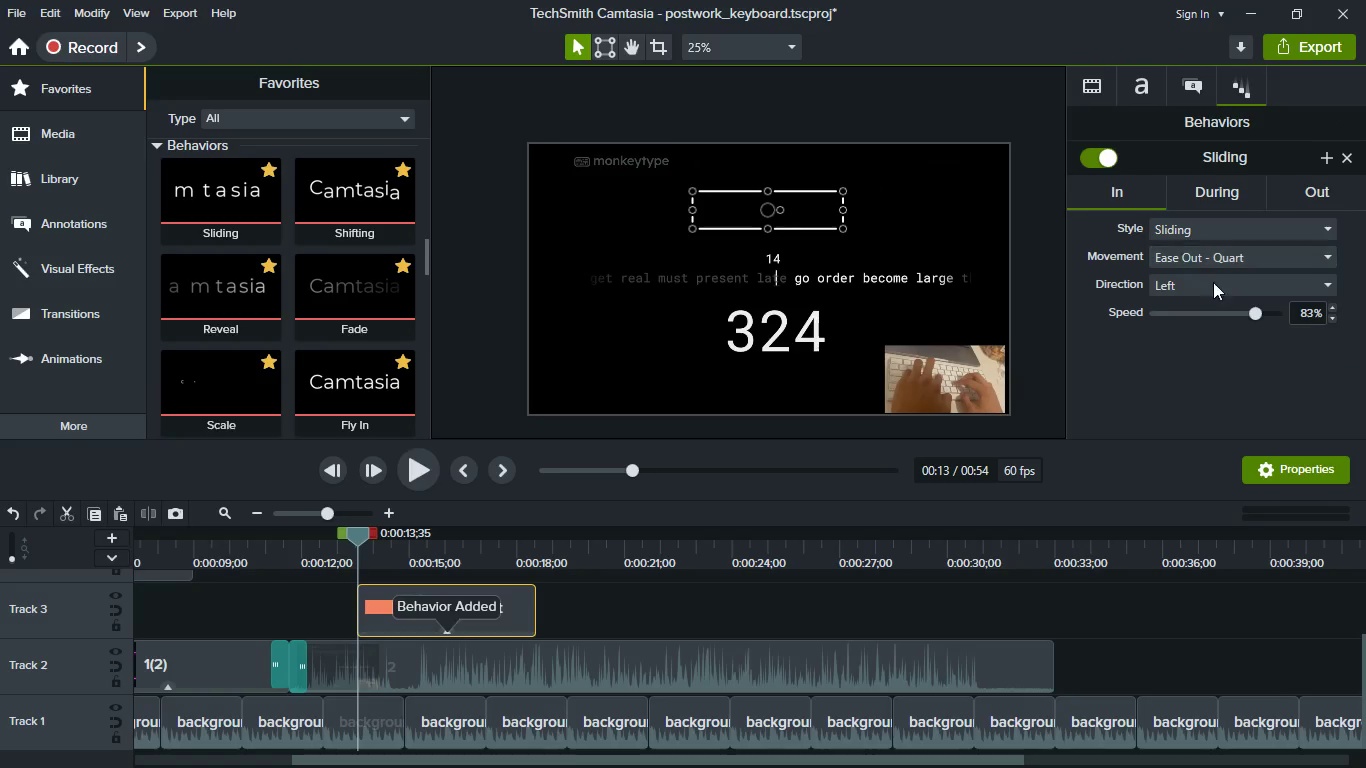 
left_click([1216, 195])
 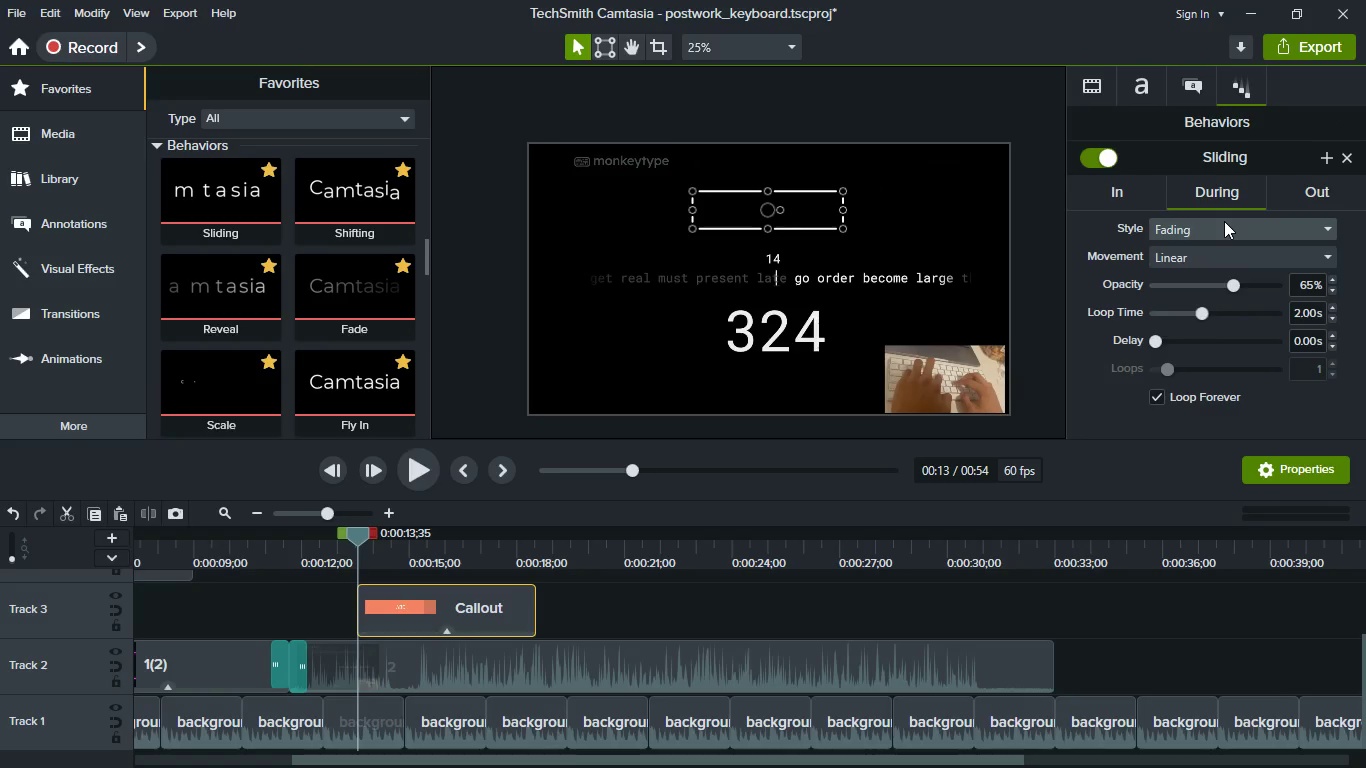 
left_click([1224, 221])
 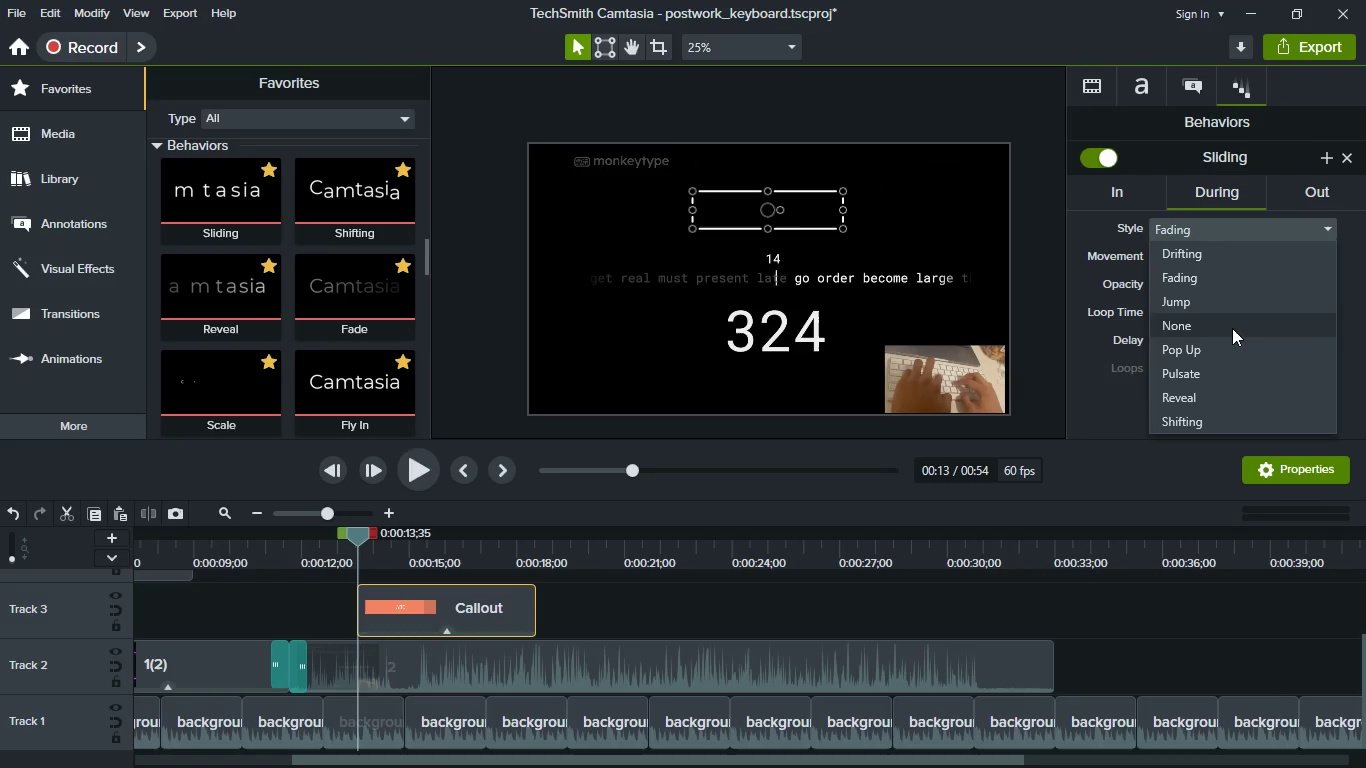 
left_click([1232, 328])
 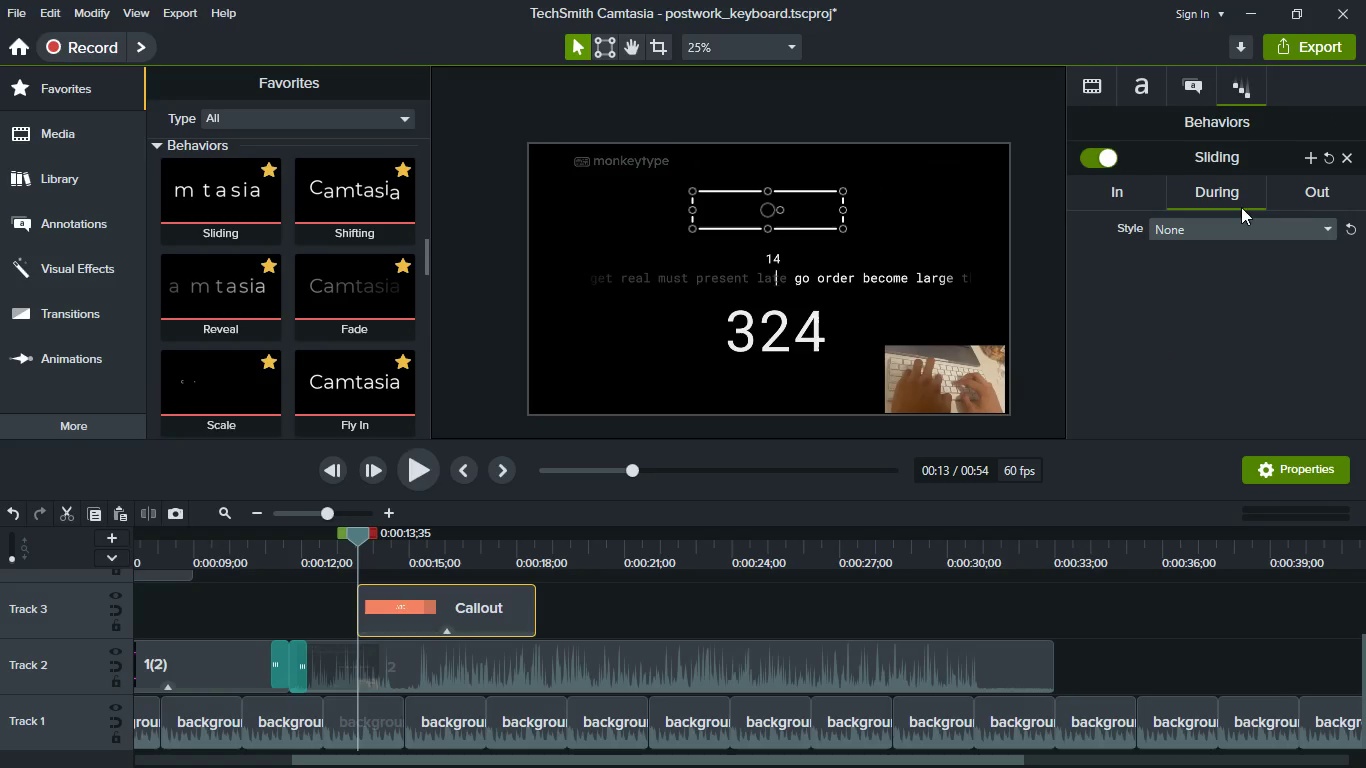 
left_click([1342, 198])
 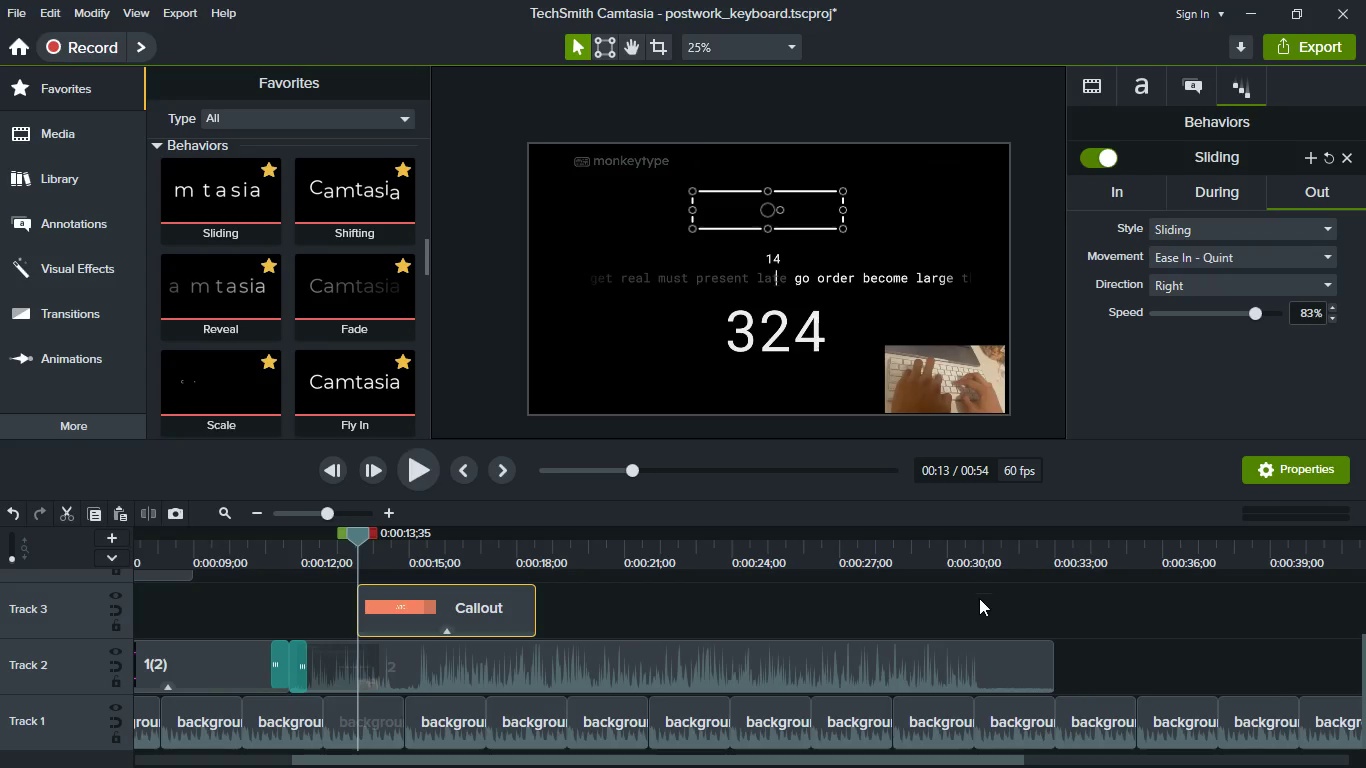 
left_click([979, 599])
 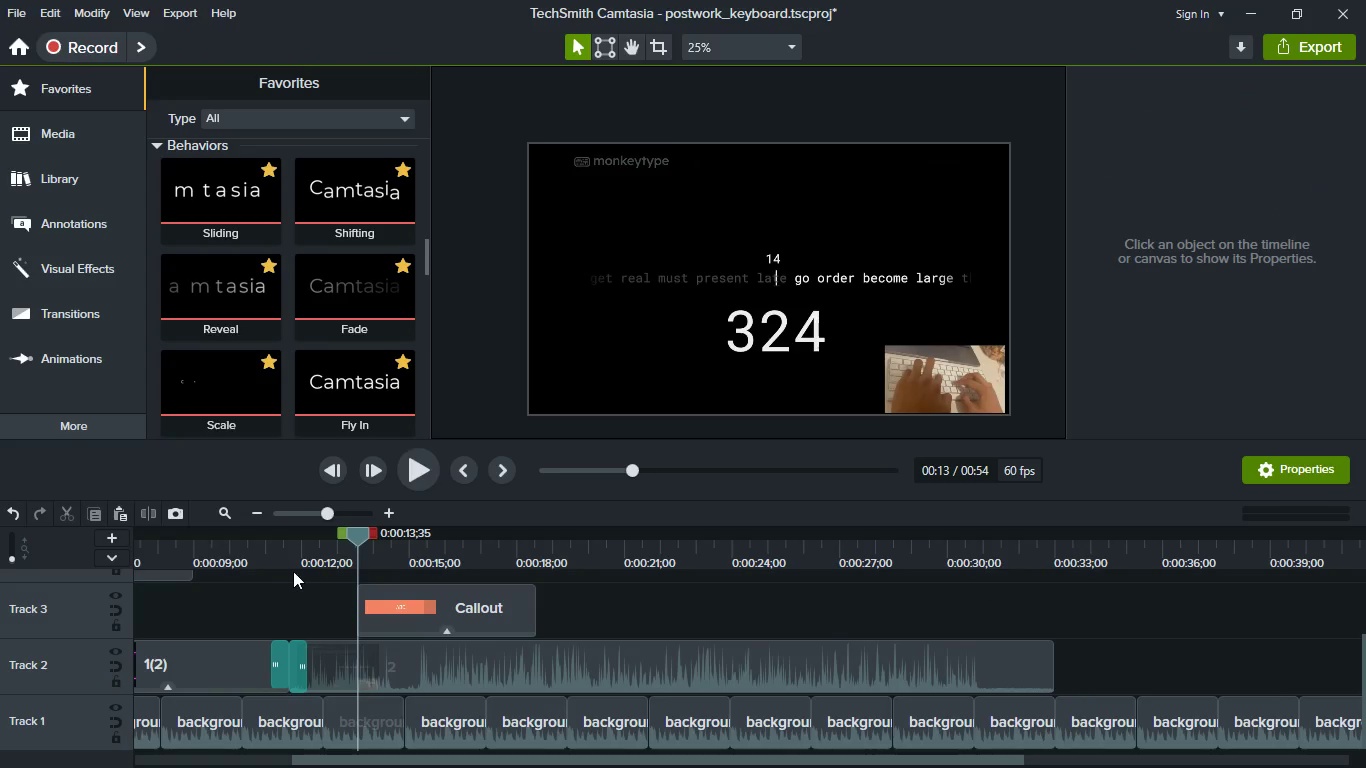 
left_click([314, 563])
 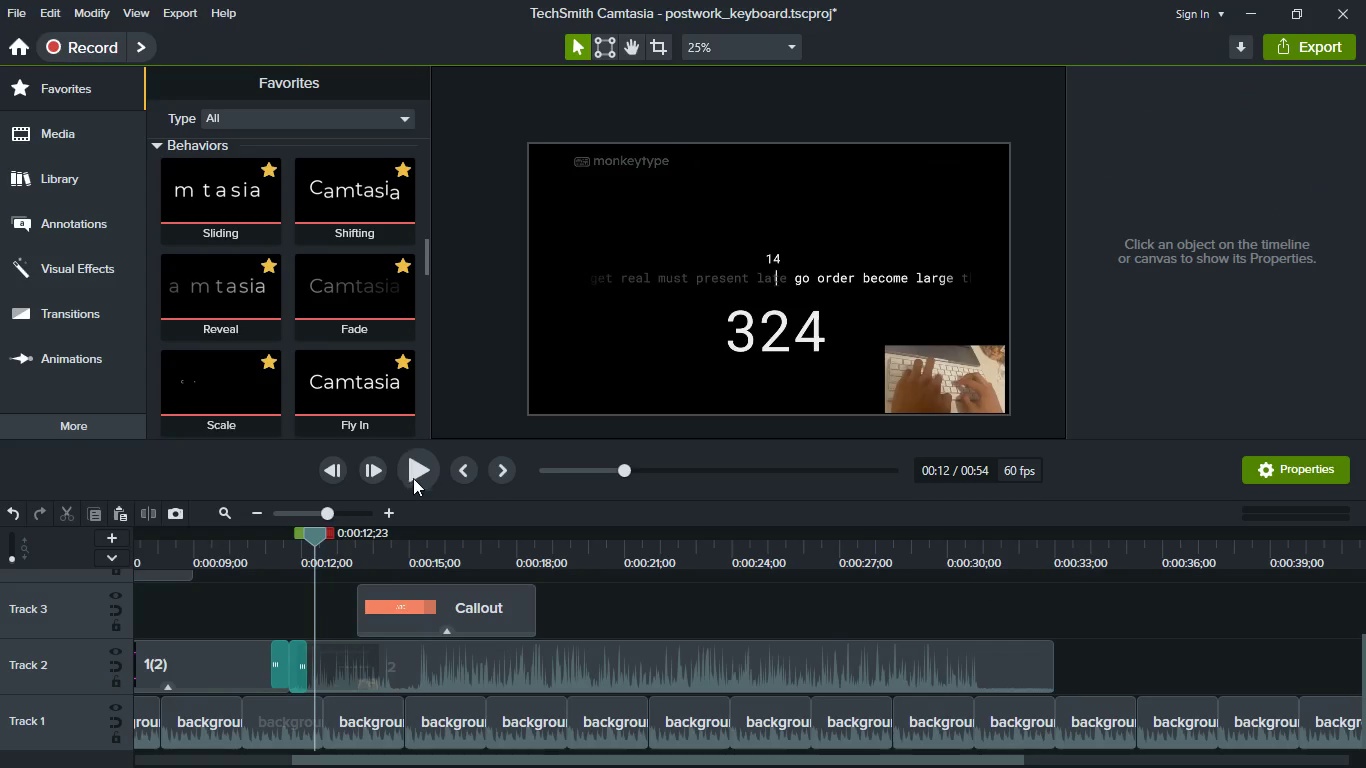 
left_click([416, 473])
 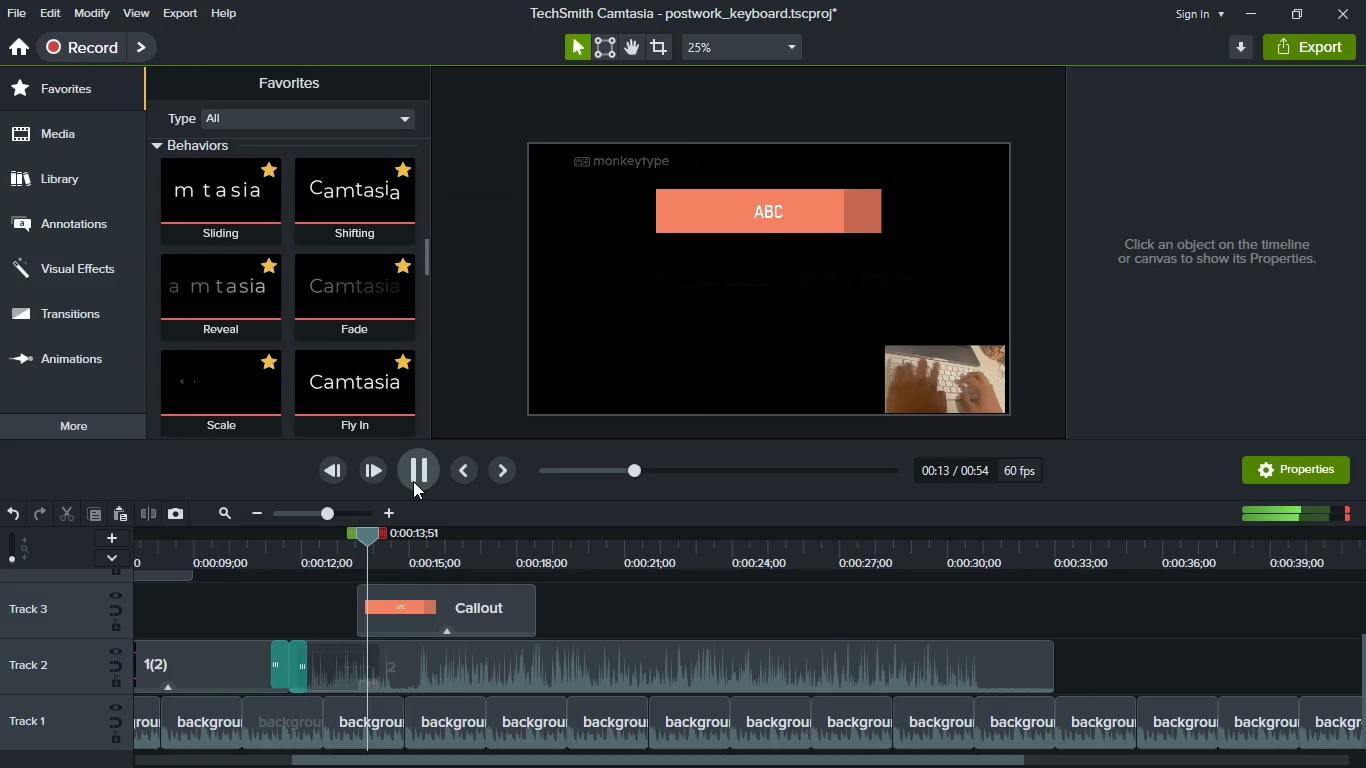 
key(Space)
 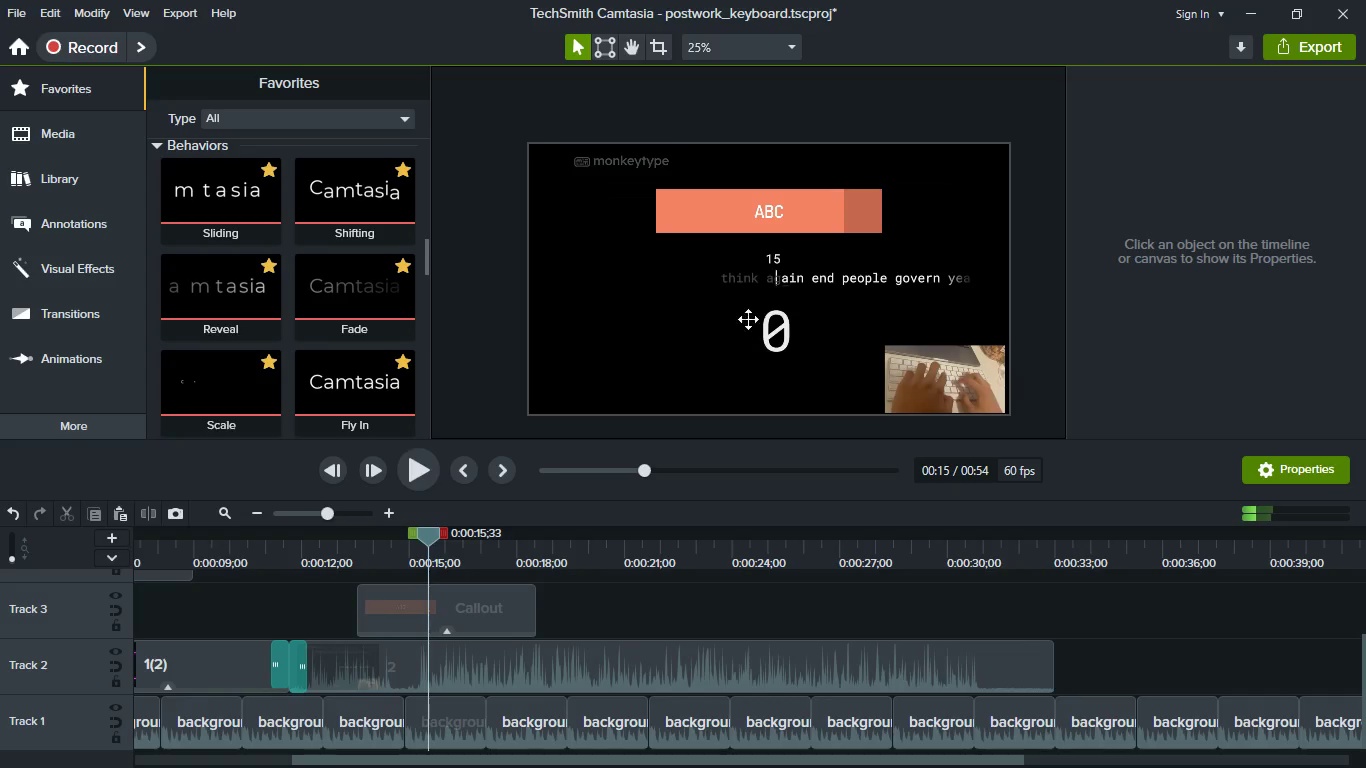 
double_click([762, 219])
 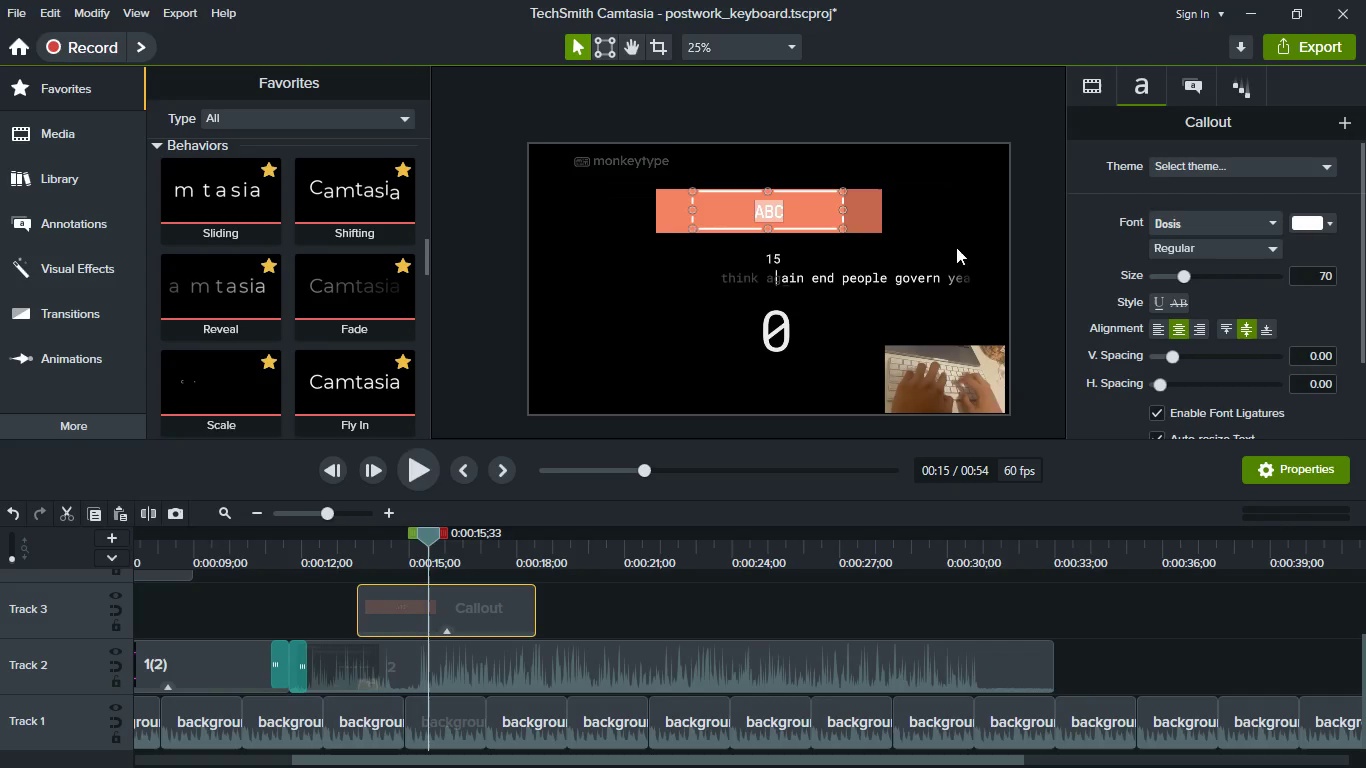 
left_click([1166, 247])
 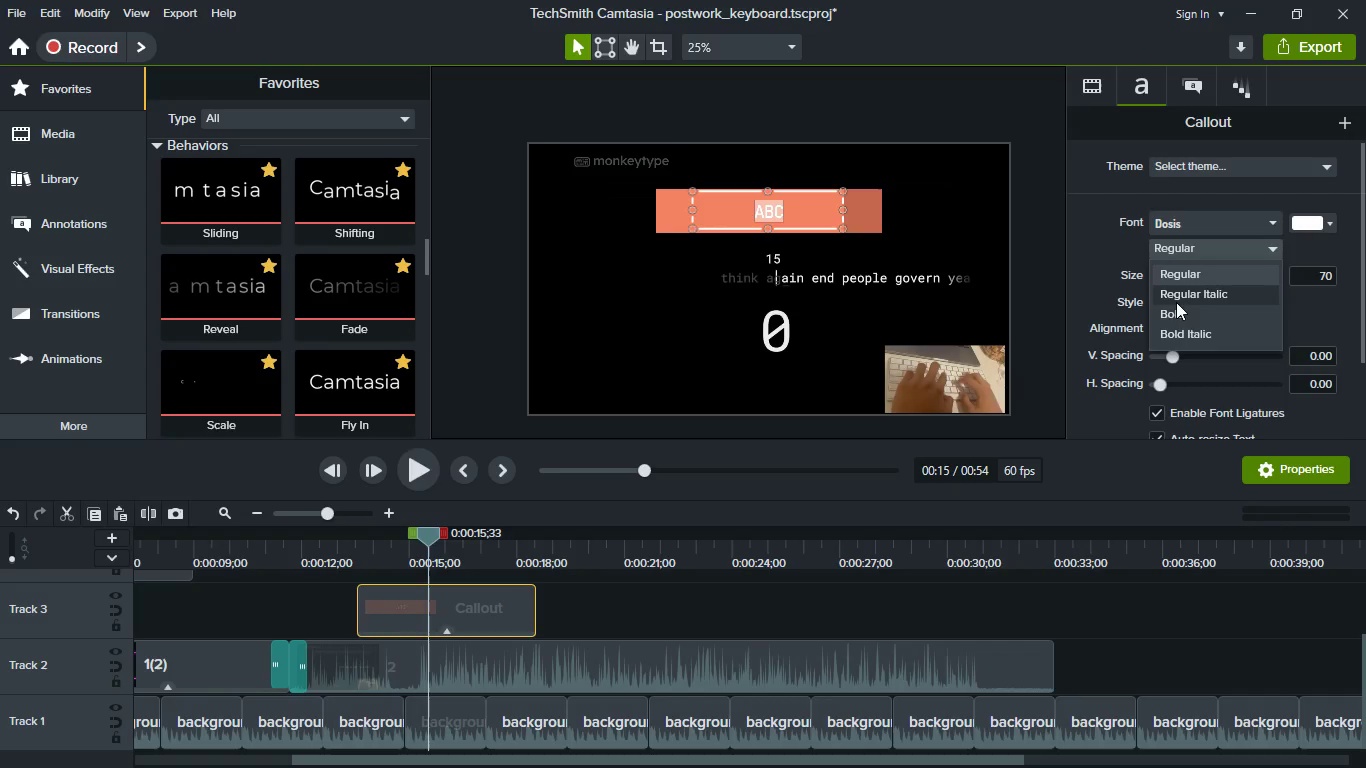 
left_click([1180, 319])
 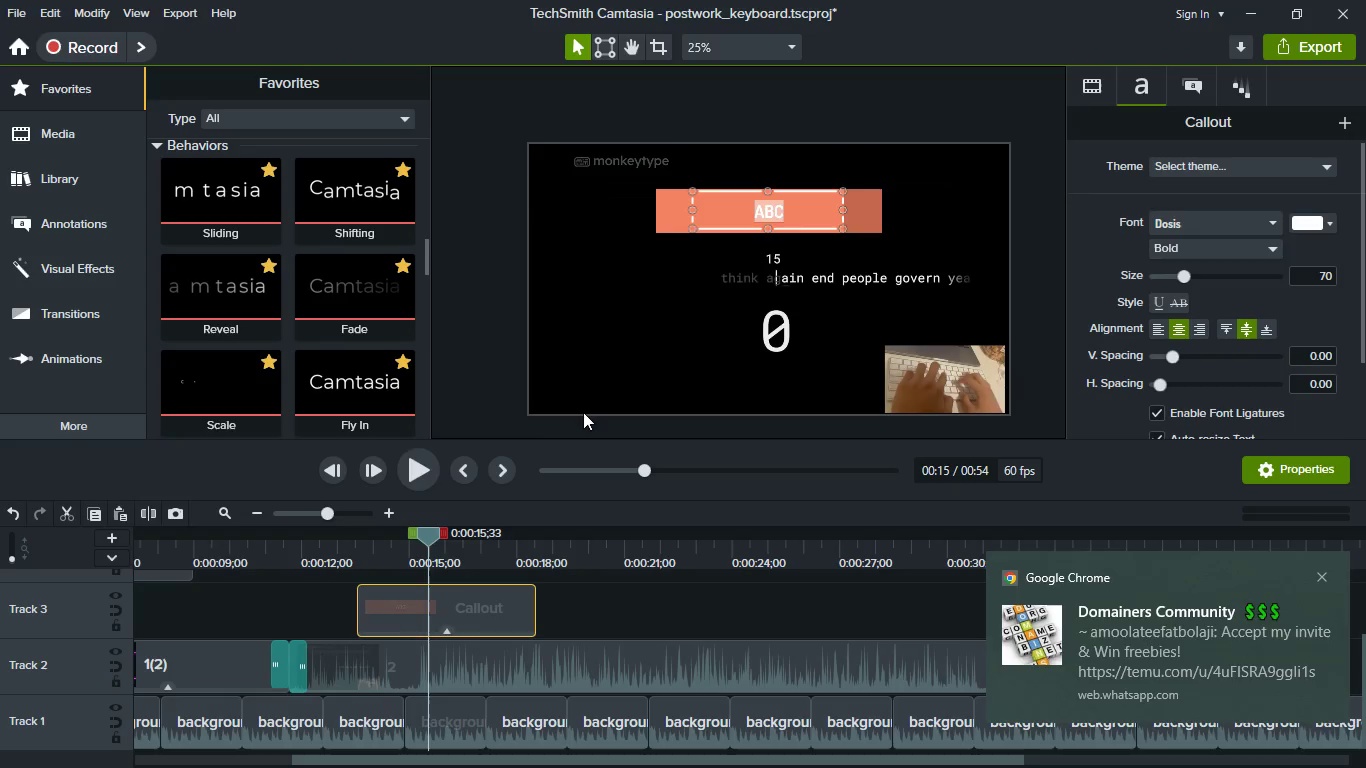 
wait(5.67)
 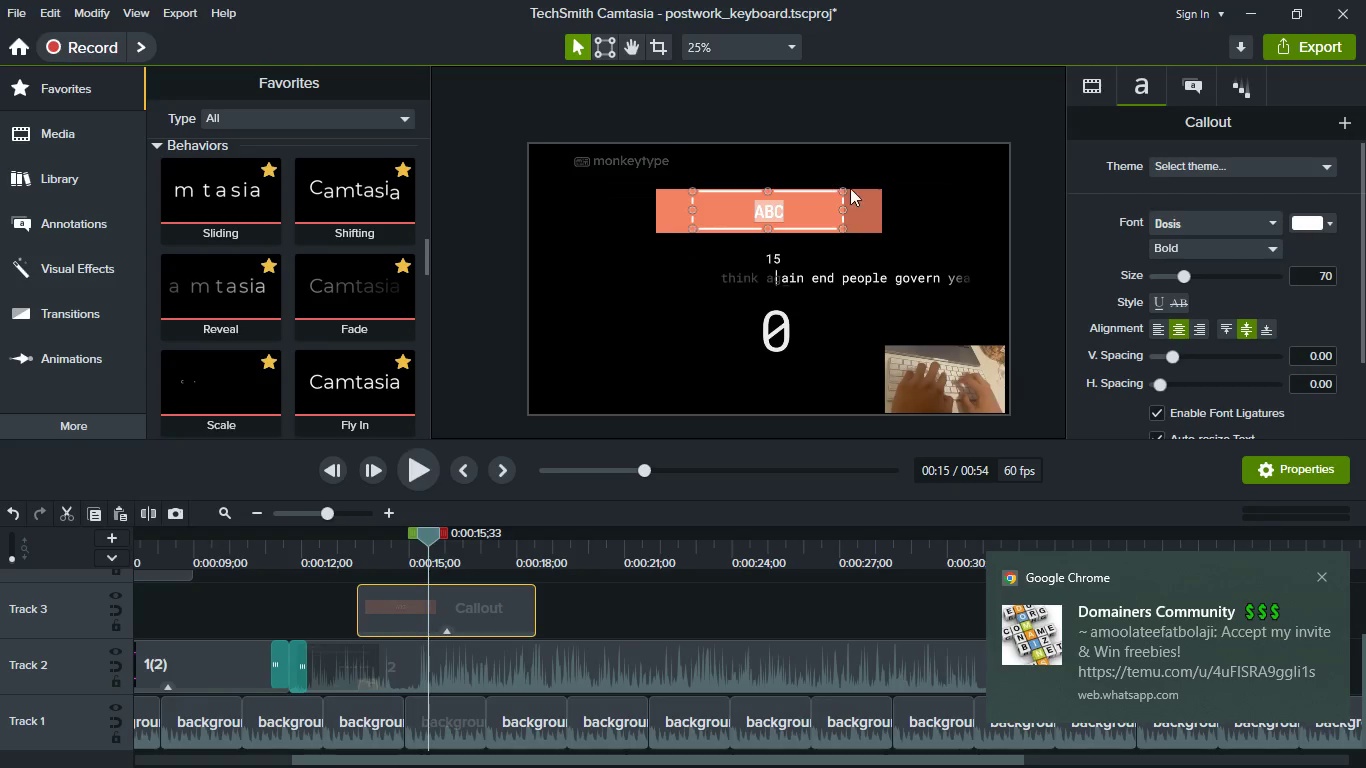 
left_click([417, 457])
 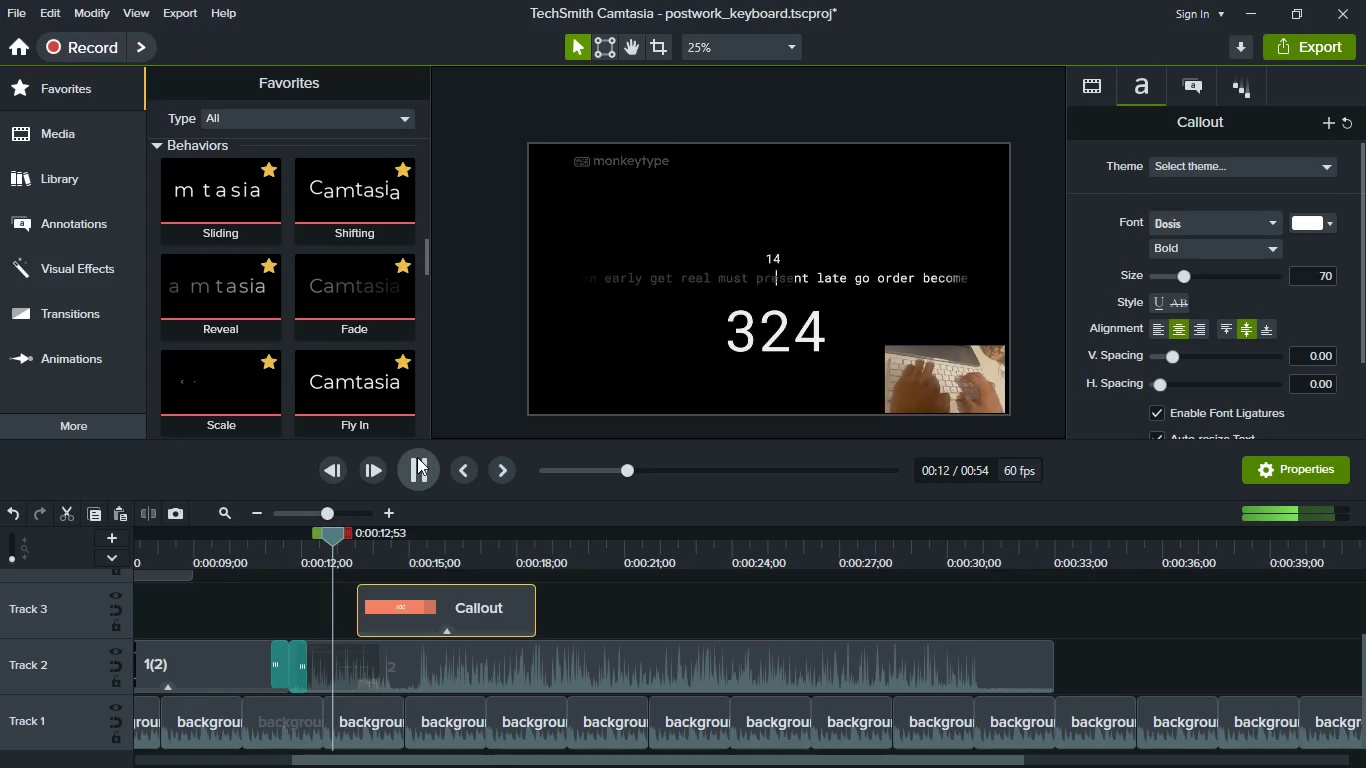 
left_click([417, 457])
 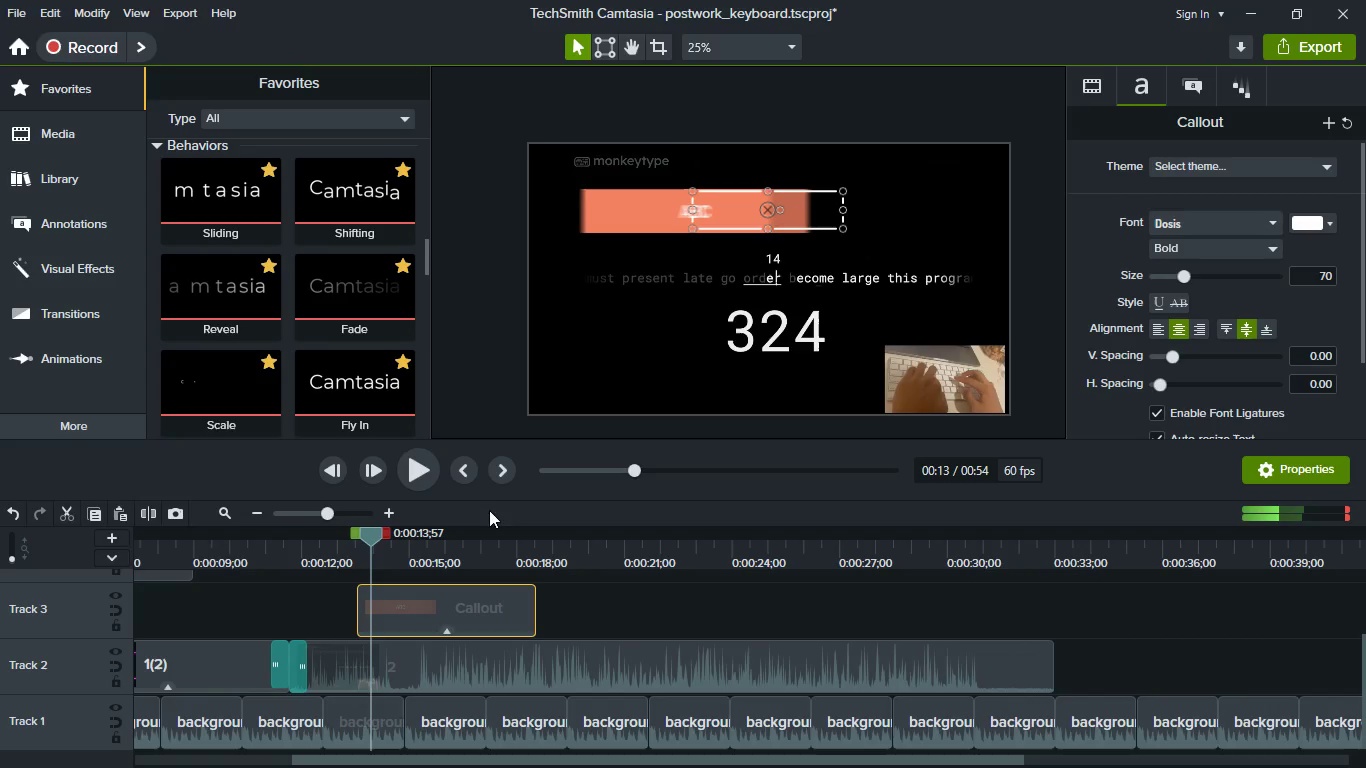 
left_click([411, 475])
 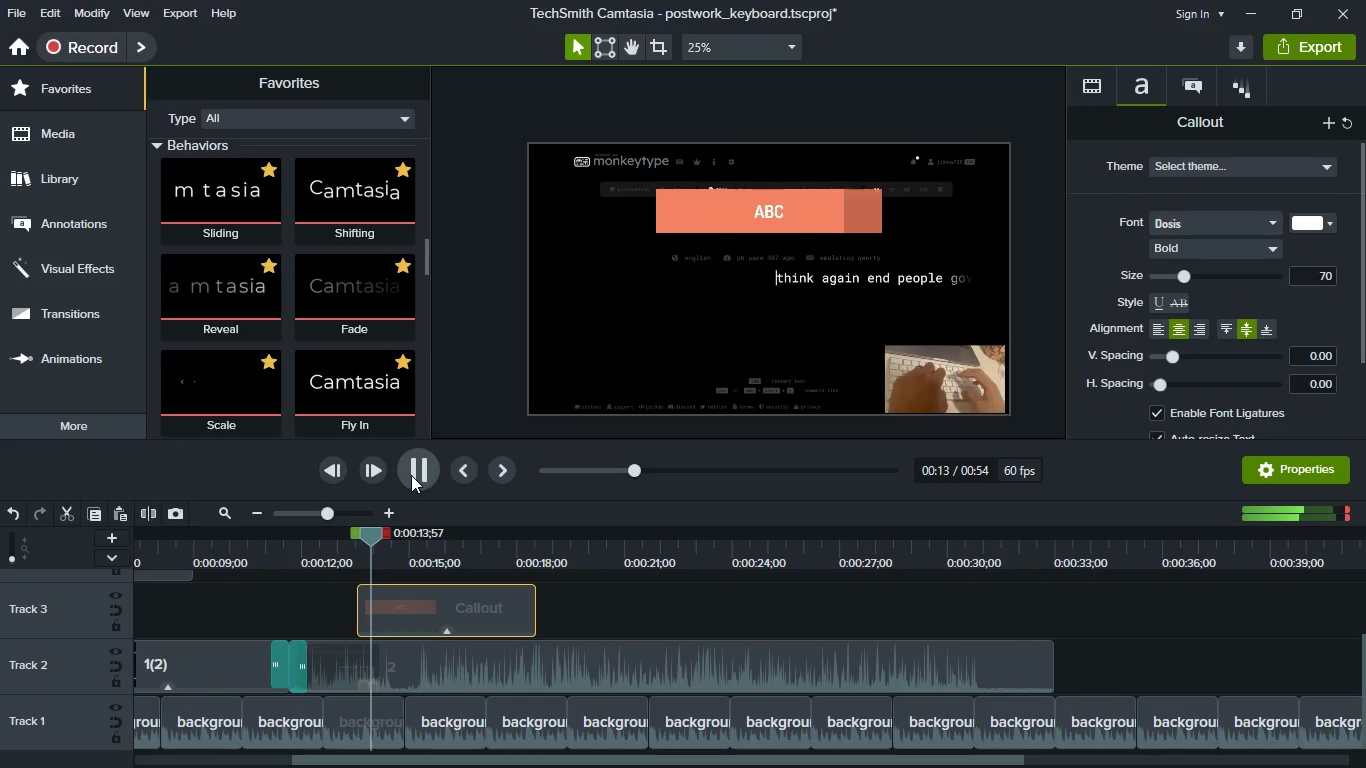 
left_click([411, 475])
 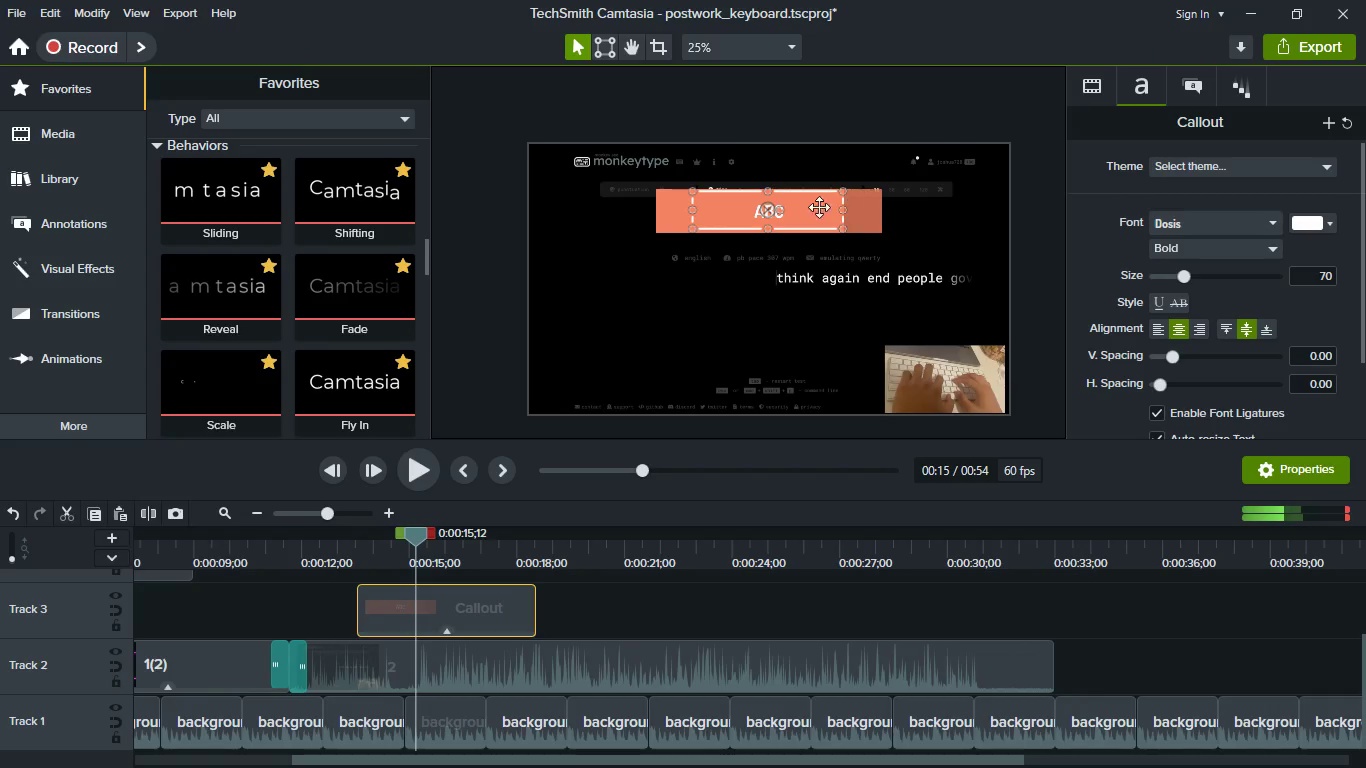 
double_click([792, 207])
 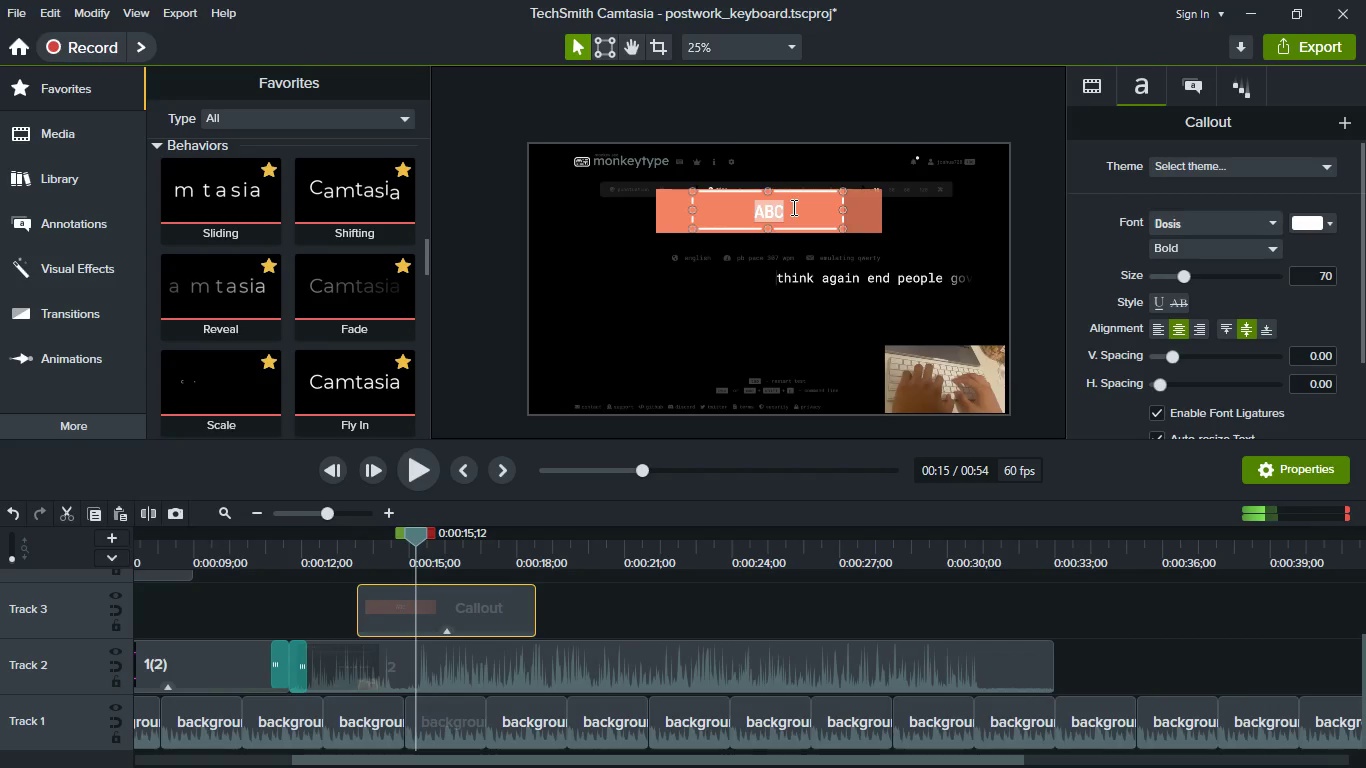 
type(324 WPM PEAK)
 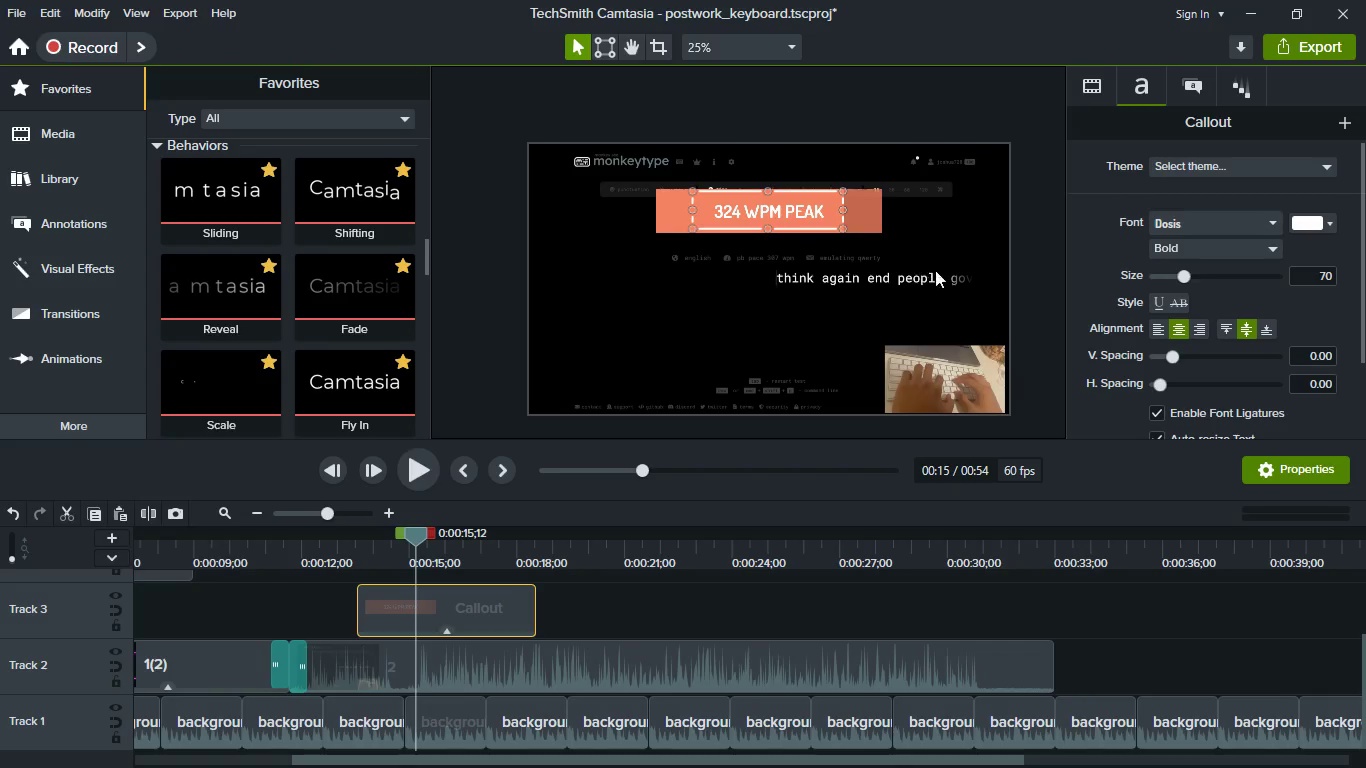 
scroll: coordinate [1201, 309], scroll_direction: down, amount: 5.0
 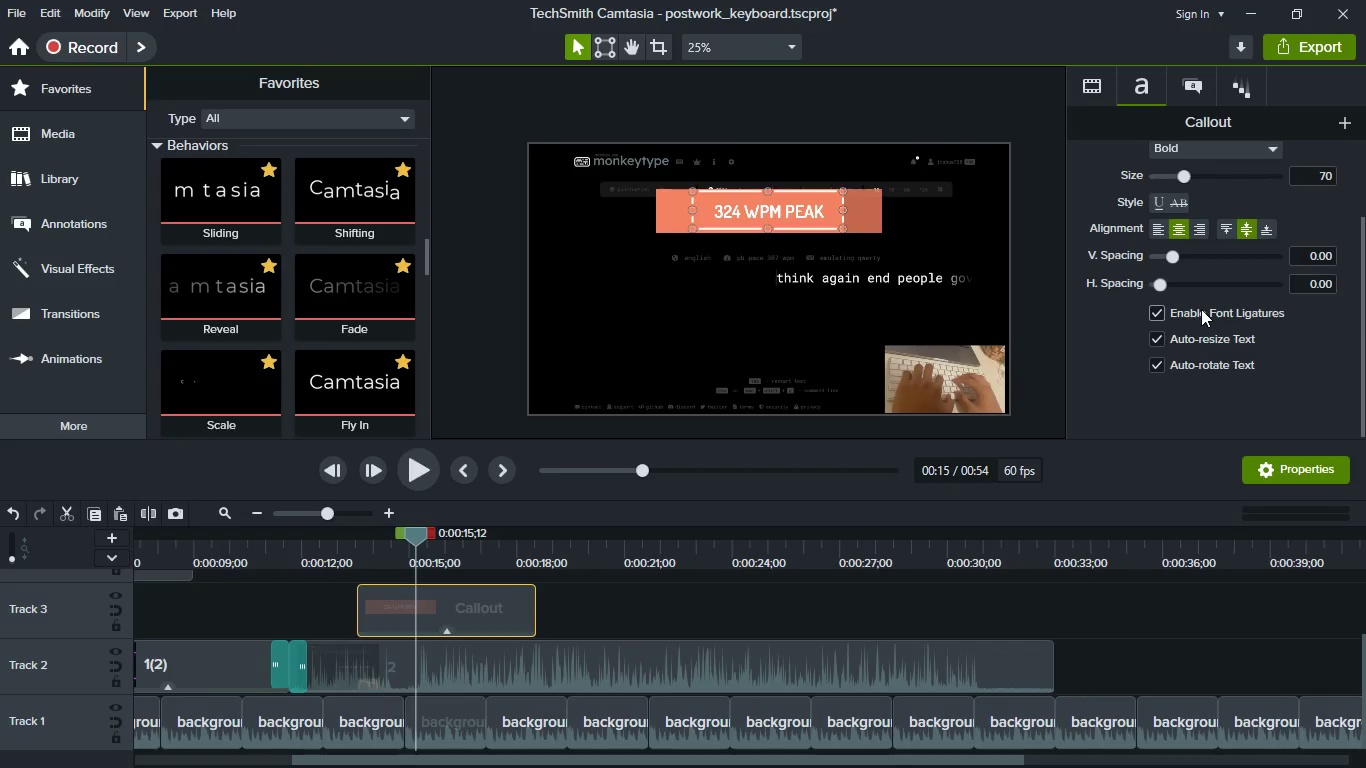 
scroll: coordinate [1201, 309], scroll_direction: up, amount: 5.0
 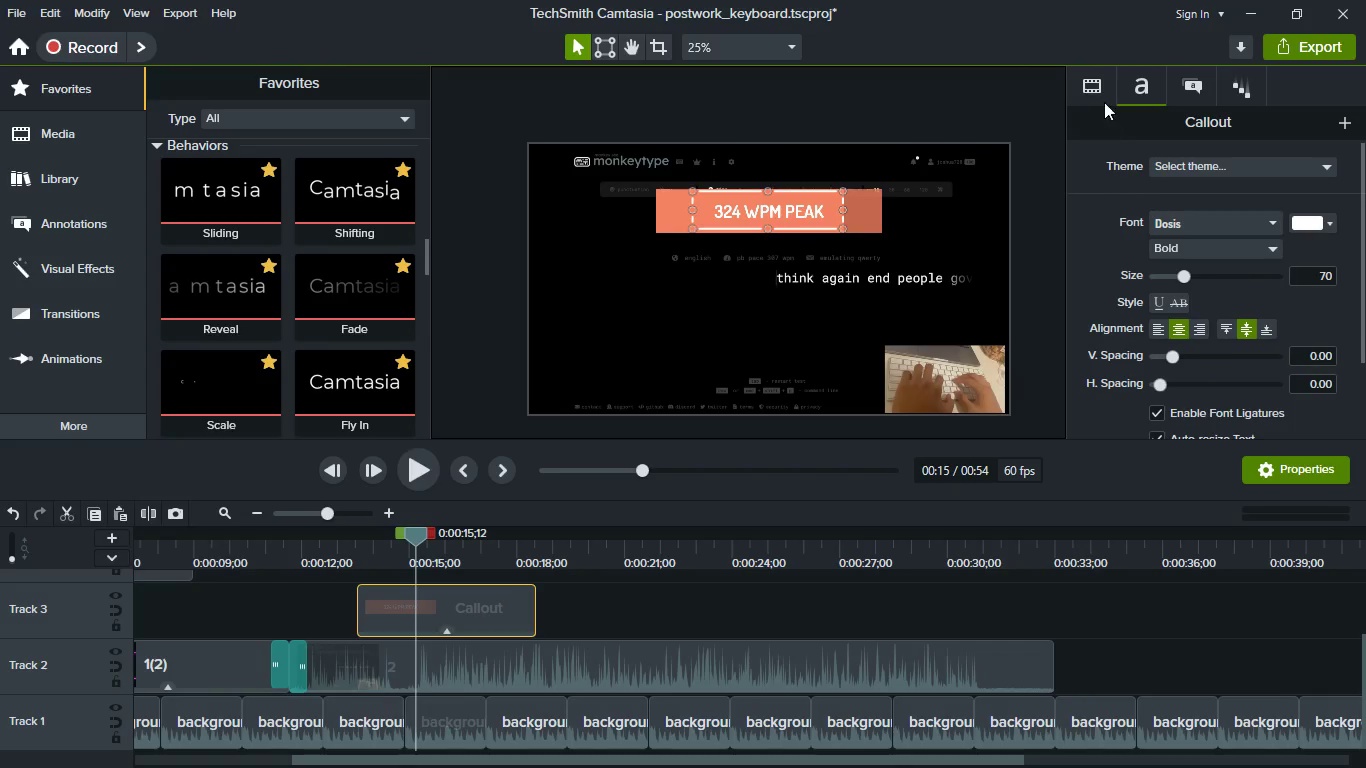 
left_click([1094, 83])
 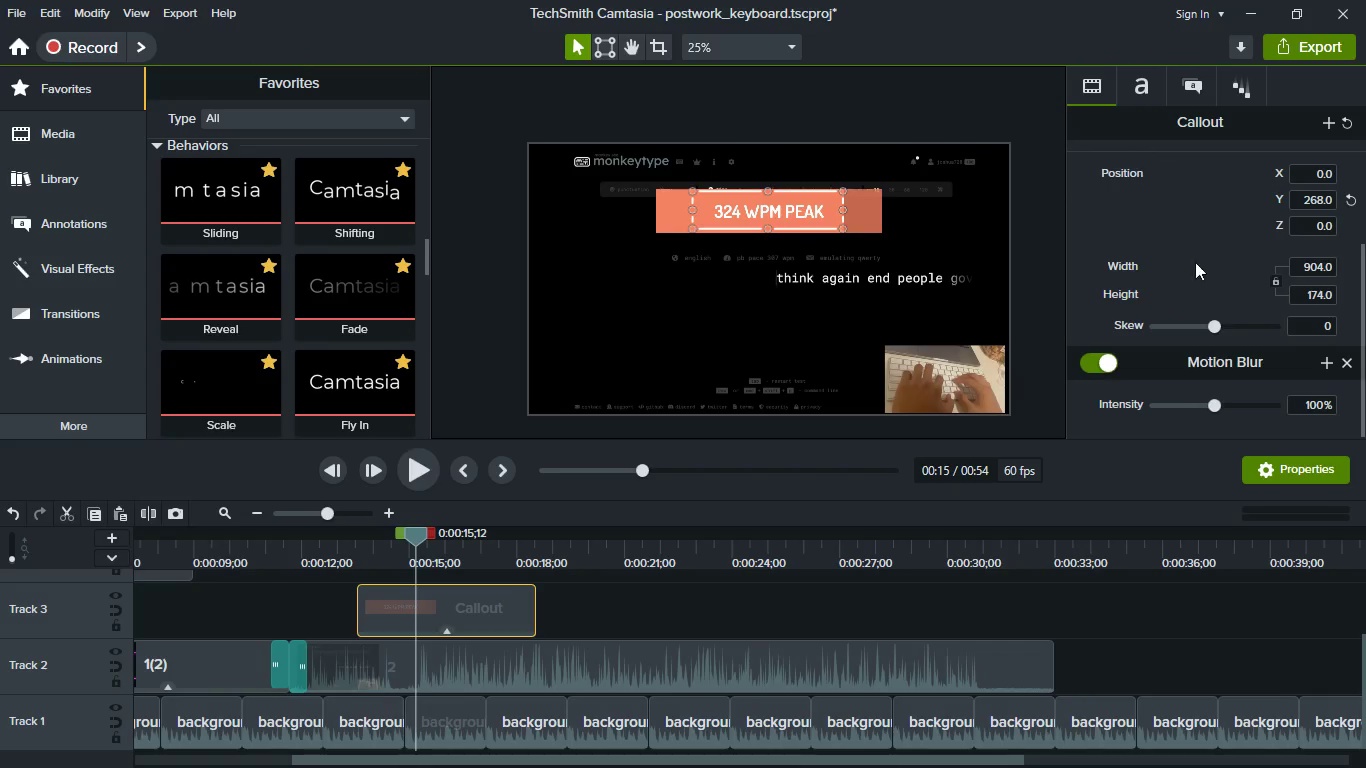 
scroll: coordinate [1215, 300], scroll_direction: down, amount: 5.0
 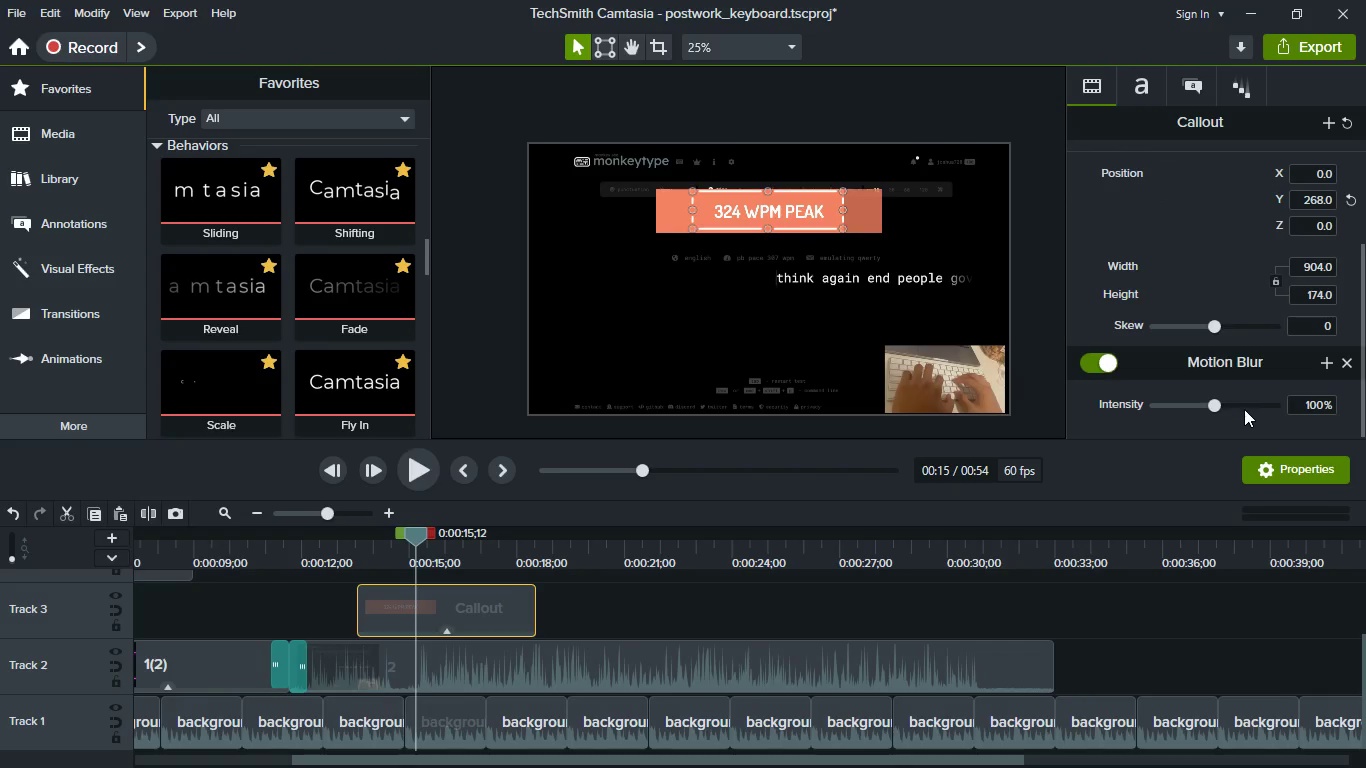 
left_click([1239, 410])
 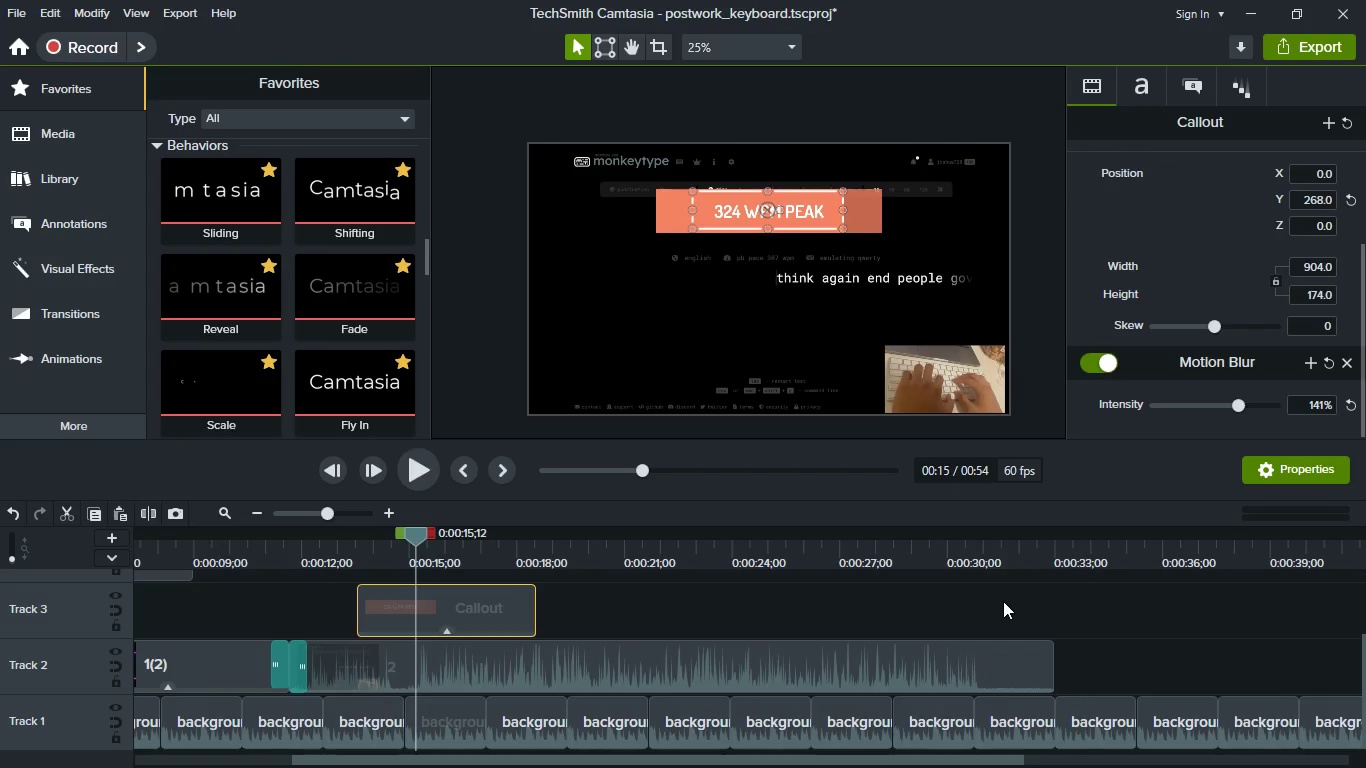 
left_click([1003, 601])
 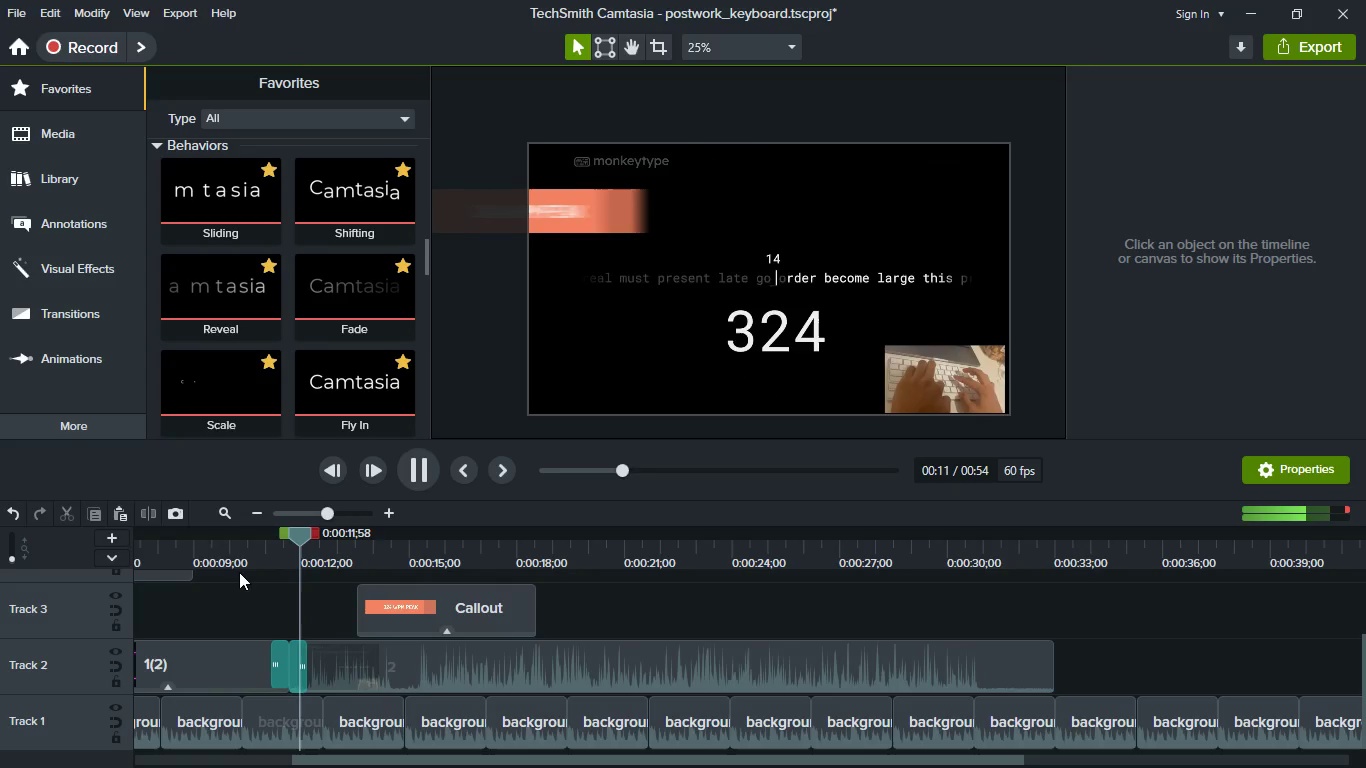 
wait(9.47)
 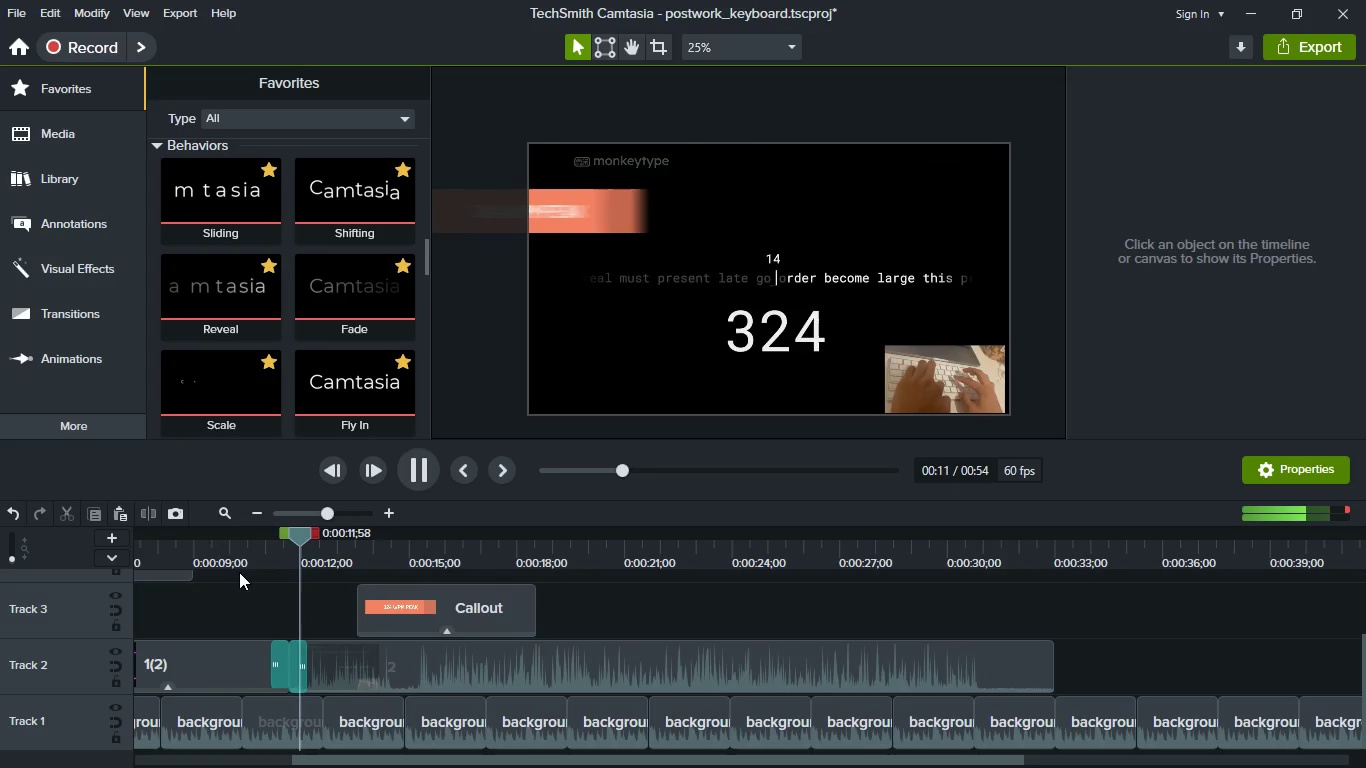 
key(Space)
 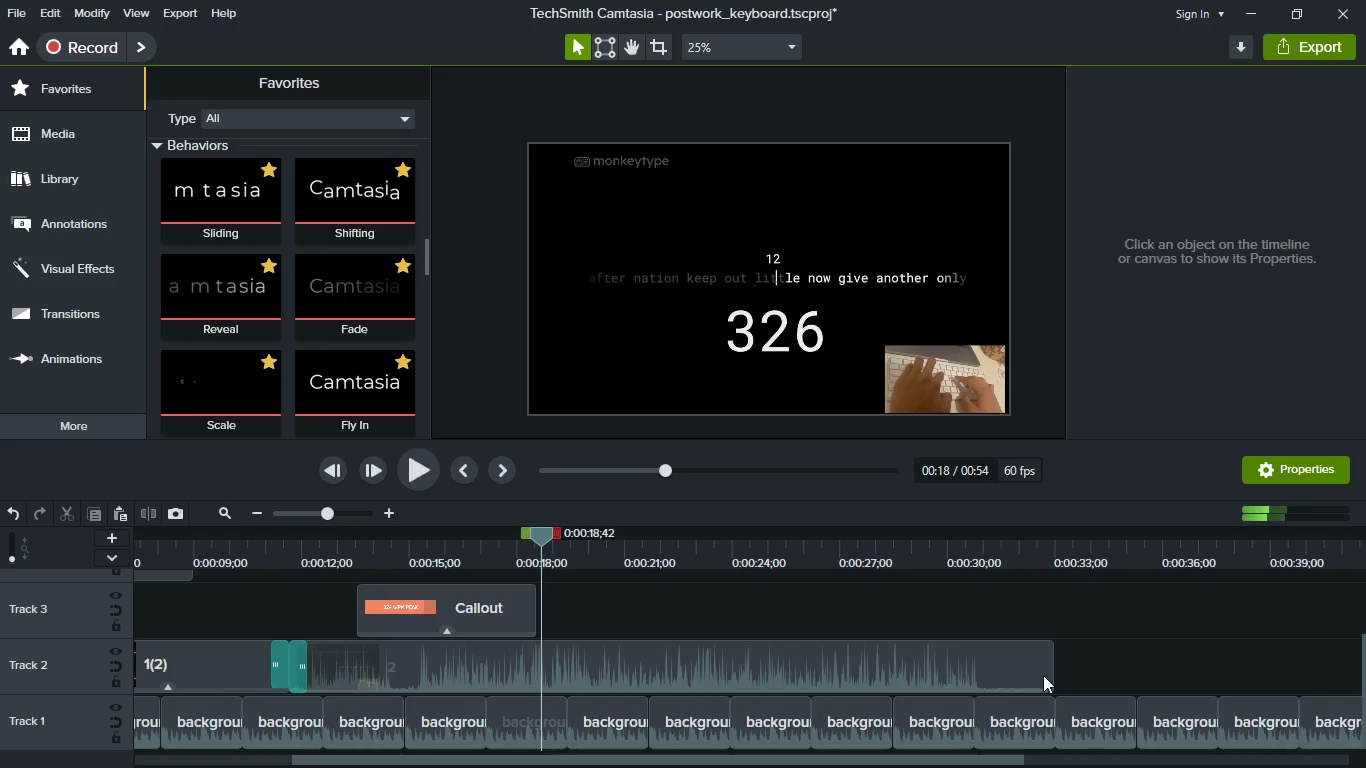 
left_click_drag(start_coordinate=[1050, 675], to_coordinate=[545, 655])
 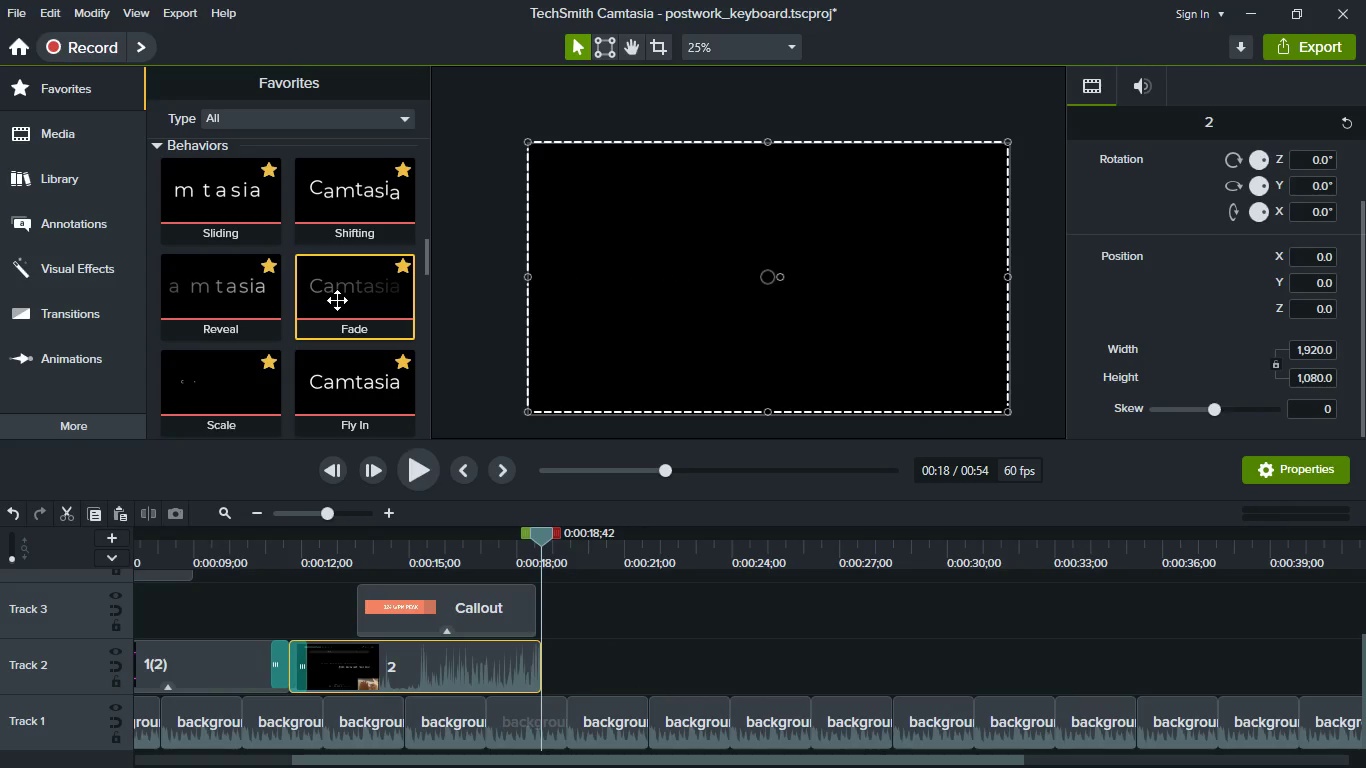 
left_click_drag(start_coordinate=[337, 300], to_coordinate=[451, 657])
 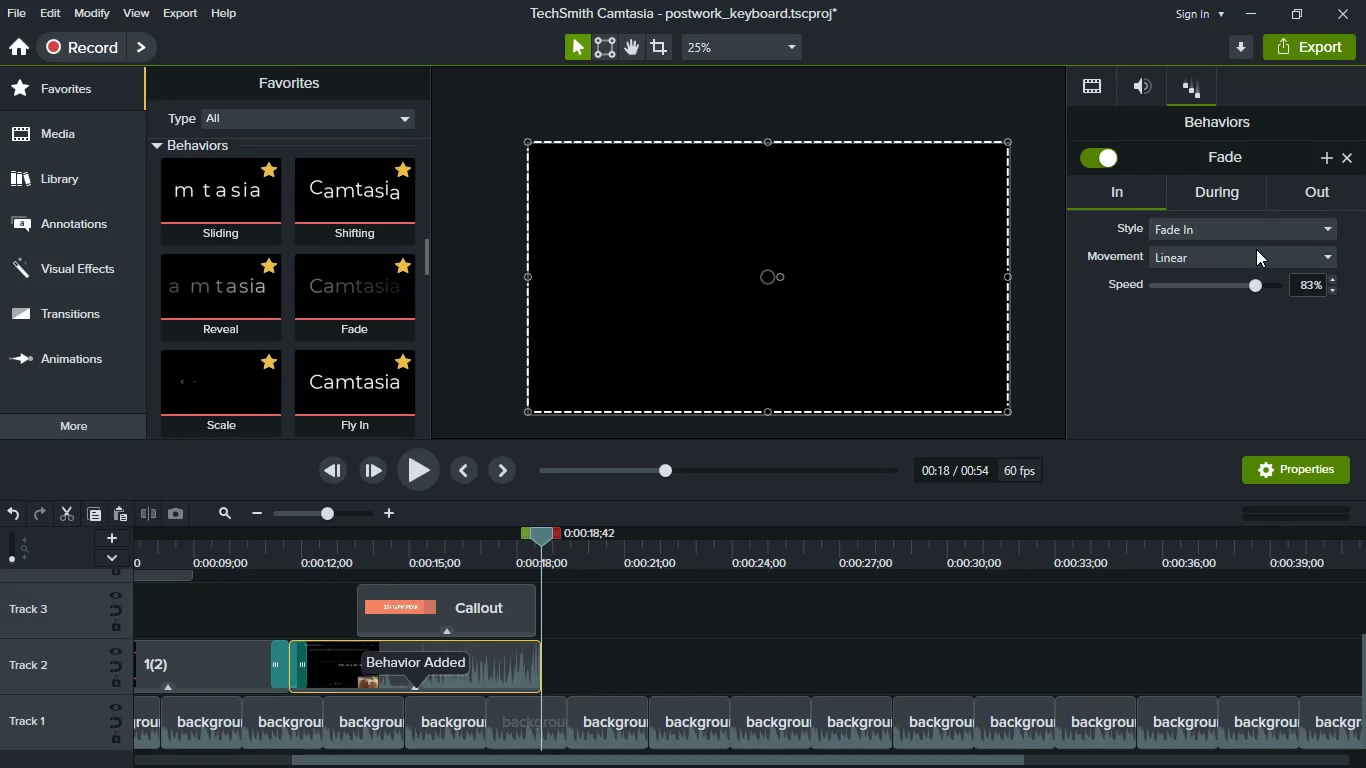 
left_click([1247, 233])
 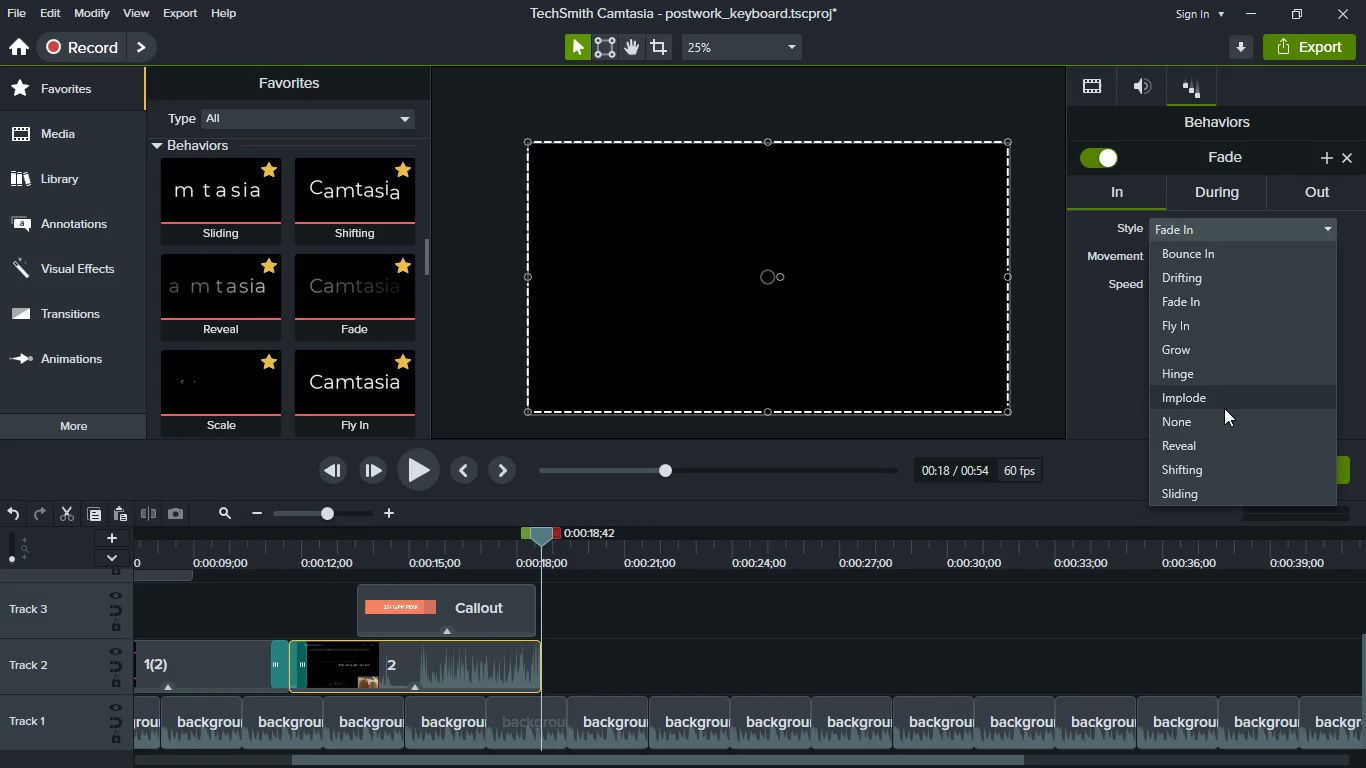 
left_click([1238, 429])
 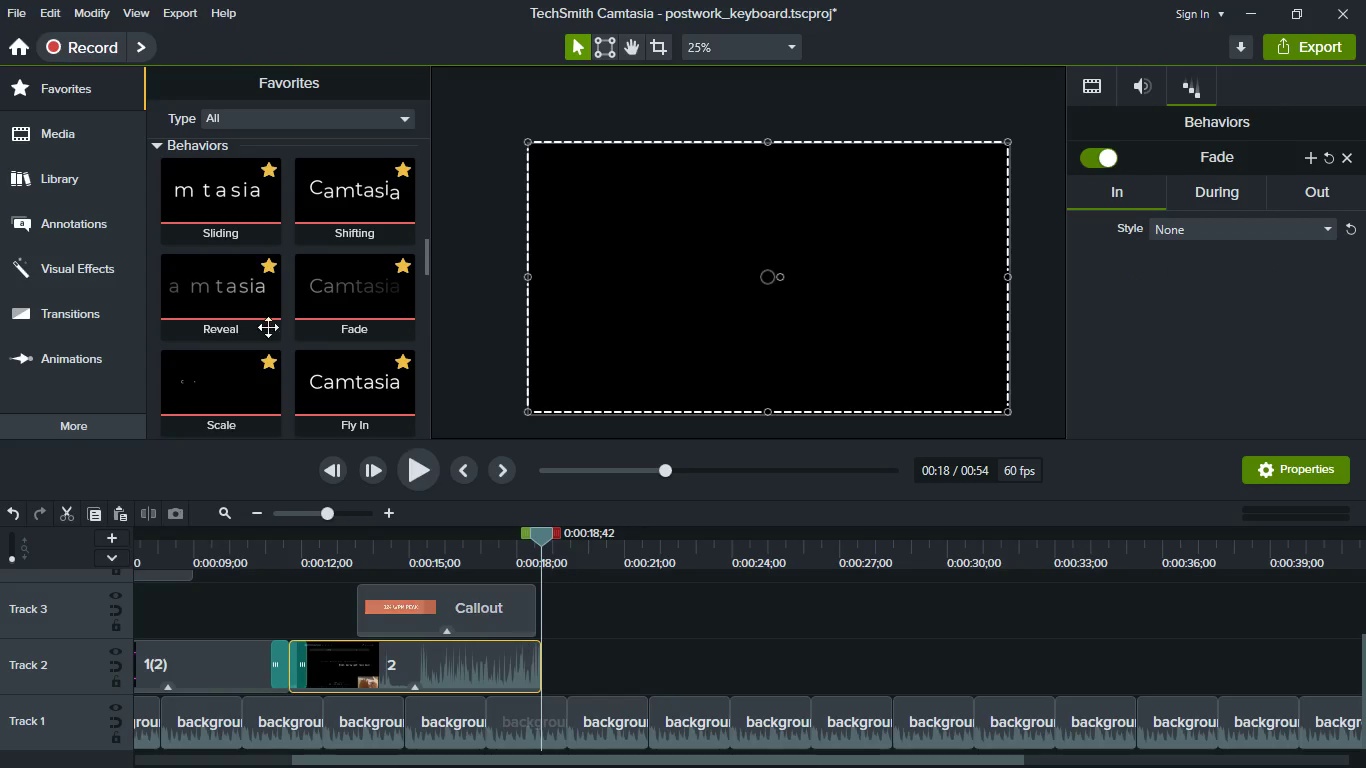 
wait(5.44)
 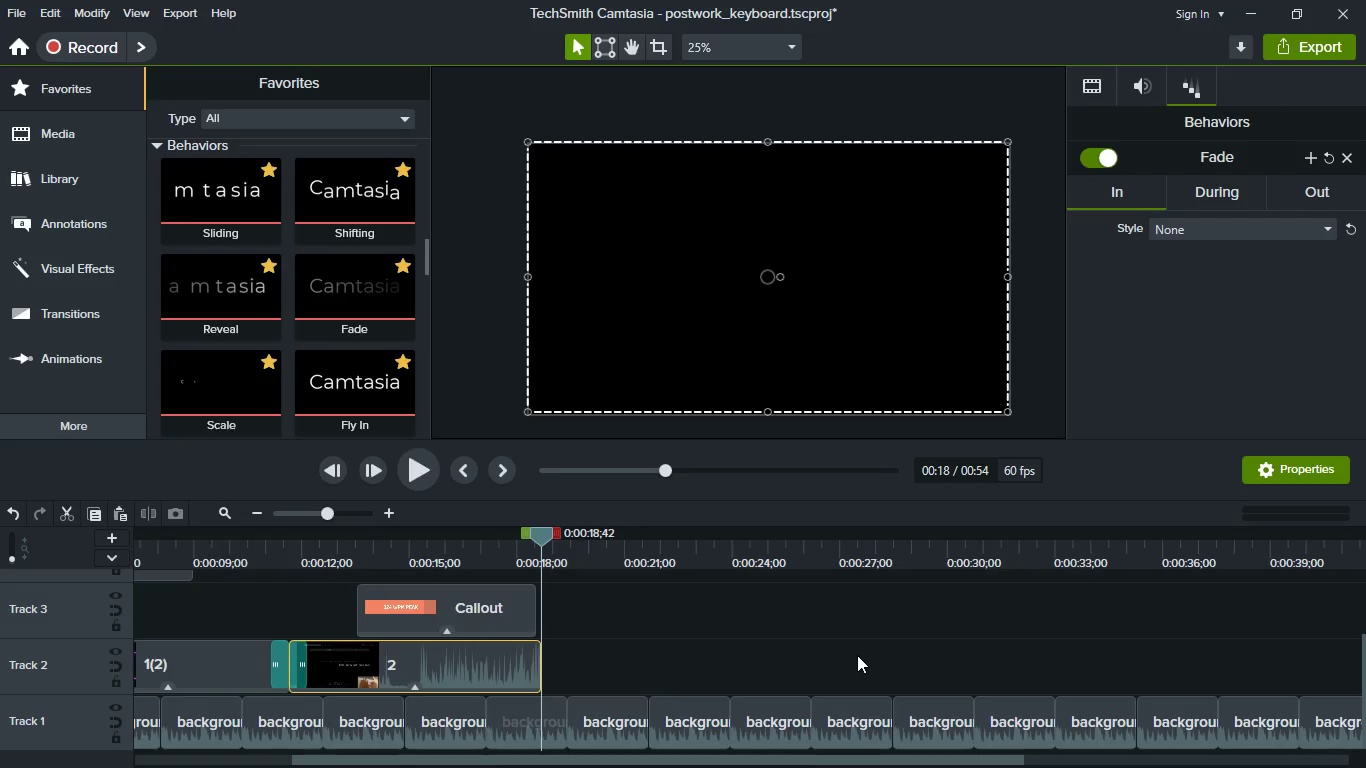 
left_click([87, 147])
 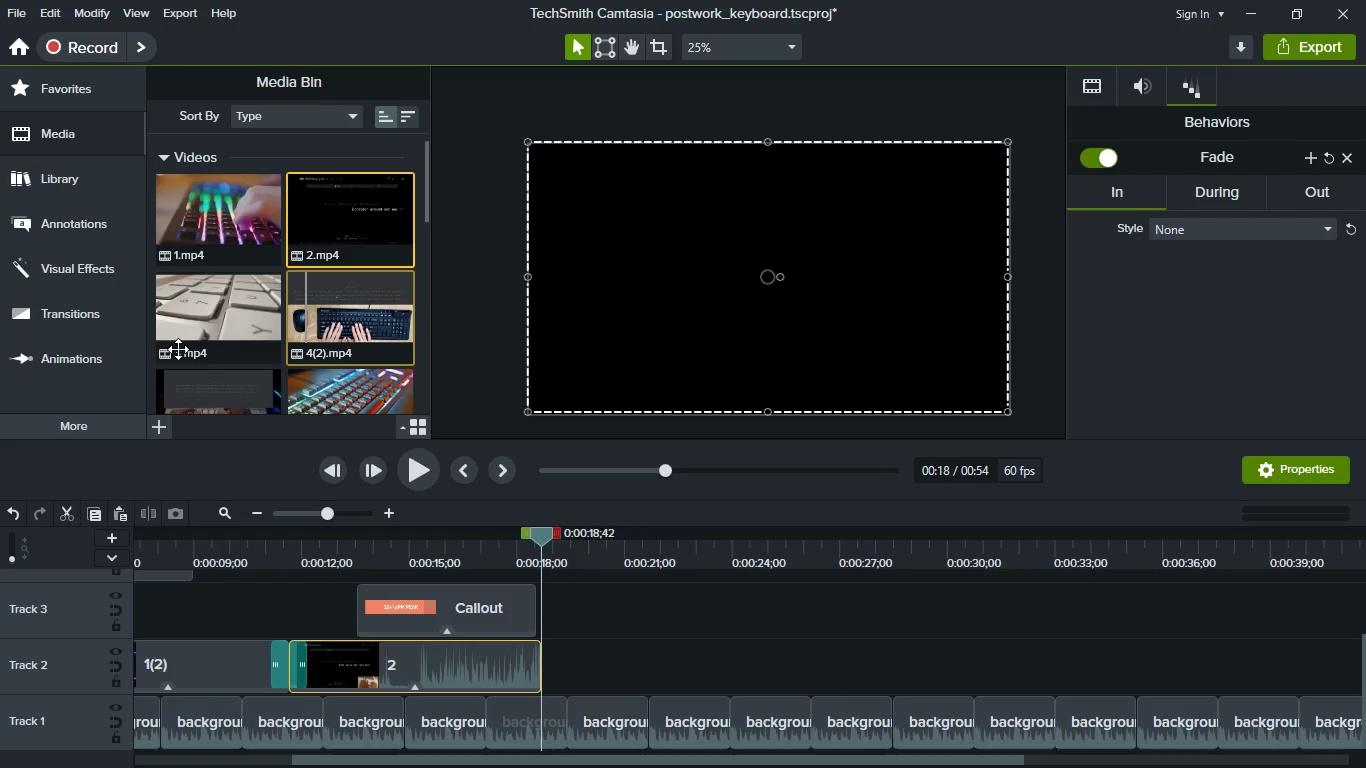 
left_click_drag(start_coordinate=[205, 298], to_coordinate=[578, 654])
 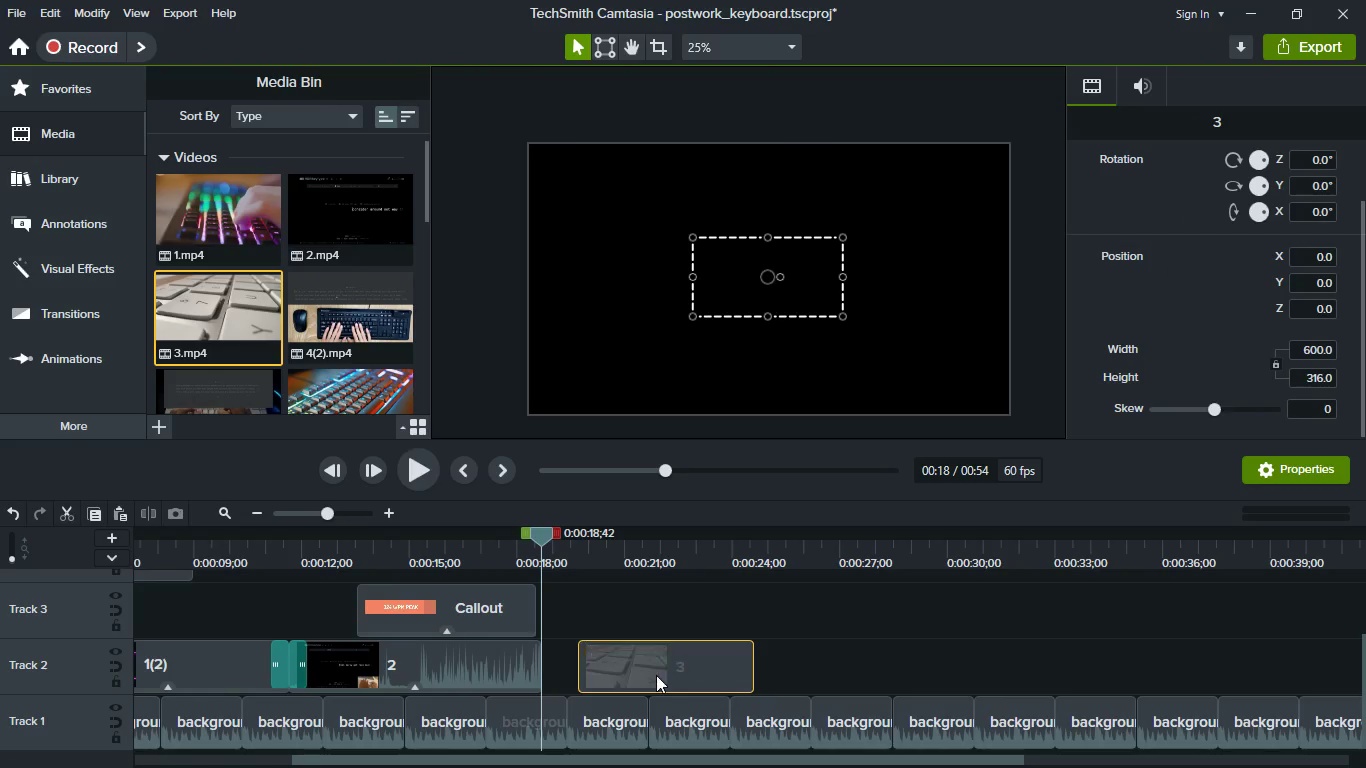 
left_click_drag(start_coordinate=[656, 675], to_coordinate=[597, 667])
 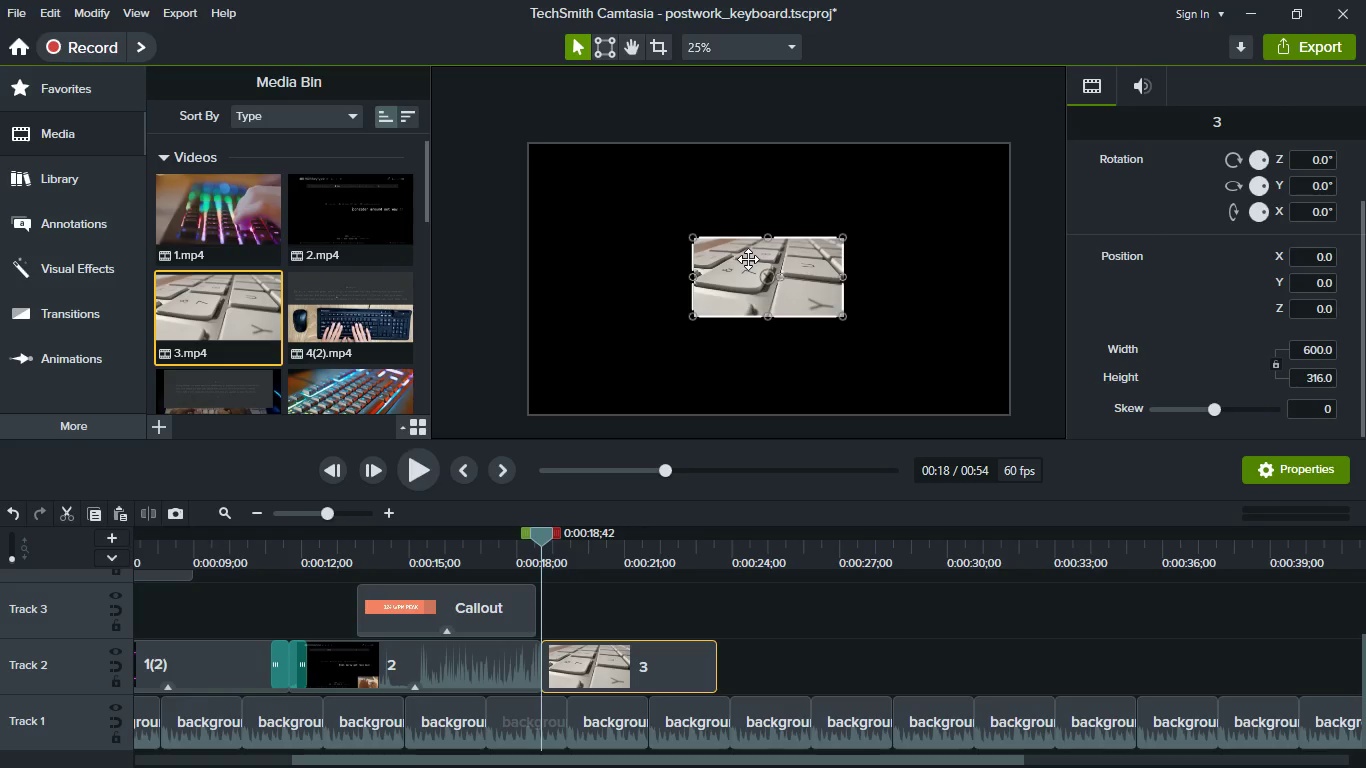 
right_click([748, 259])
 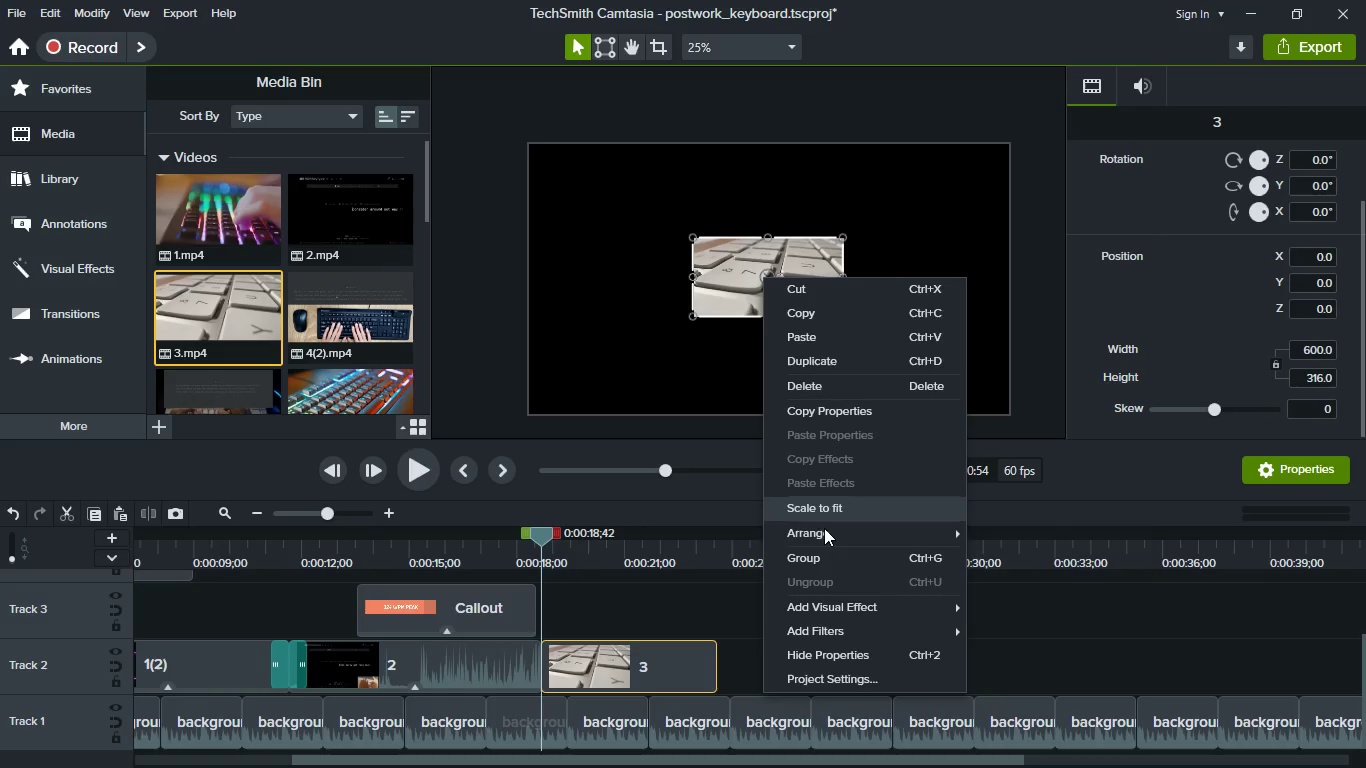 
left_click([815, 513])
 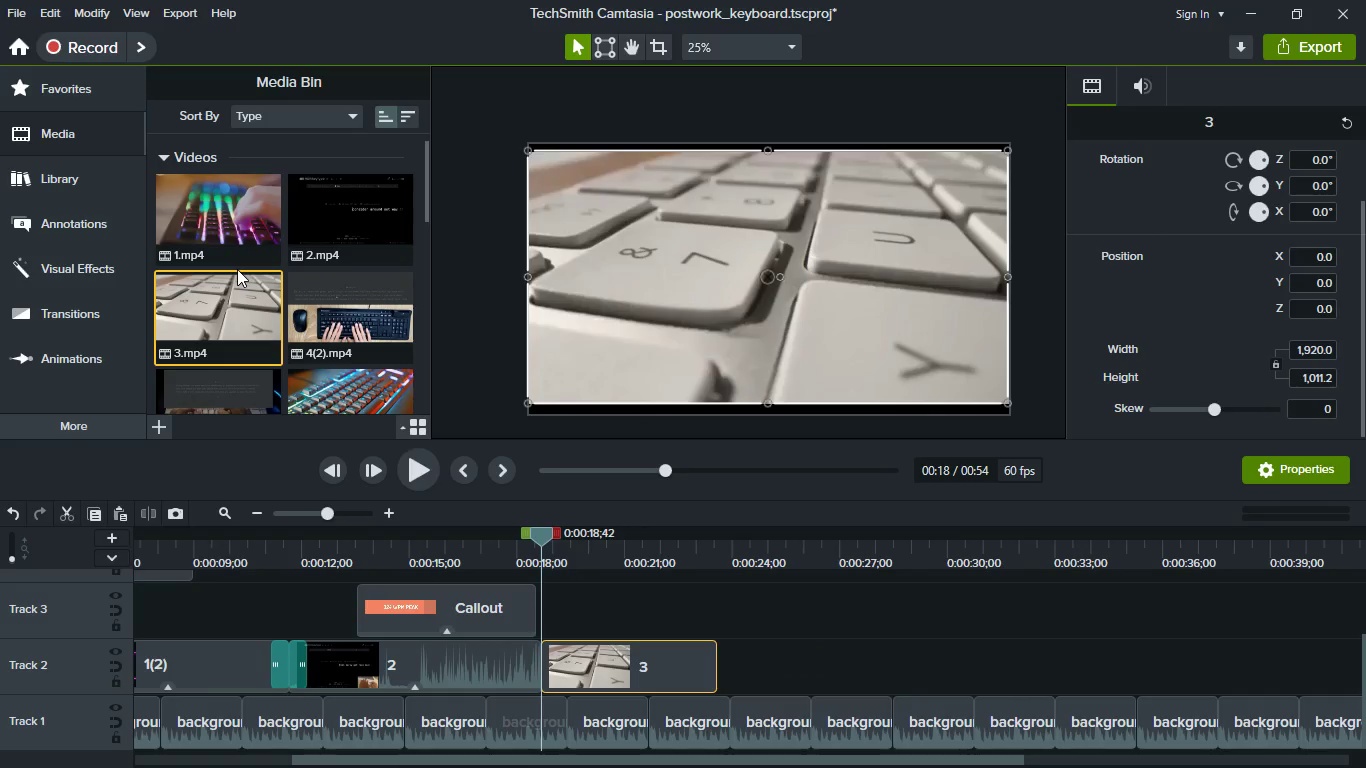 
mouse_move([93, 197])
 